 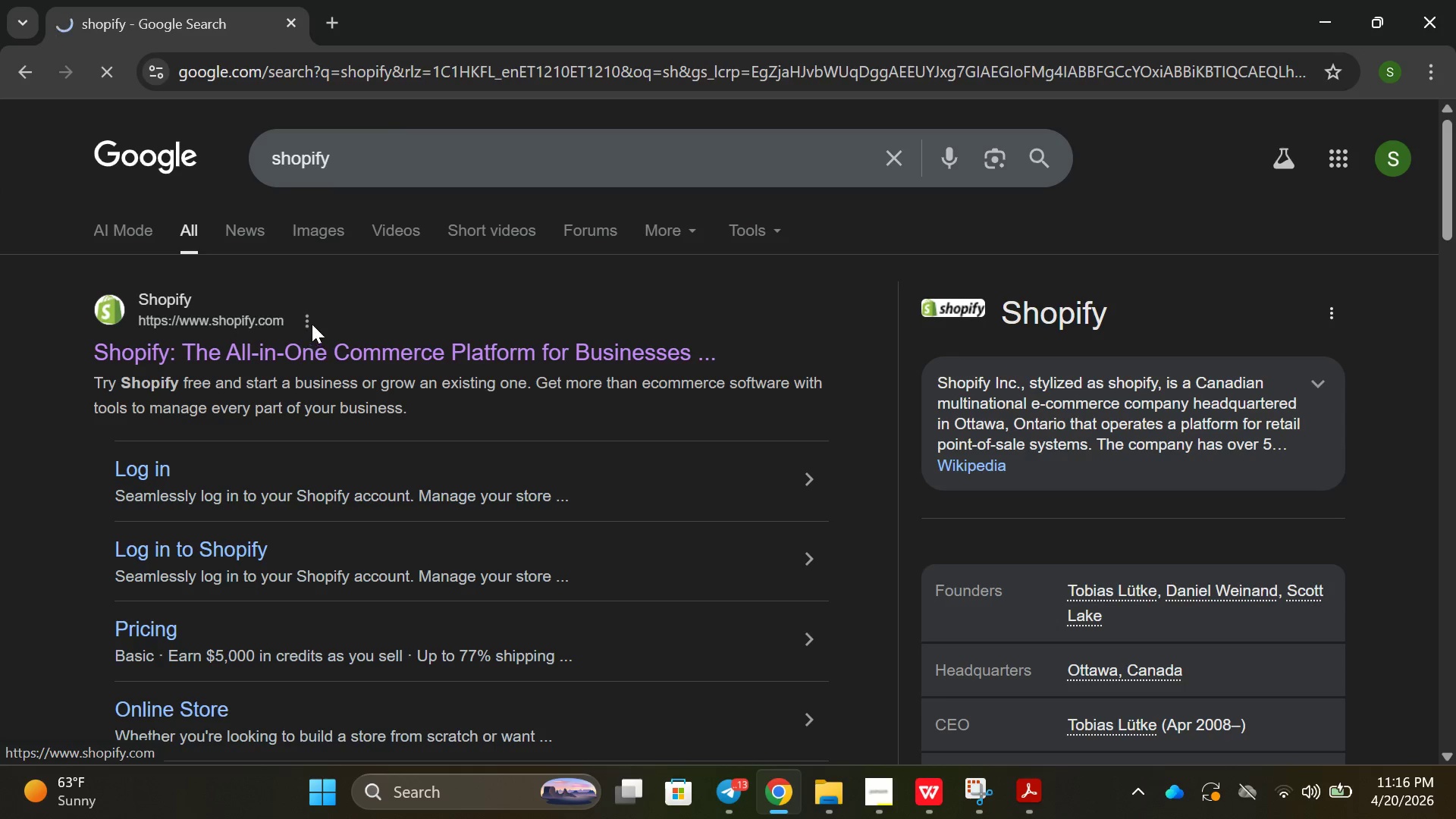 
left_click([1273, 140])
 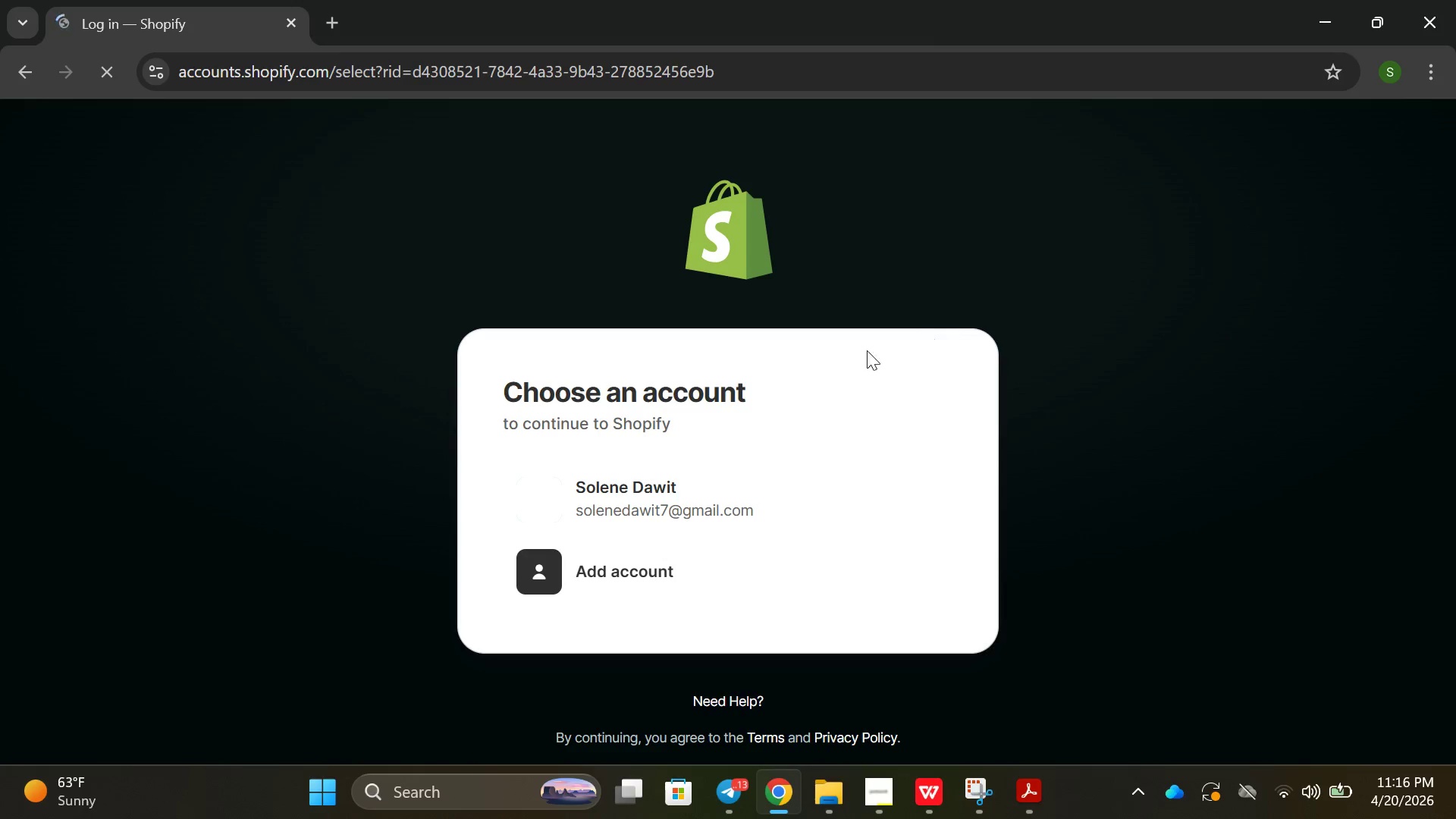 
double_click([730, 504])
 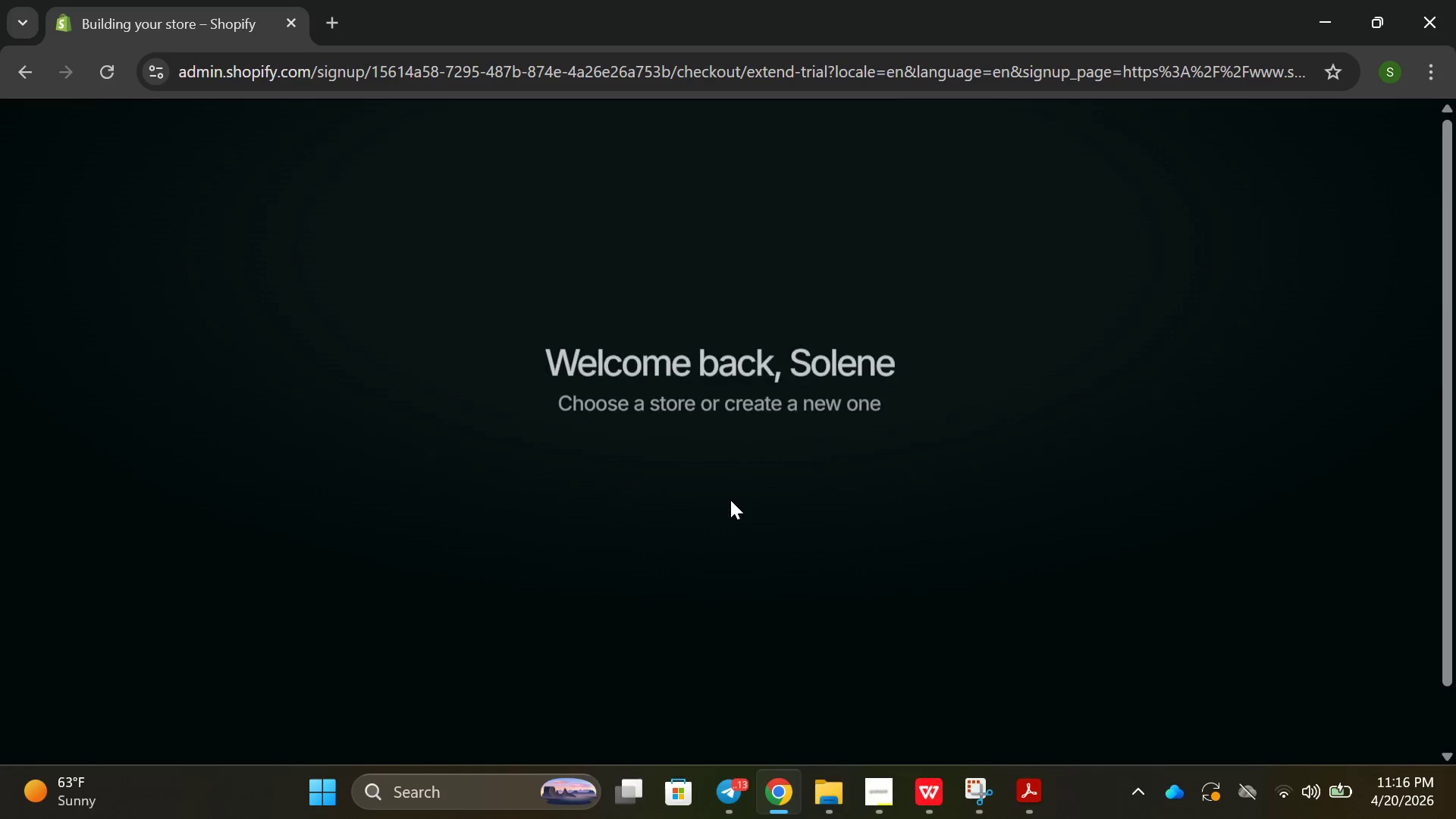 
scroll: coordinate [674, 472], scroll_direction: down, amount: 2.0
 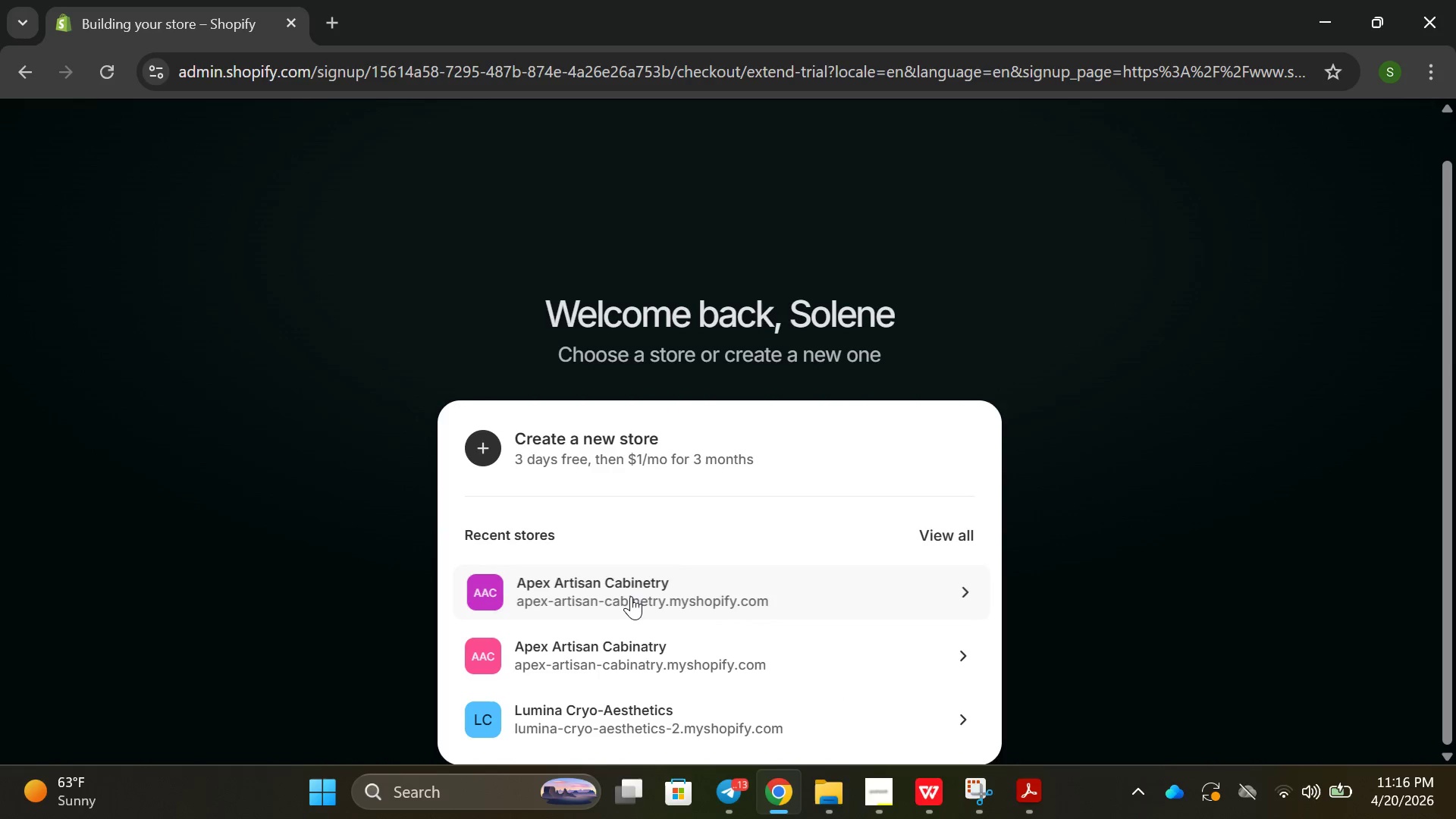 
left_click([630, 596])
 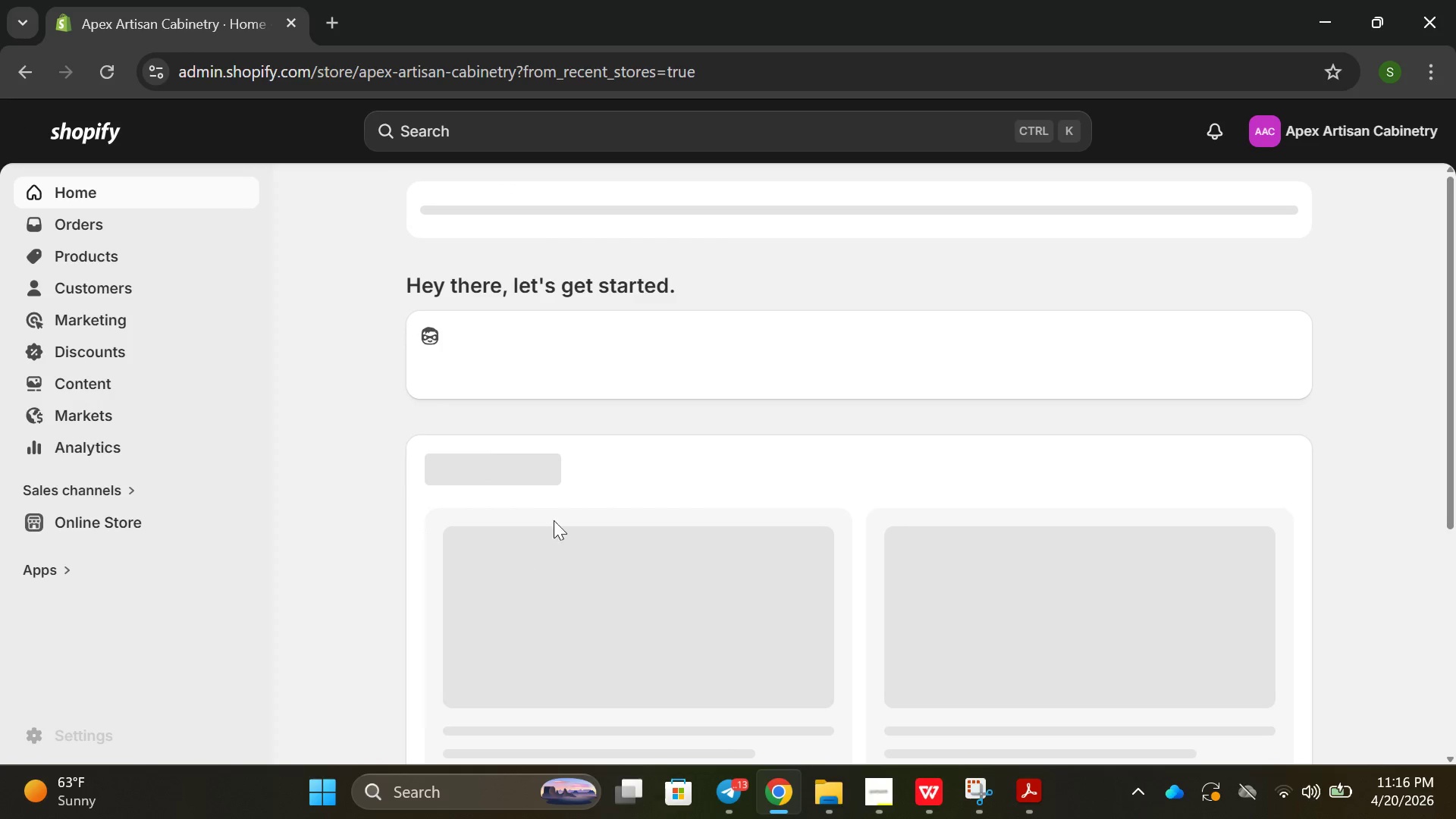 
wait(6.66)
 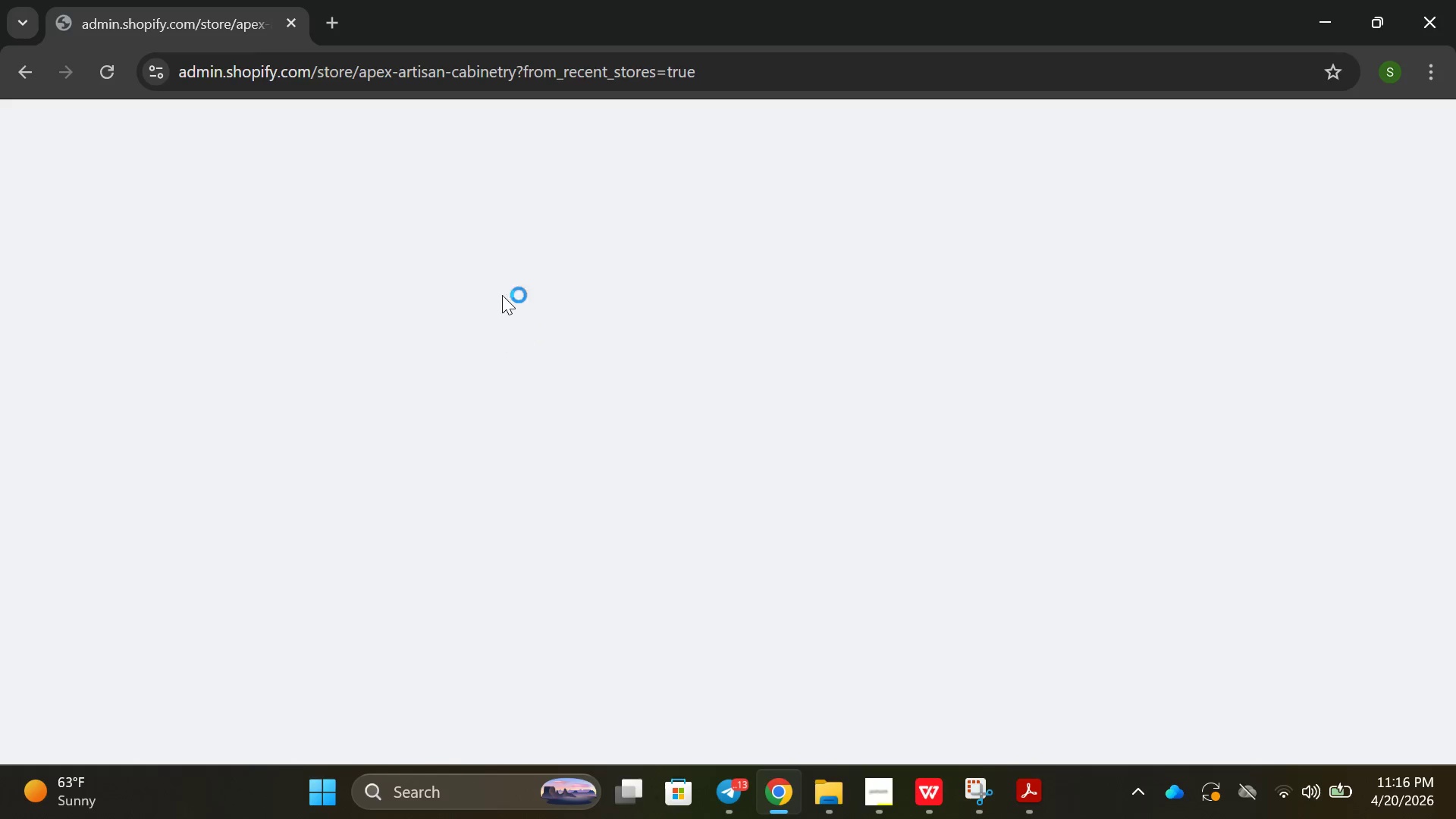 
scroll: coordinate [406, 191], scroll_direction: up, amount: 2.0
 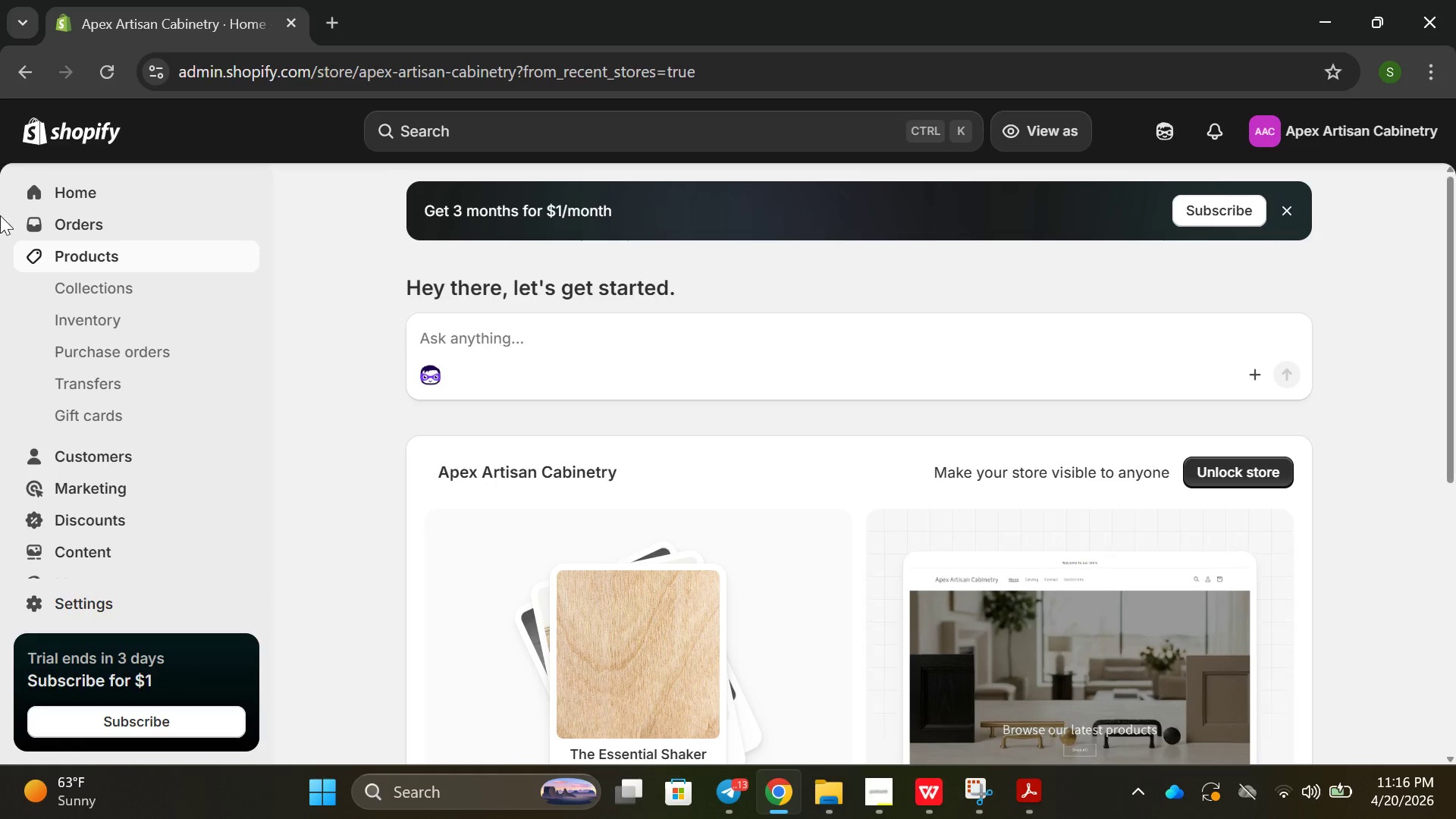 
left_click([81, 287])
 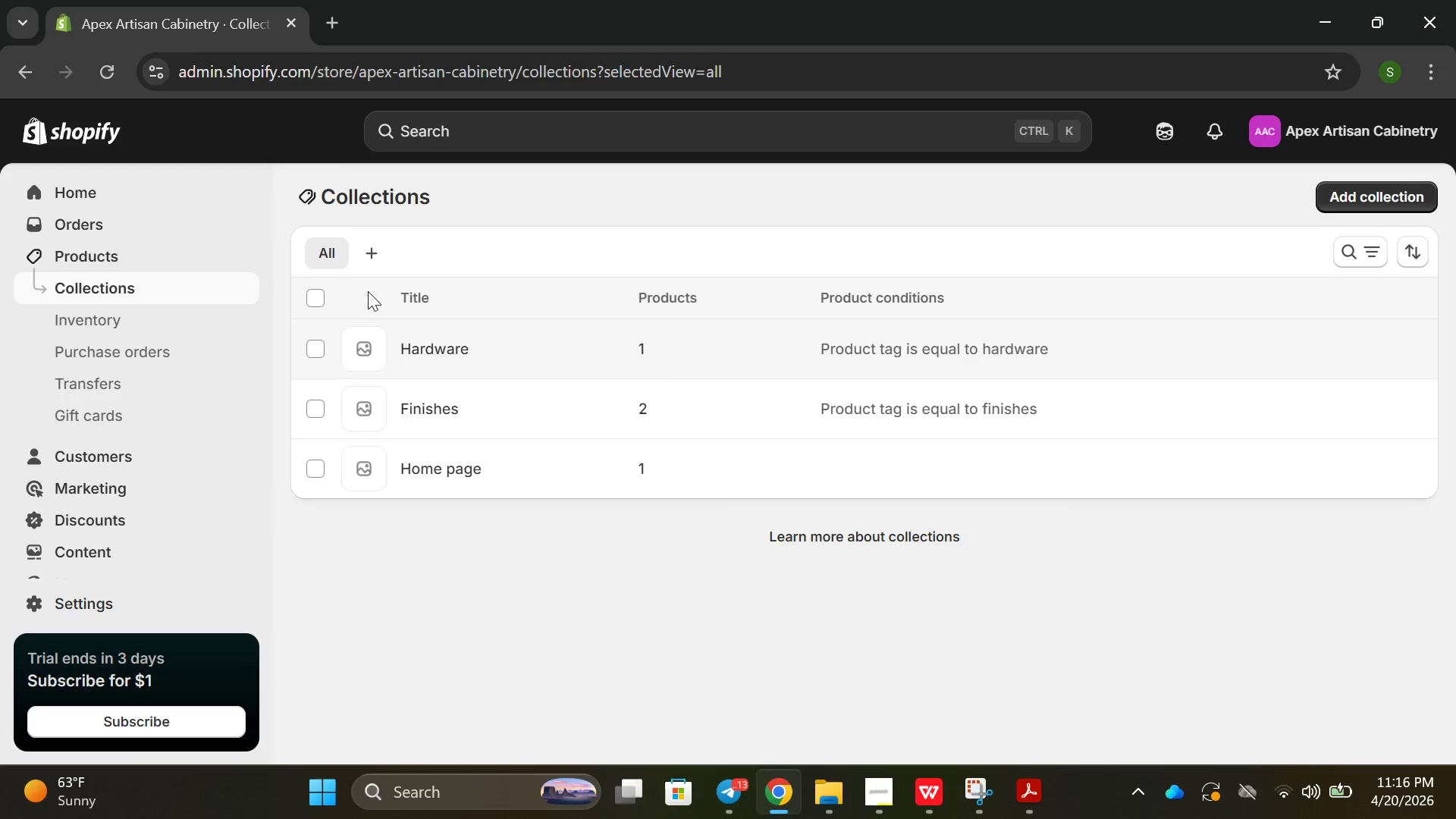 
left_click([159, 264])
 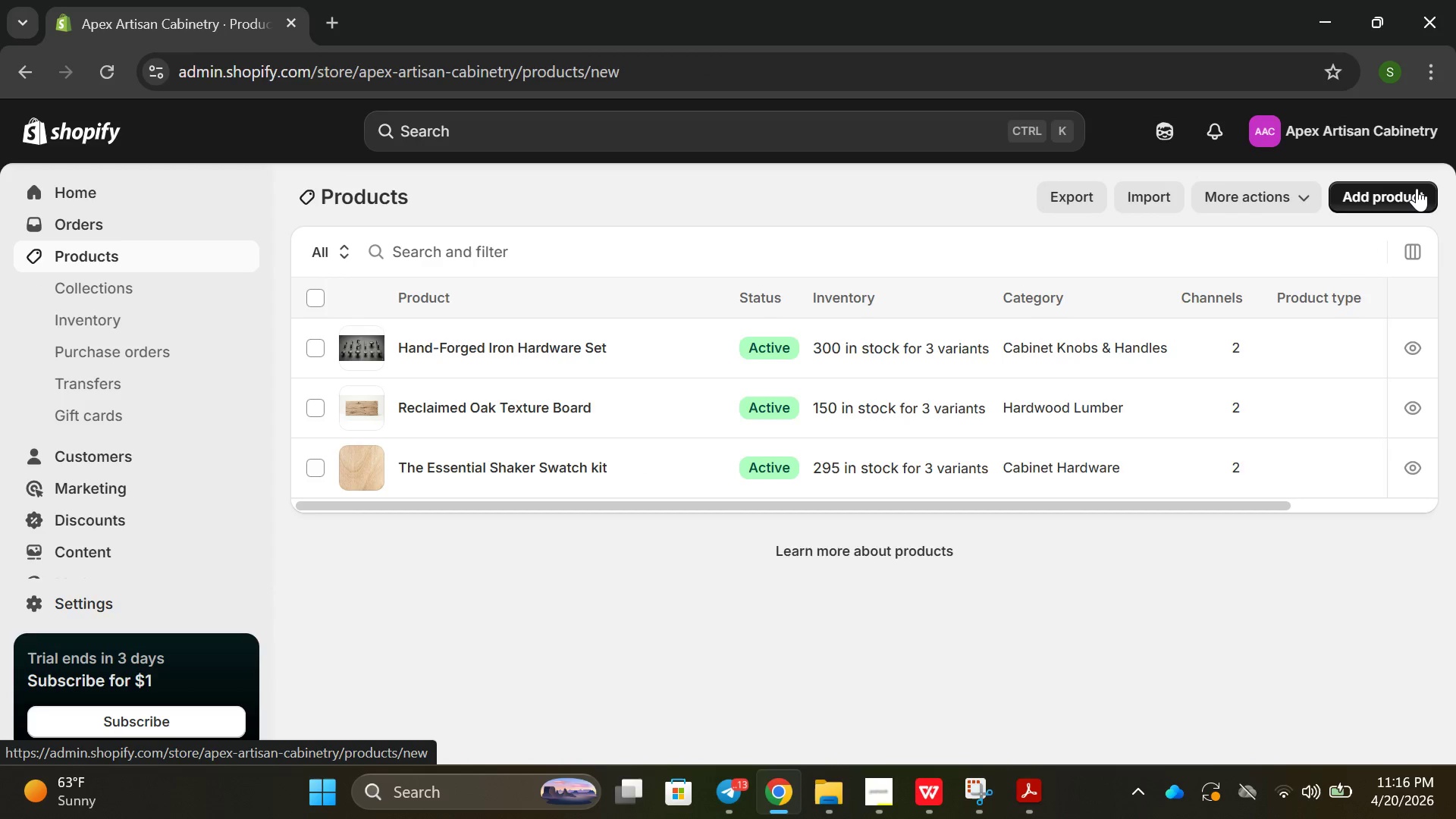 
wait(6.86)
 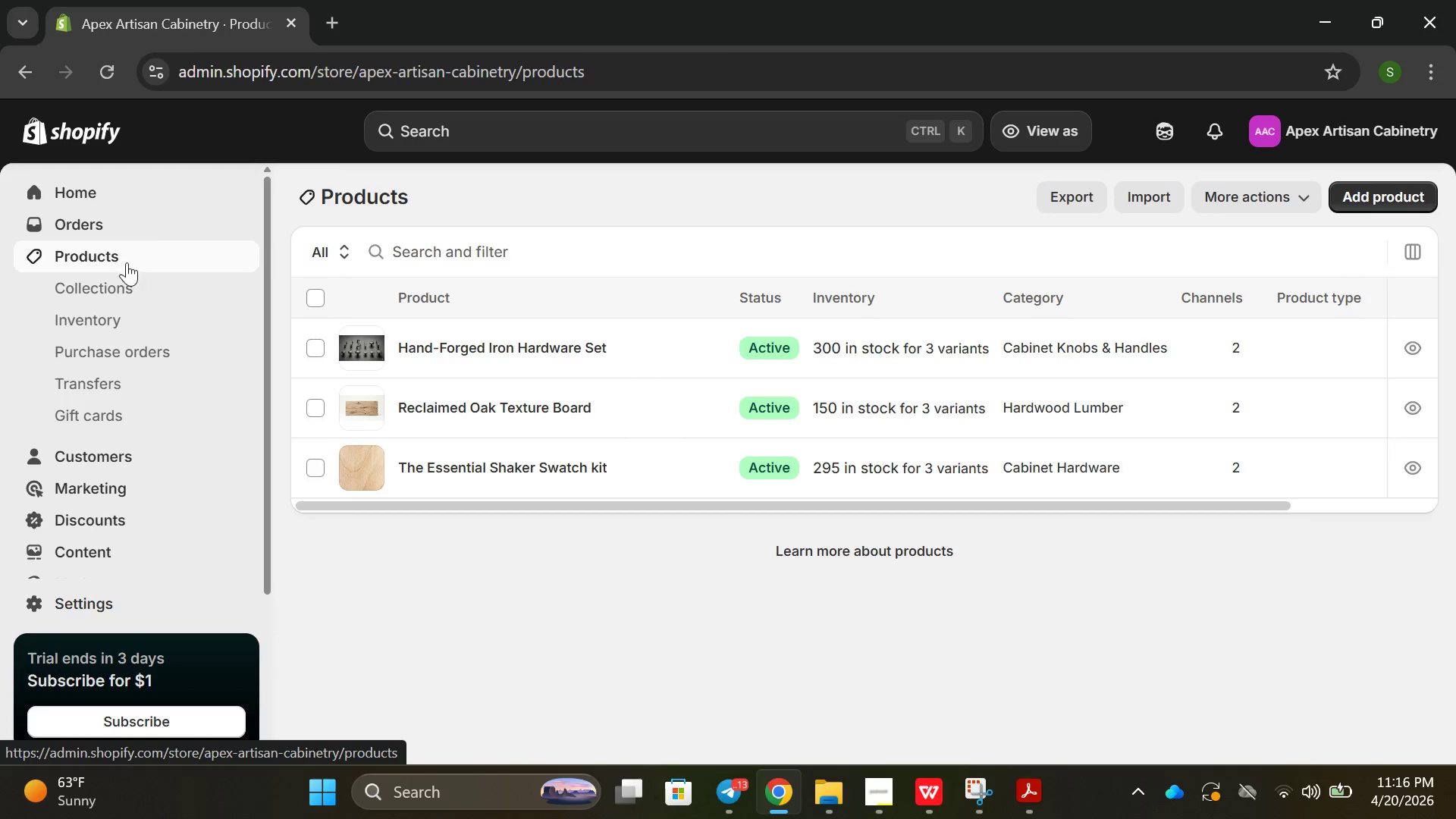 
left_click([497, 291])
 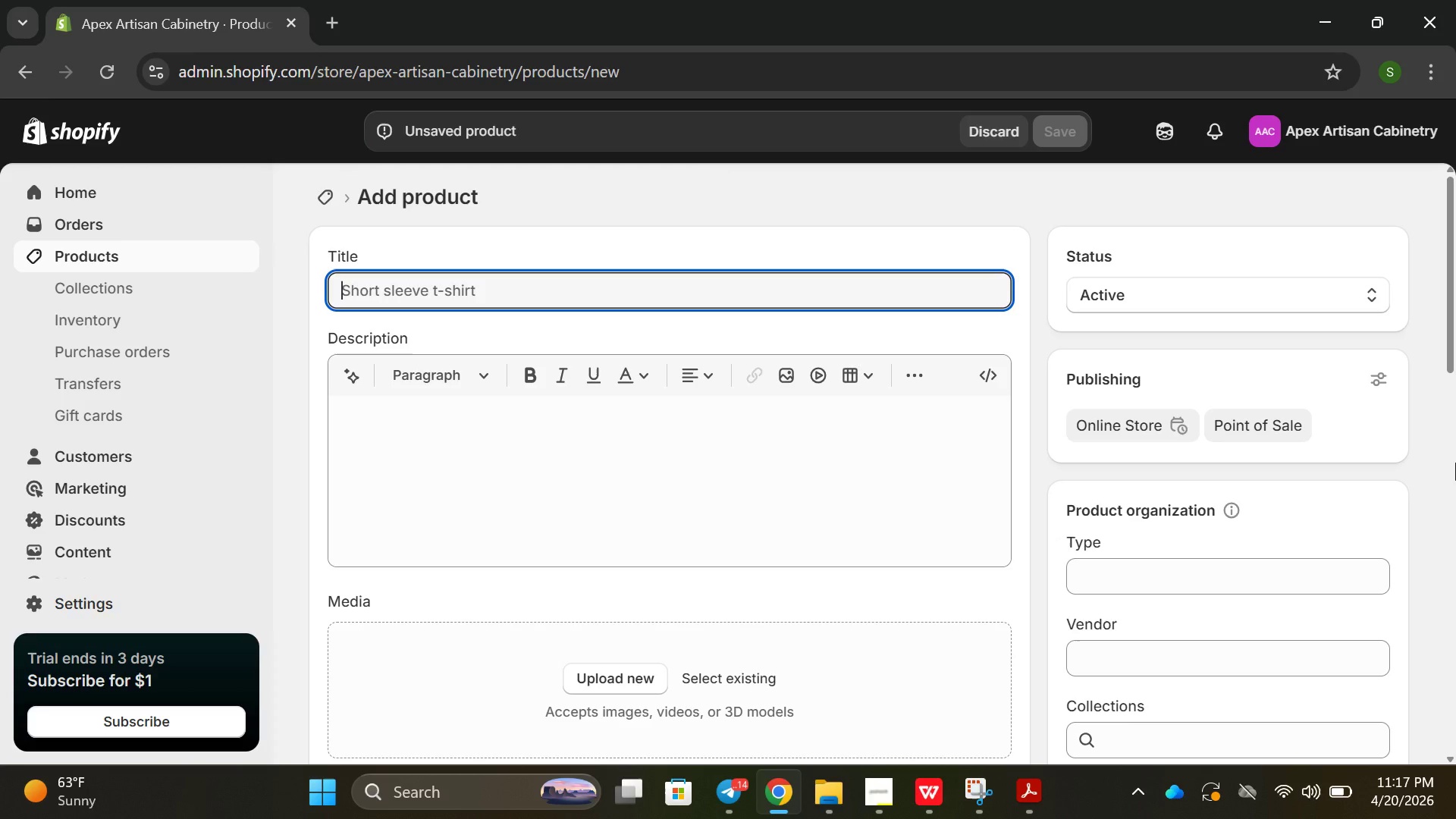 
wait(43.22)
 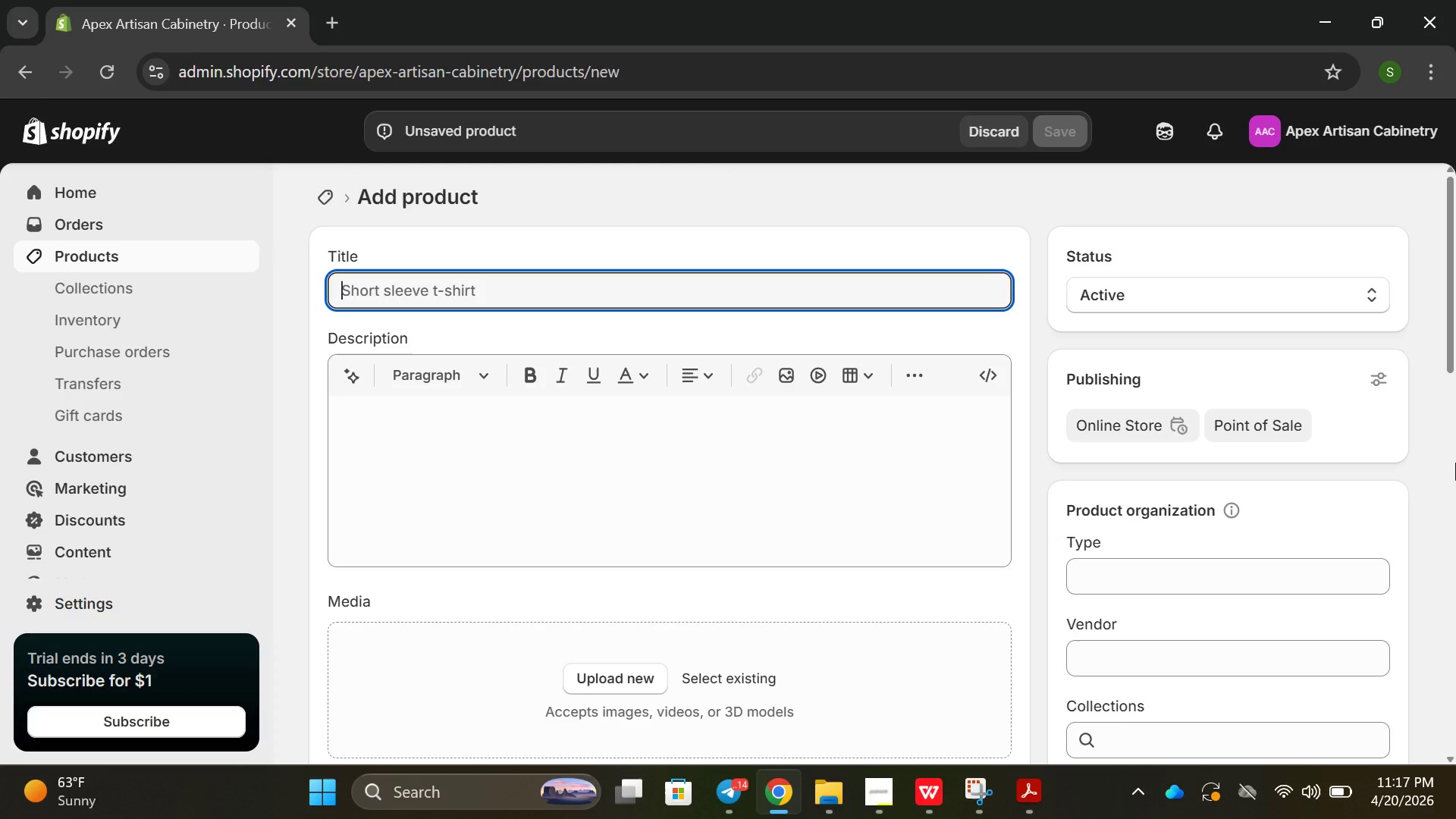 
type(,)
key(Backspace)
type(Modernist )
 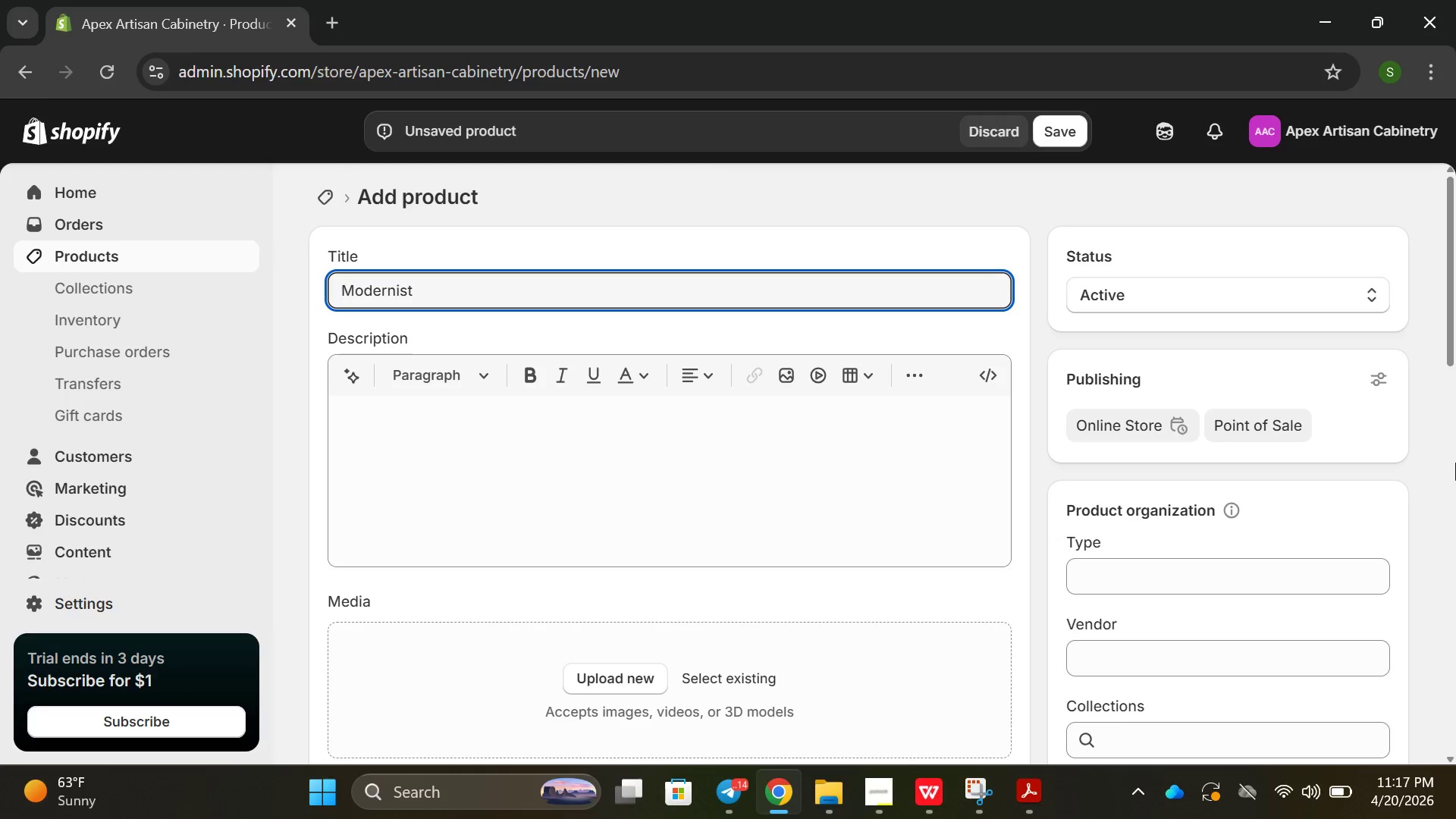 
hold_key(key=ShiftRight, duration=0.42)
 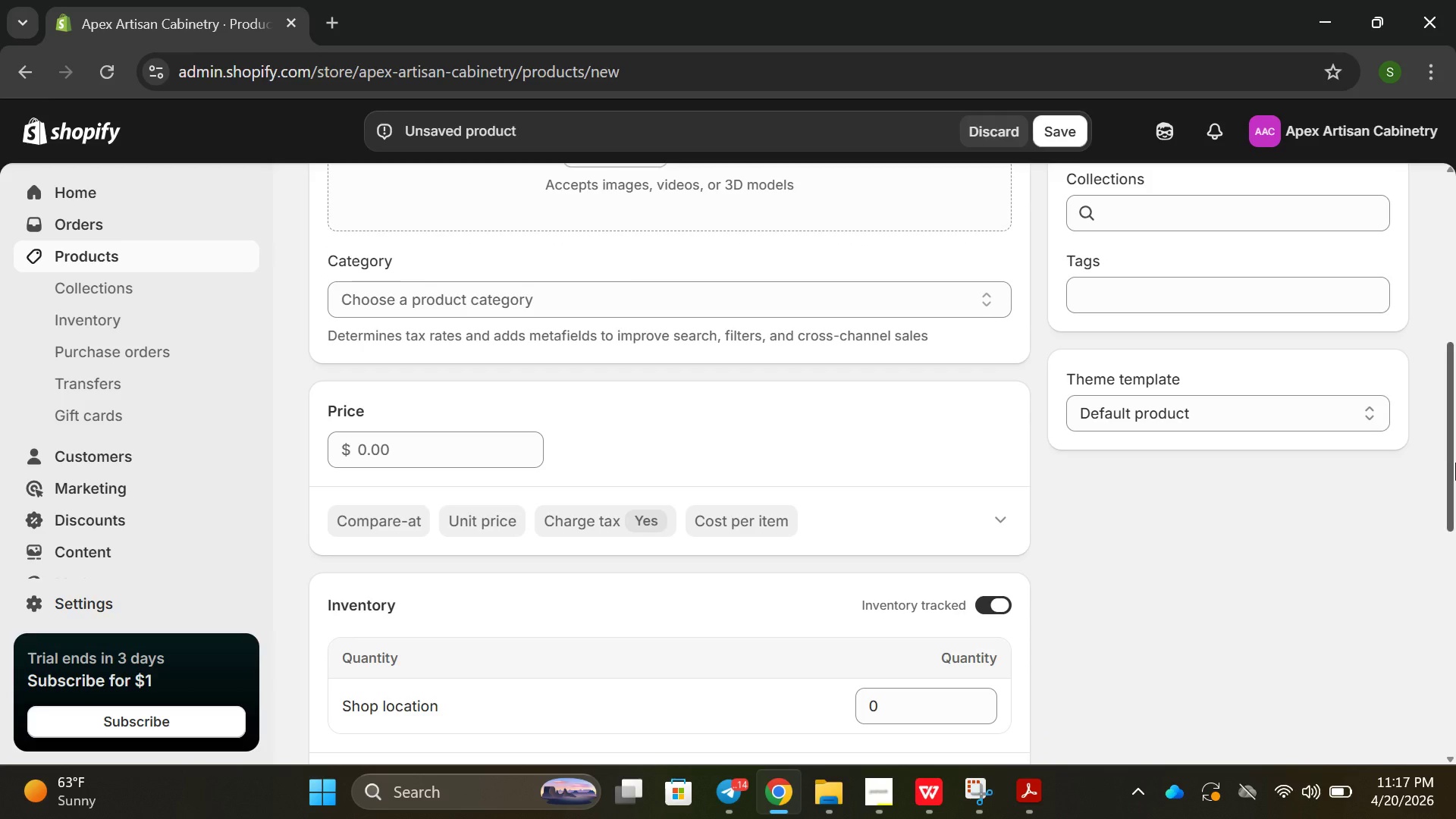 
left_click([1455, 463])
 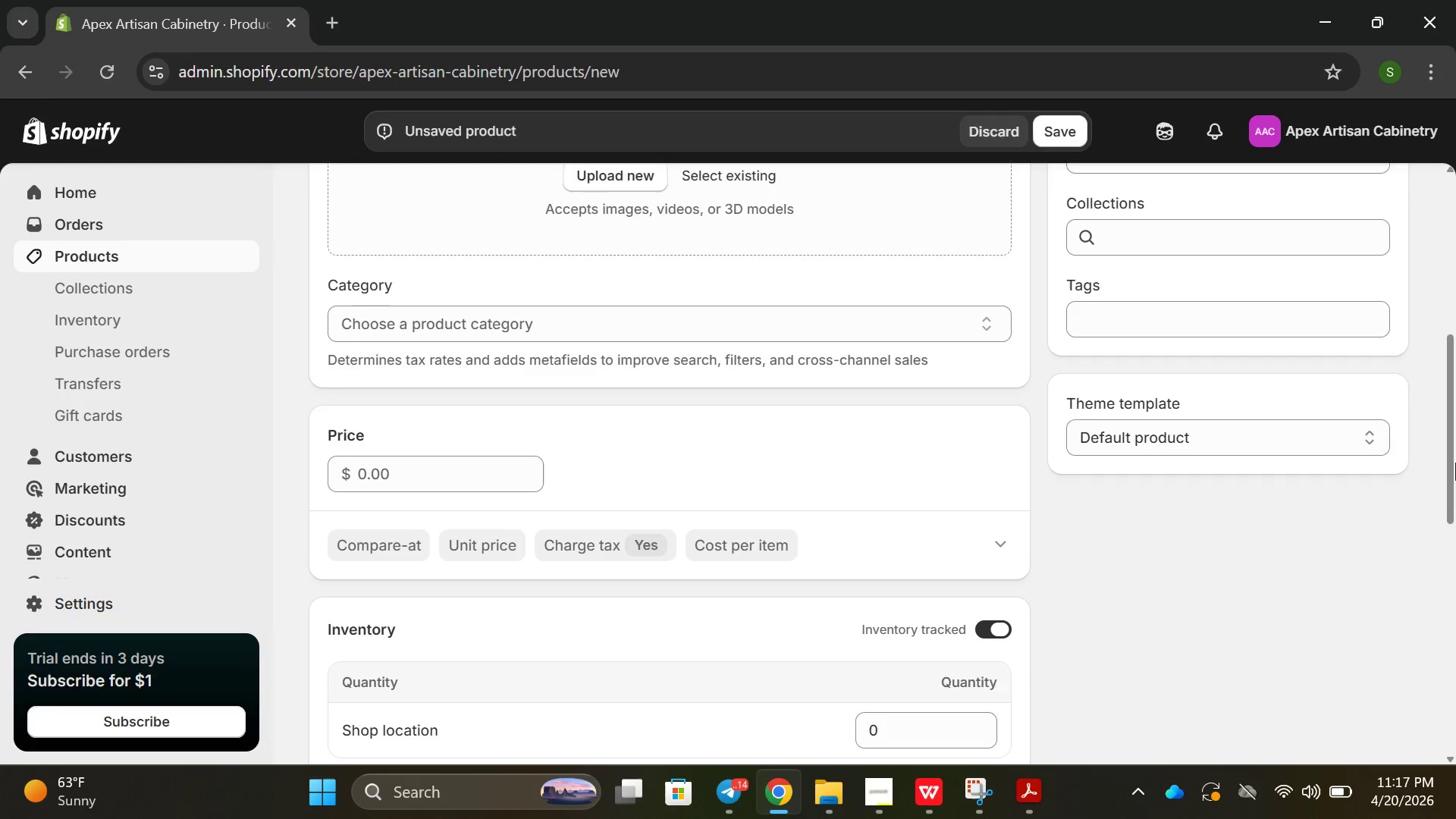 
type(br)
 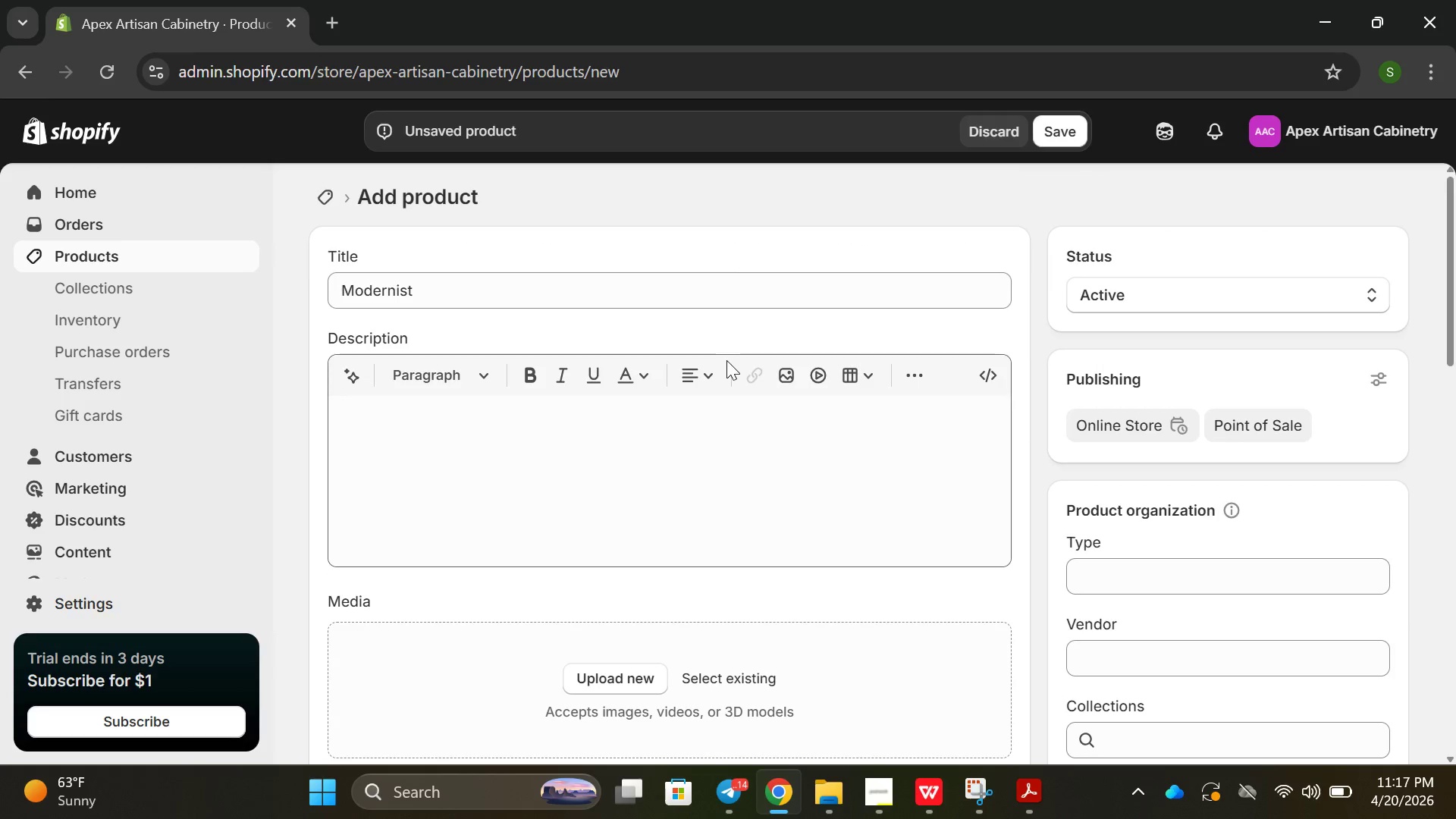 
left_click([497, 276])
 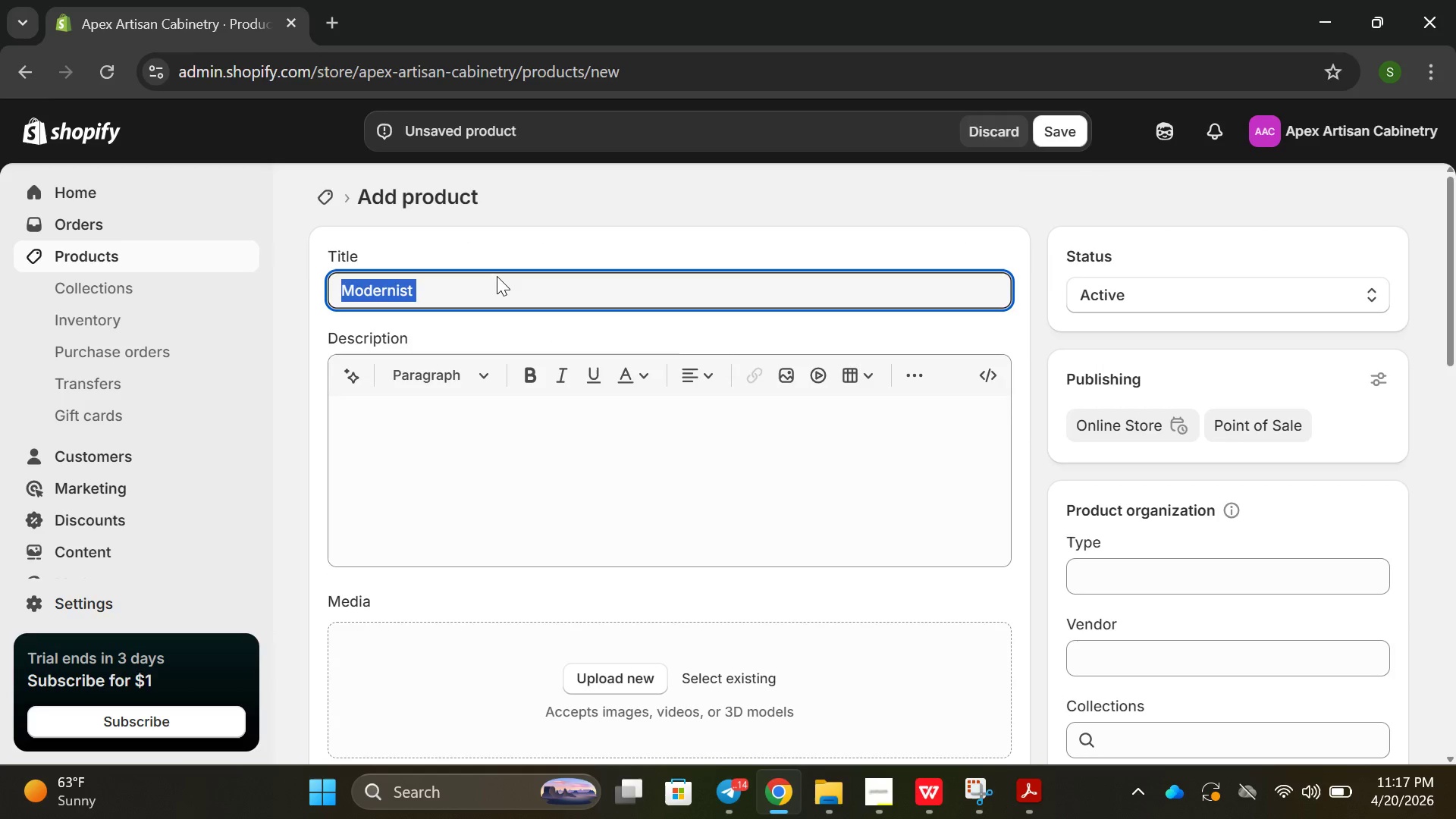 
key(Space)
 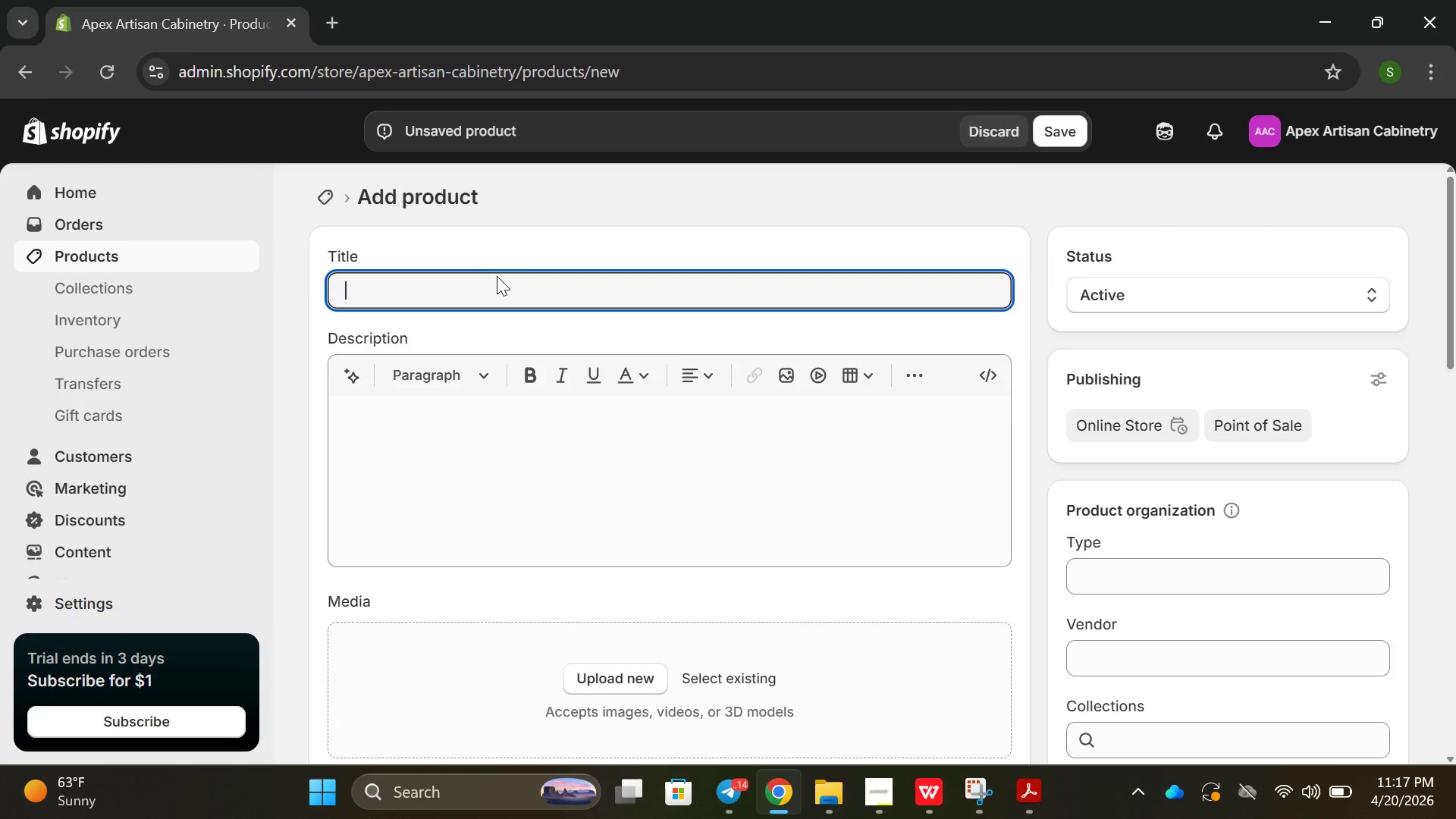 
key(Control+ControlLeft)
 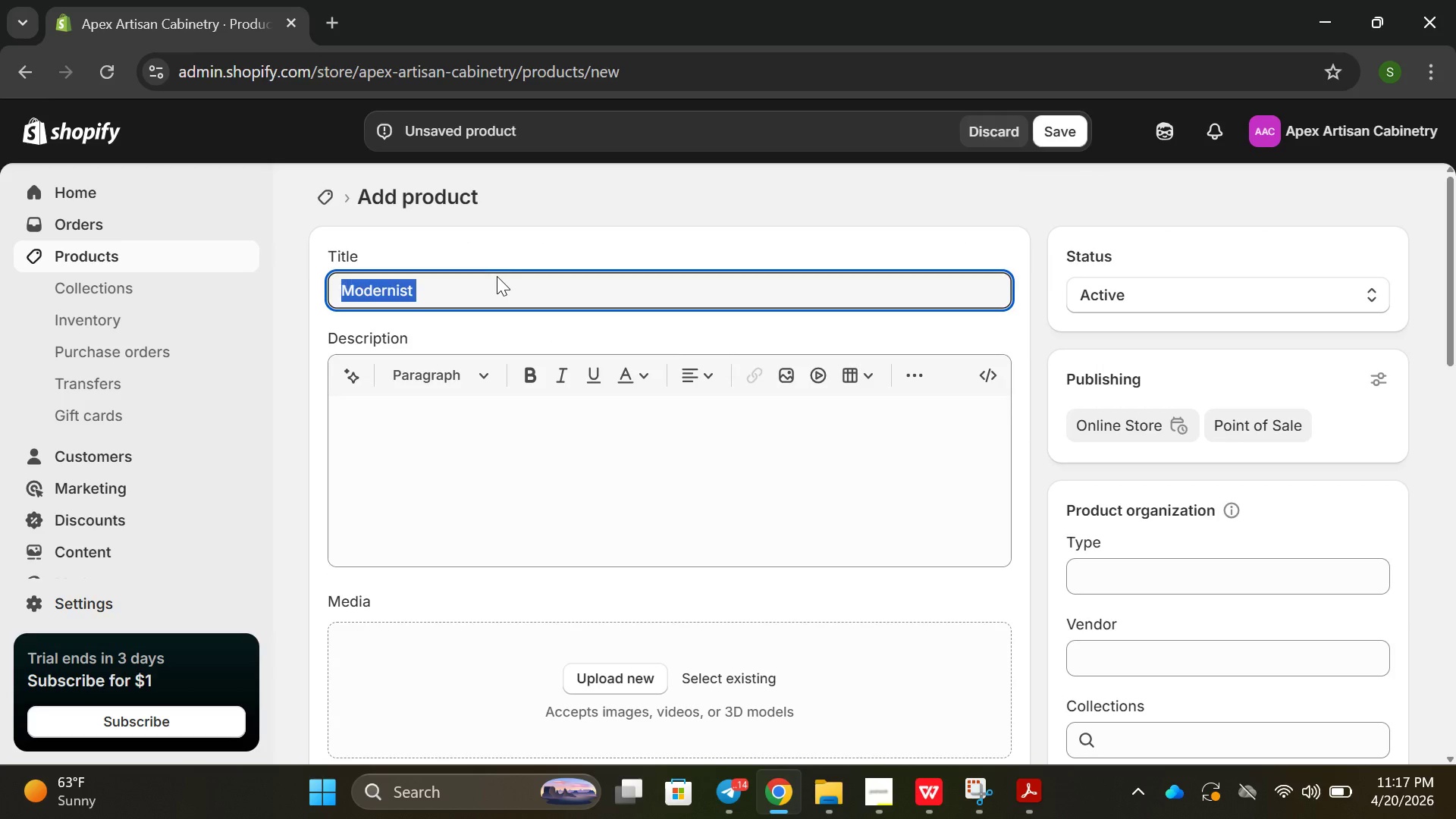 
key(Control+Z)
 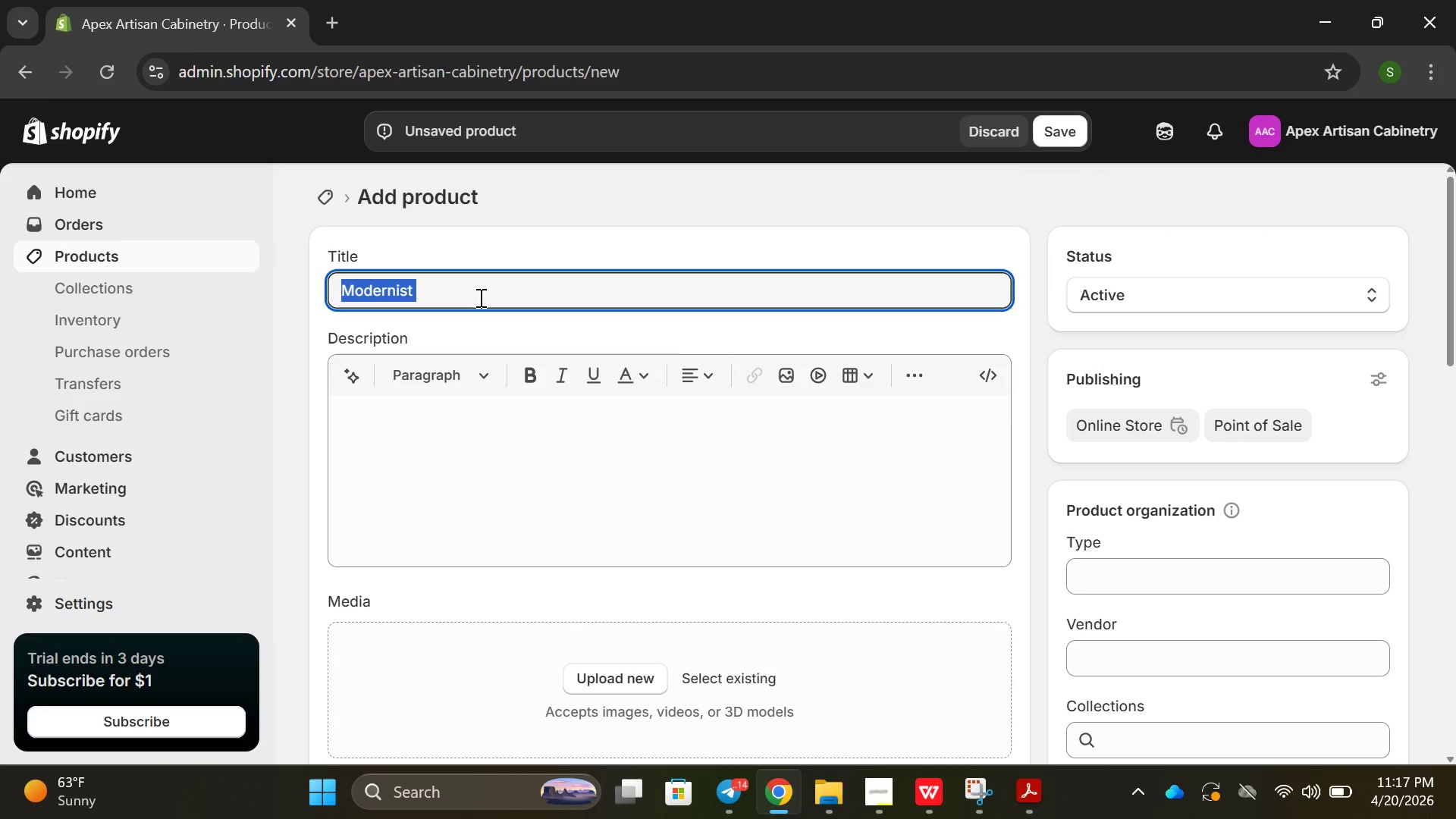 
left_click([479, 297])
 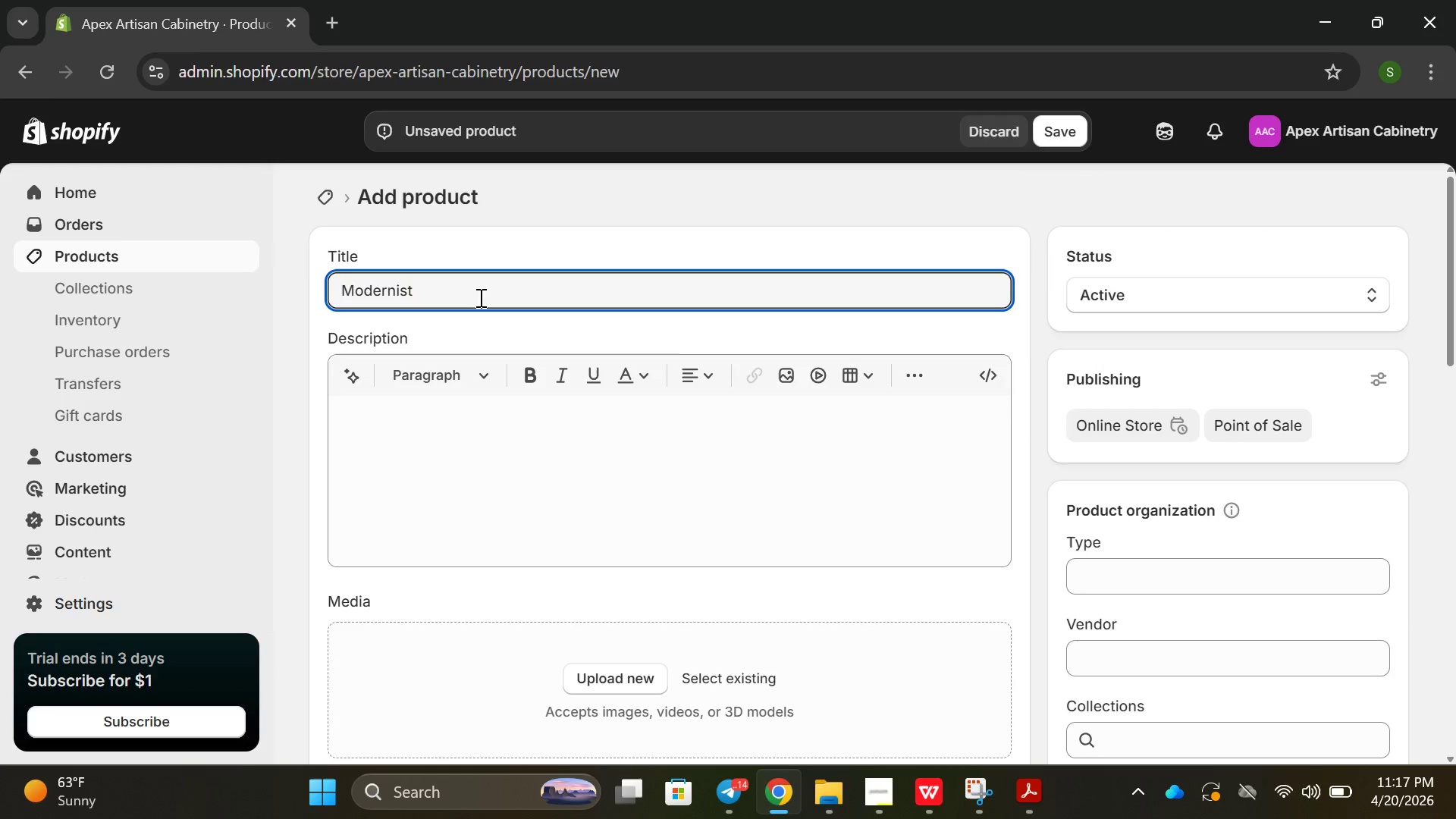 
type(Brass Pull co)
key(Backspace)
key(Backspace)
type(Coole)
key(Backspace)
key(Backspace)
key(Backspace)
type(llef)
key(Backspace)
type(ction)
 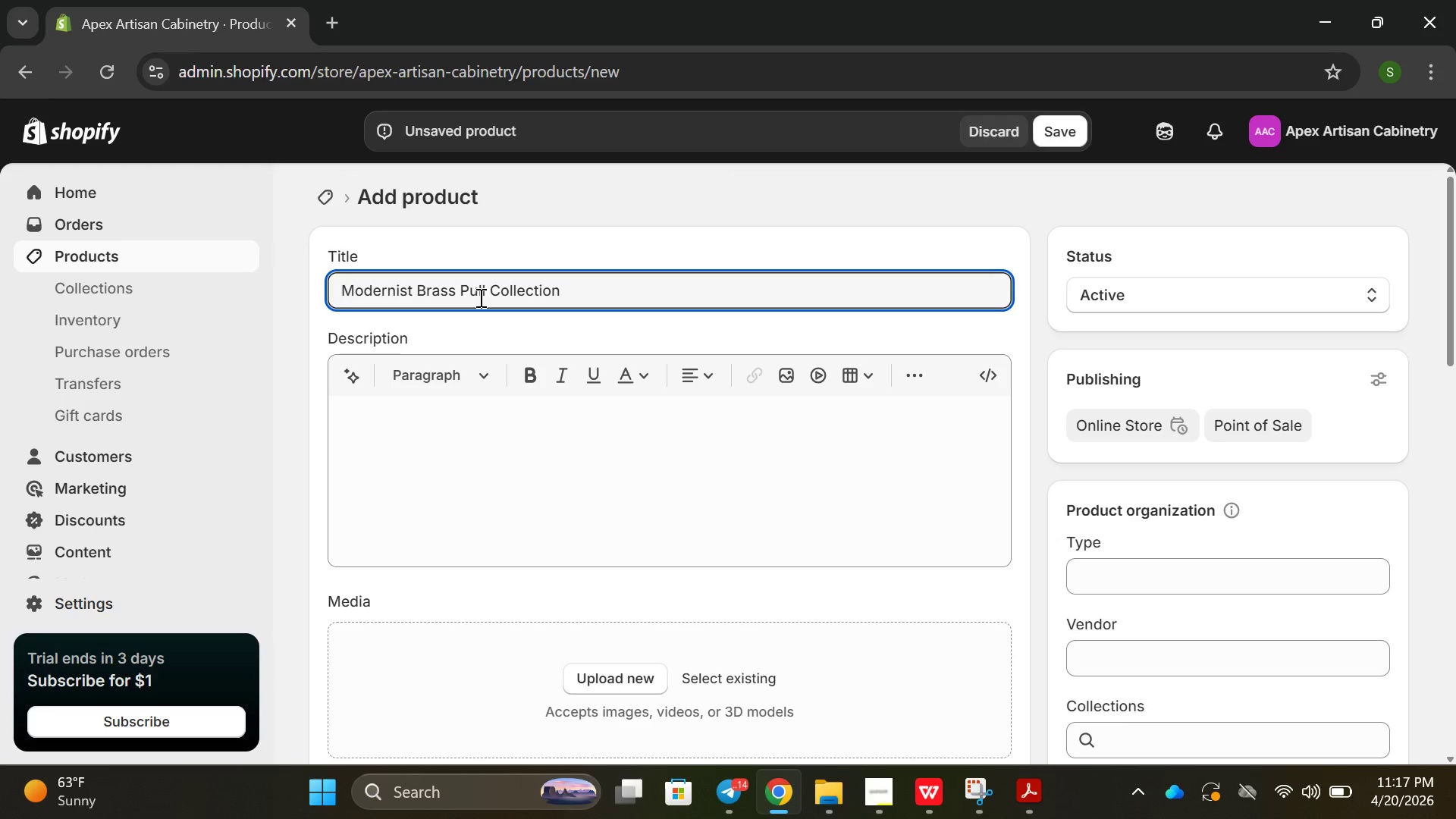 
left_click([416, 429])
 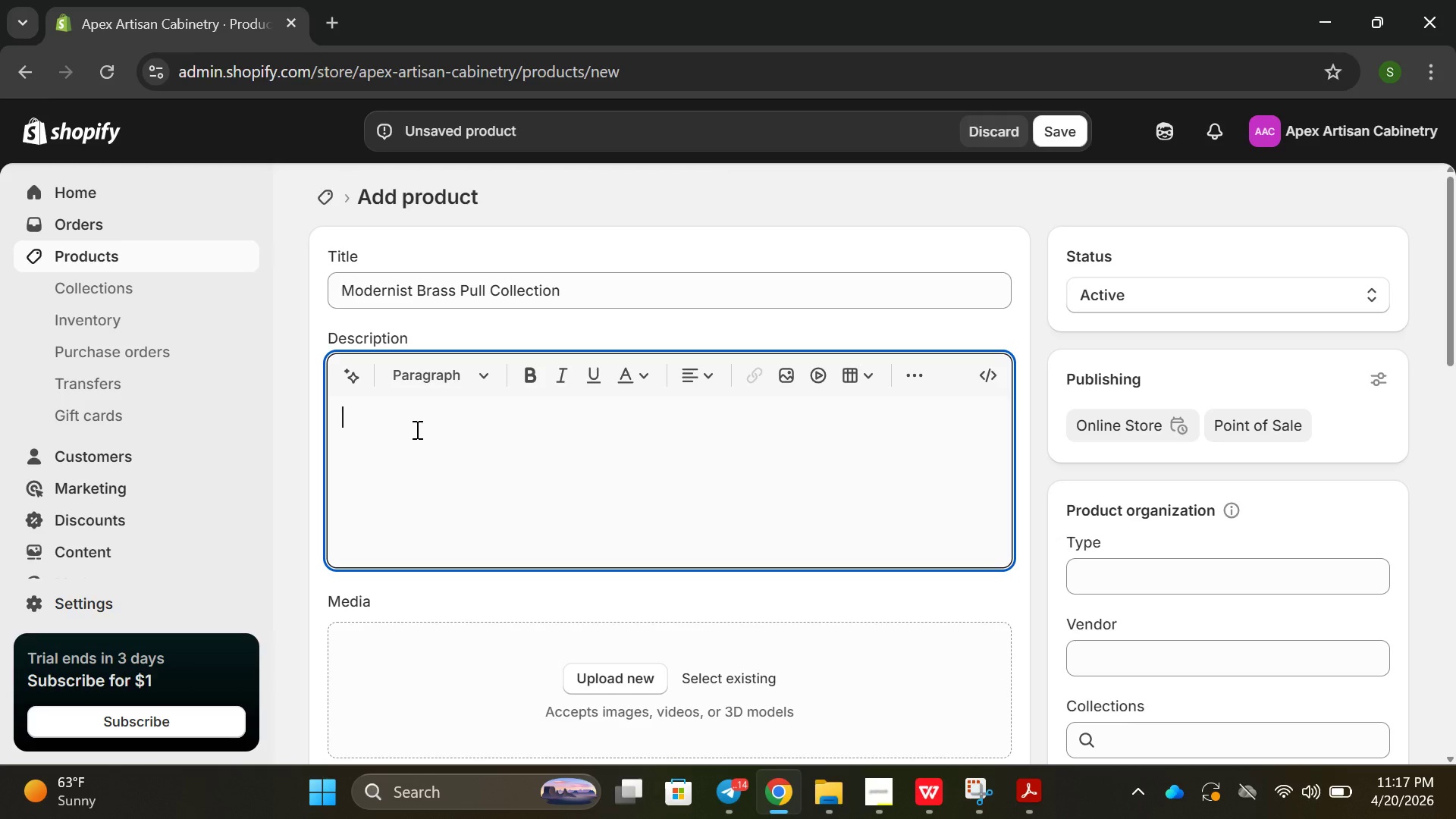 
type(The m)
key(Backspace)
type(Modernist bra)
key(Backspace)
key(Backspace)
key(Backspace)
type(Brass Pull c)
key(Backspace)
type(Collection is lucury)
key(Backspace)
key(Backspace)
key(Backspace)
key(Backspace)
type(xuyy )
 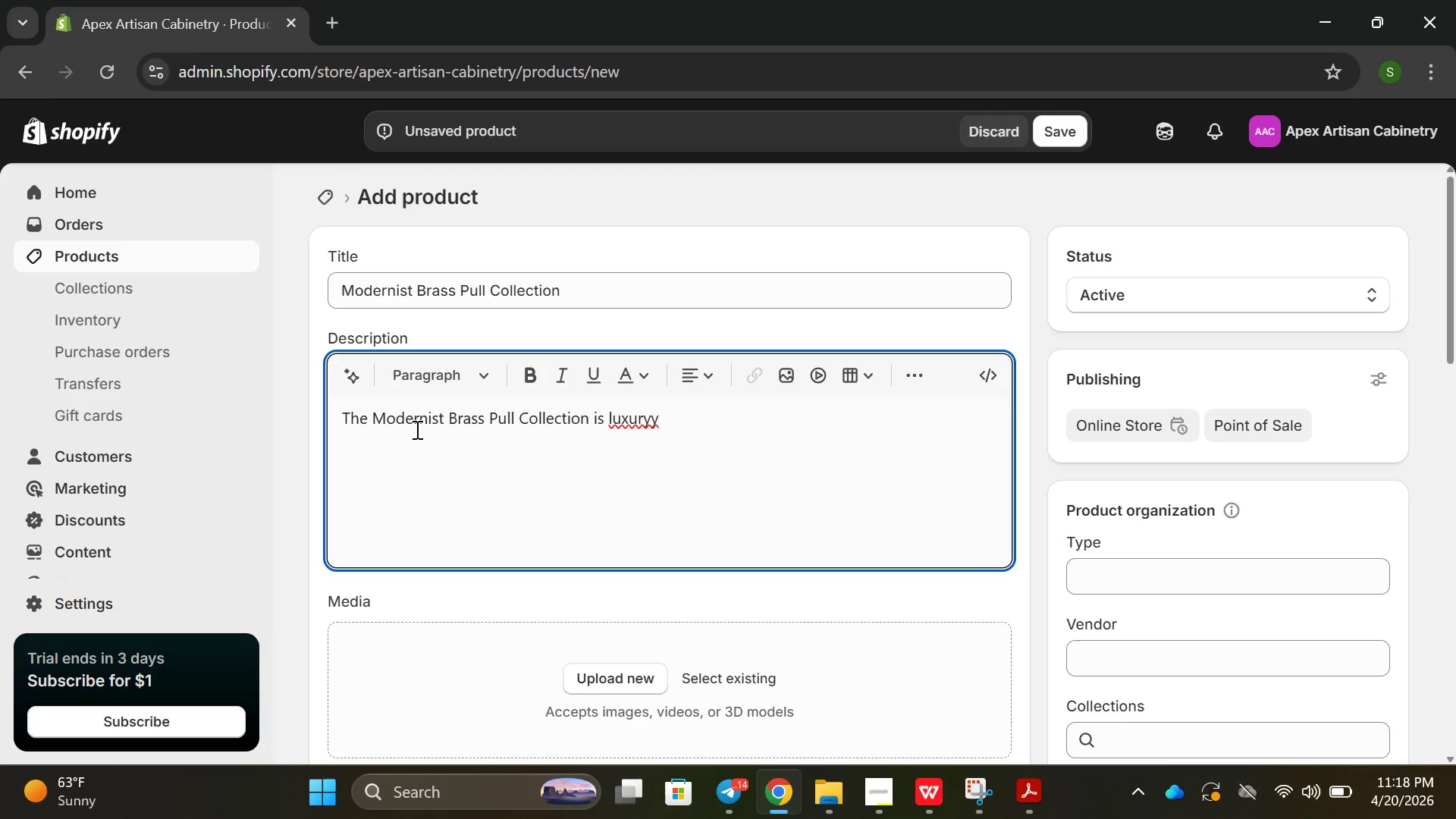 
type(set )
key(Backspace)
key(Backspace)
key(Backspace)
key(Backspace)
key(Backspace)
key(Backspace)
type( set )
 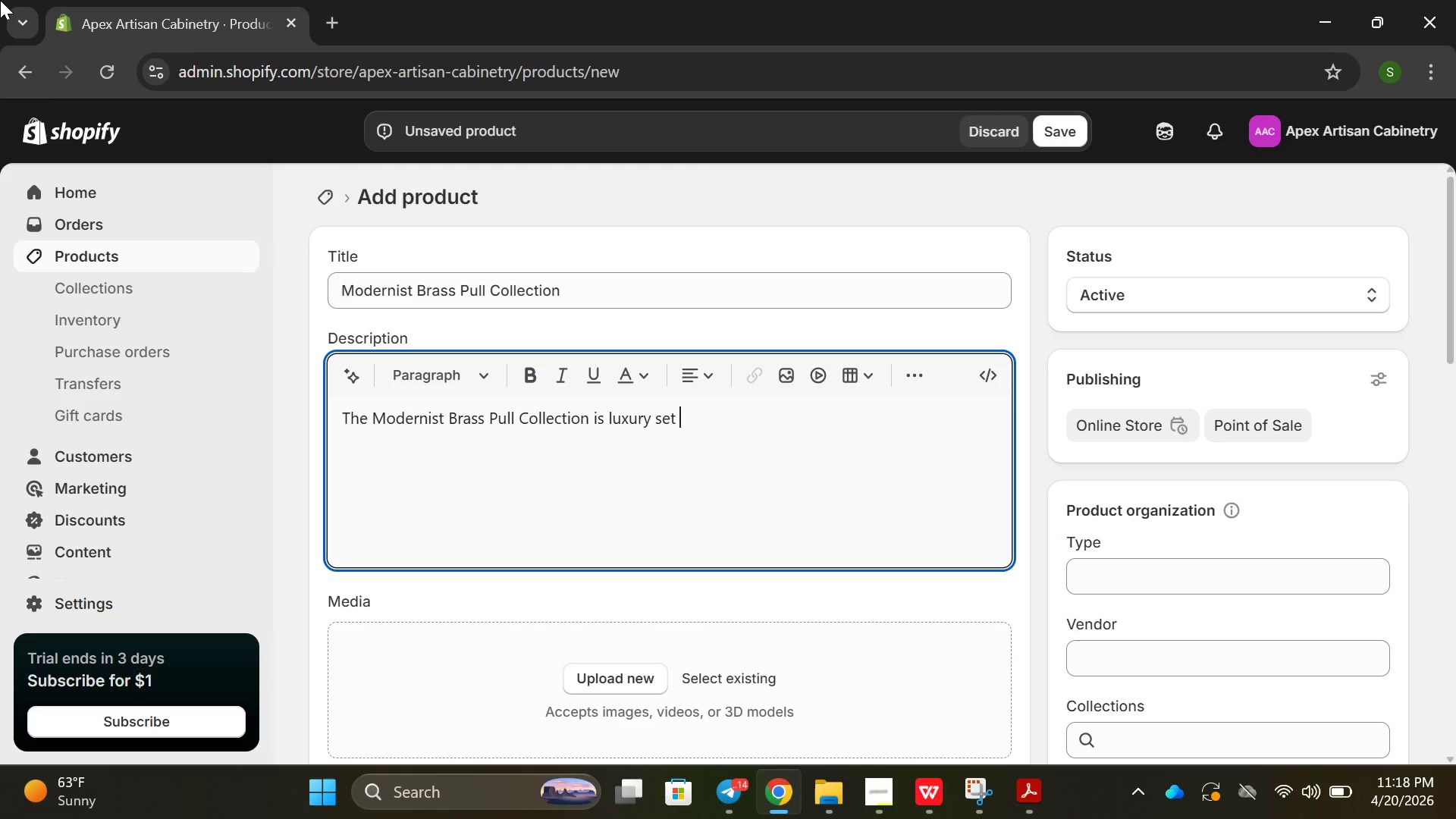 
wait(22.25)
 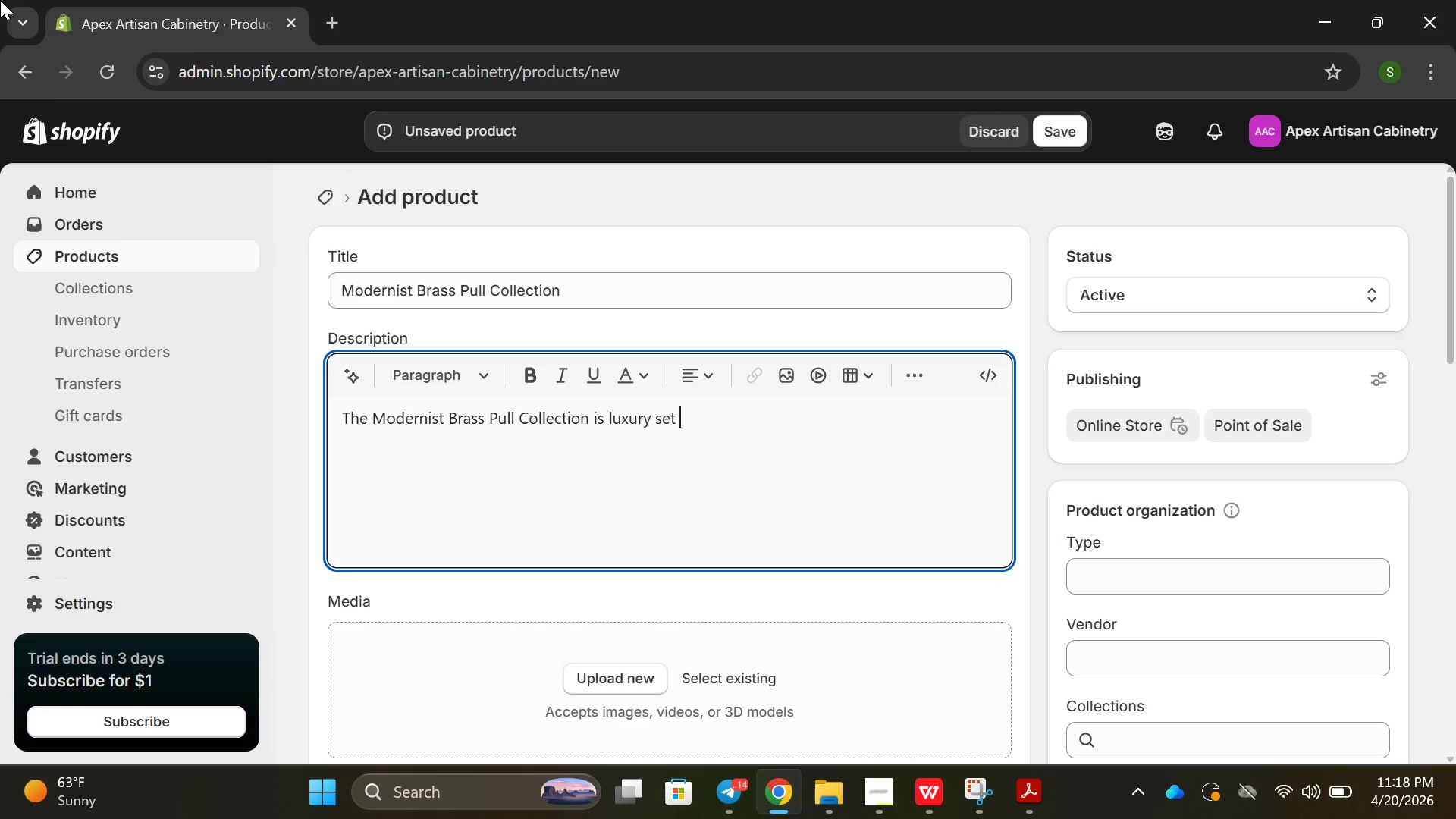 
type(of custom cxbai)
key(Backspace)
key(Backspace)
key(Backspace)
key(Backspace)
type(abinetry )
 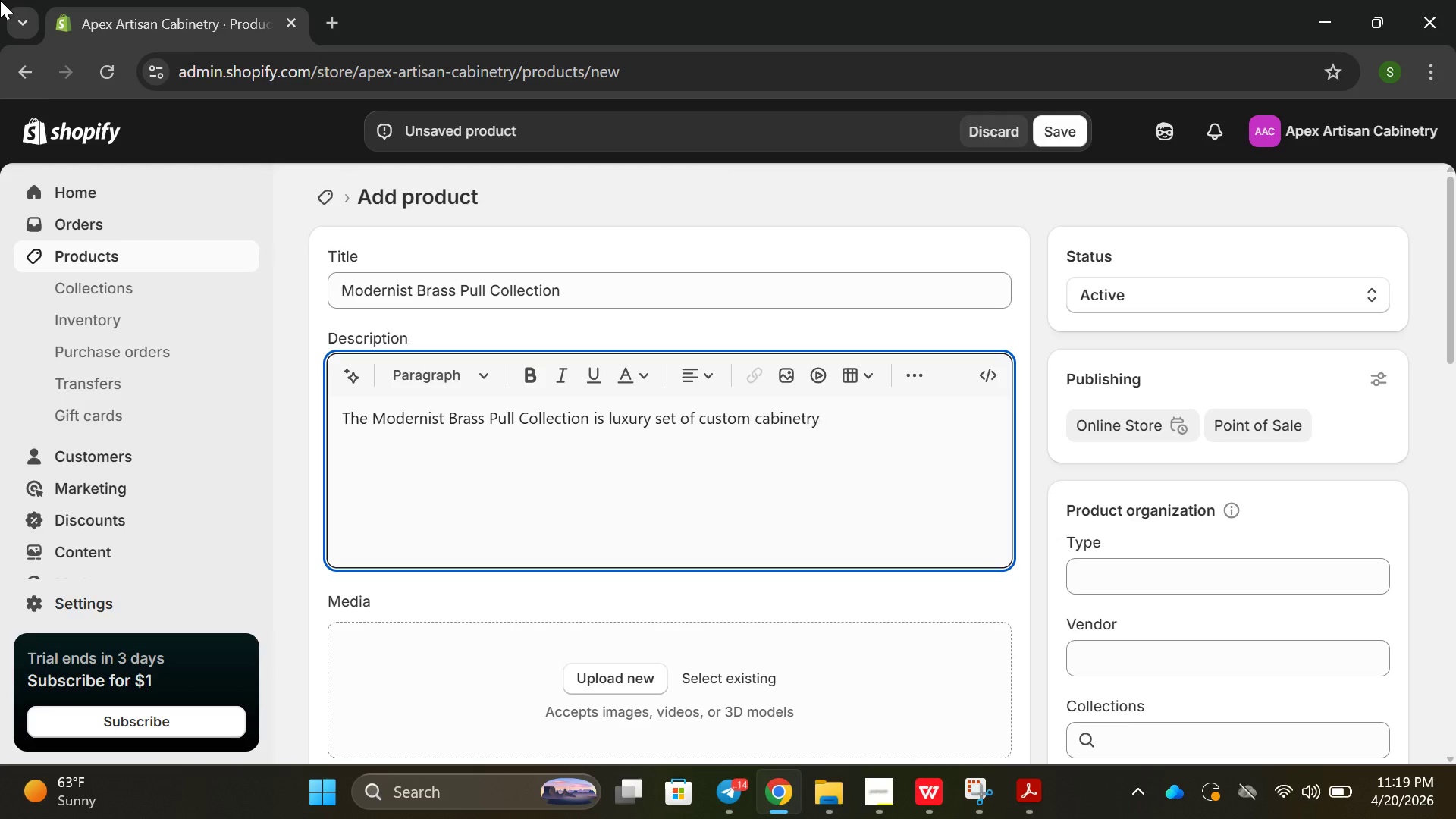 
type(sampled designed for modern )
 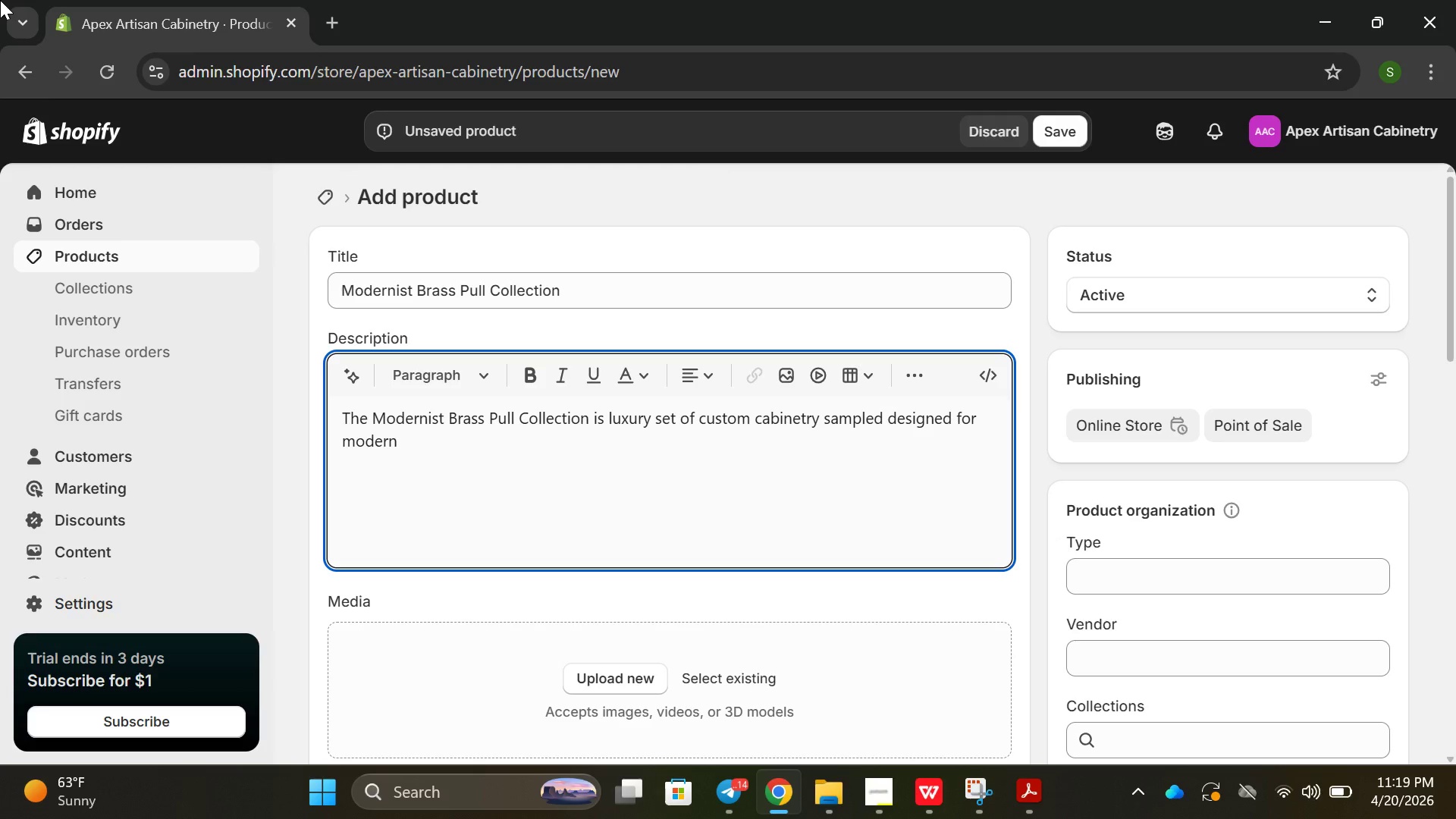 
type(kitchen remodel materials)
key(Backspace)
key(Backspace)
type(ls )
key(Backspace)
type(. )
 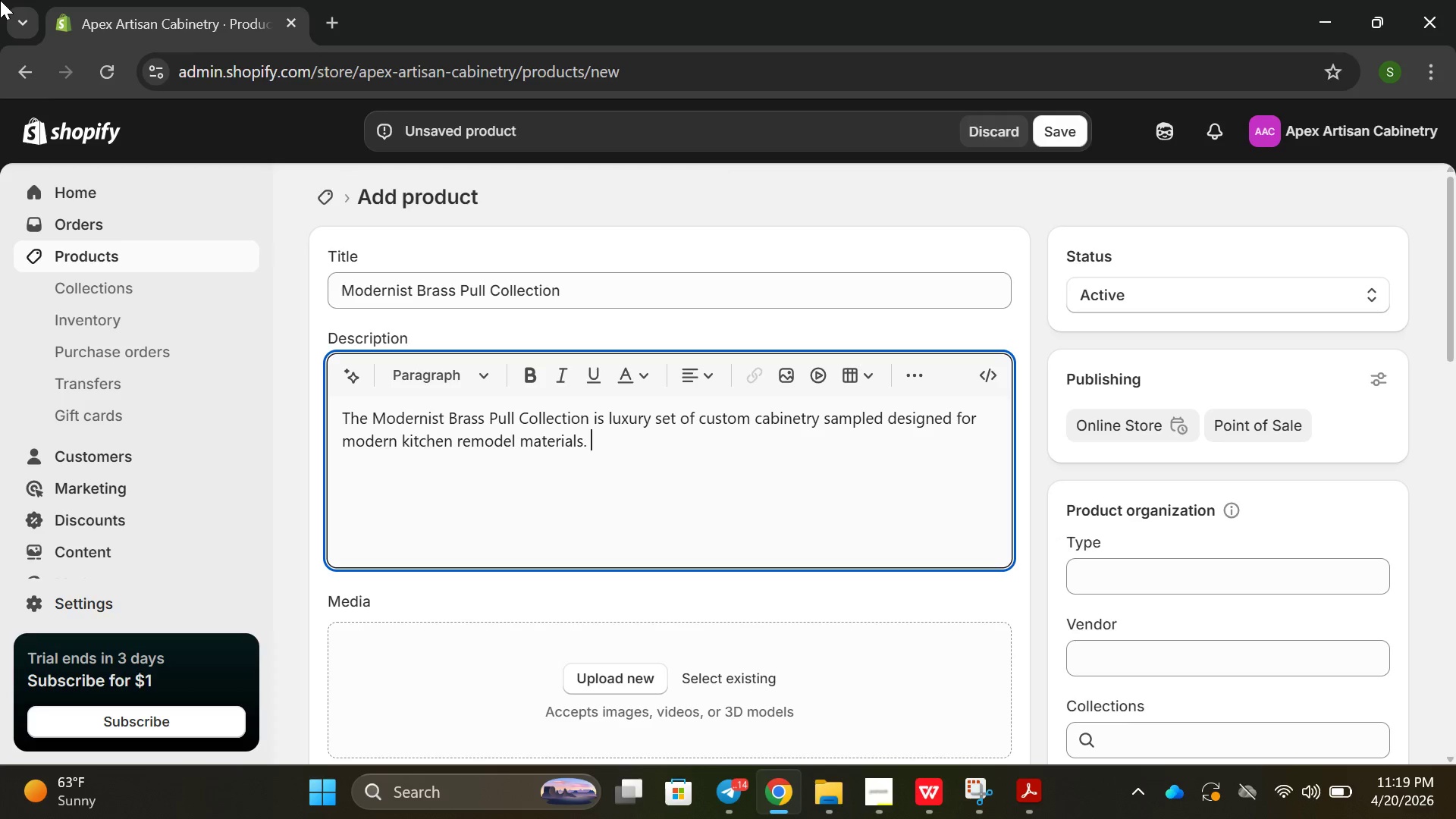 
type(It fis)
key(Backspace)
type(r)
key(Backspace)
type(tur 4 incl)
key(Backspace)
key(Backspace)
key(Backspace)
key(Backspace)
key(Backspace)
key(Backspace)
key(Backspace)
type(eature 4 inct)
key(Backspace)
key(Backspace)
type(tch)
key(Backspace)
key(Backspace)
key(Backspace)
type(ch, 6 inch, and )
 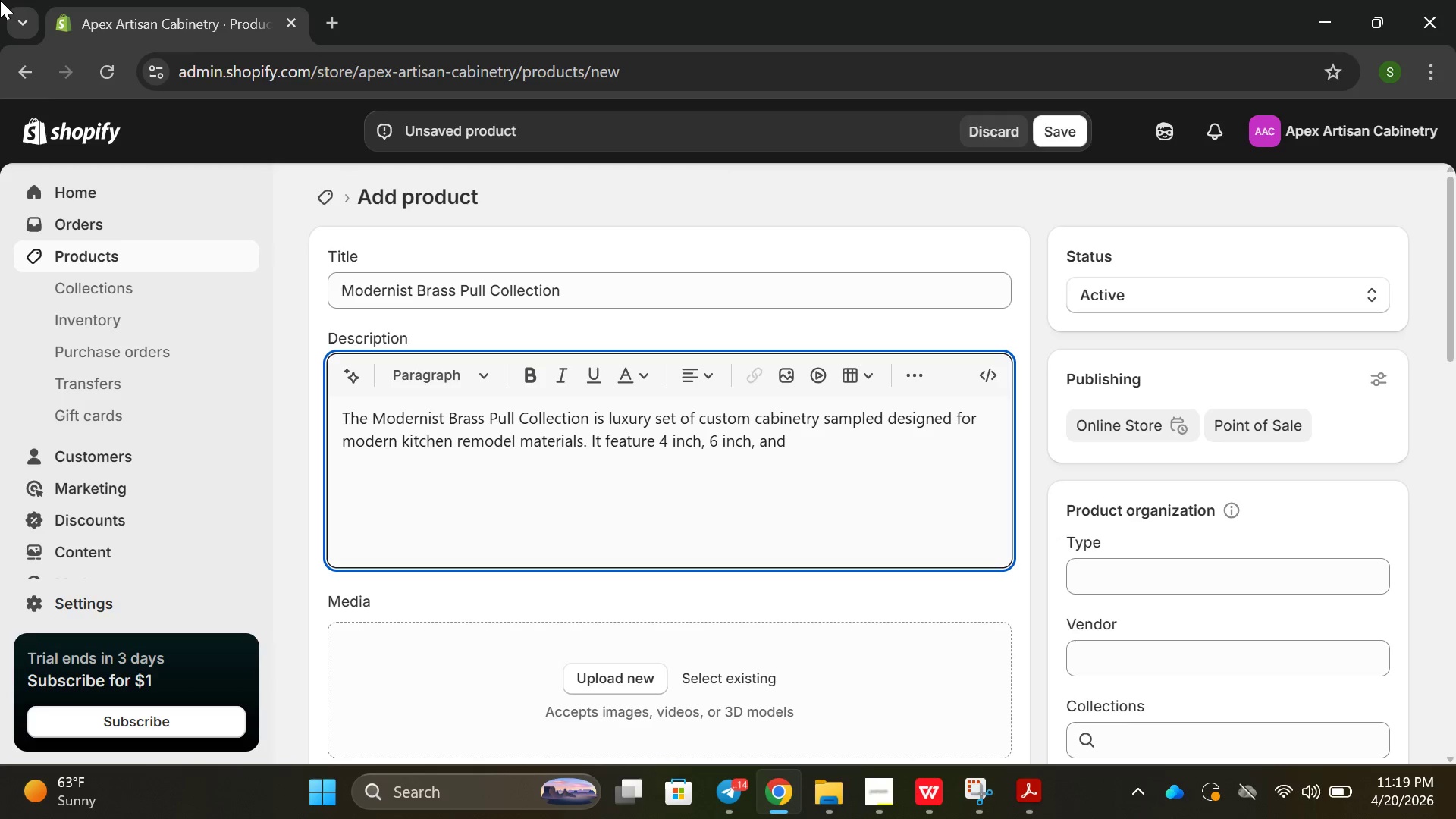 
type(8 inch coll)
key(Backspace)
key(Backspace)
 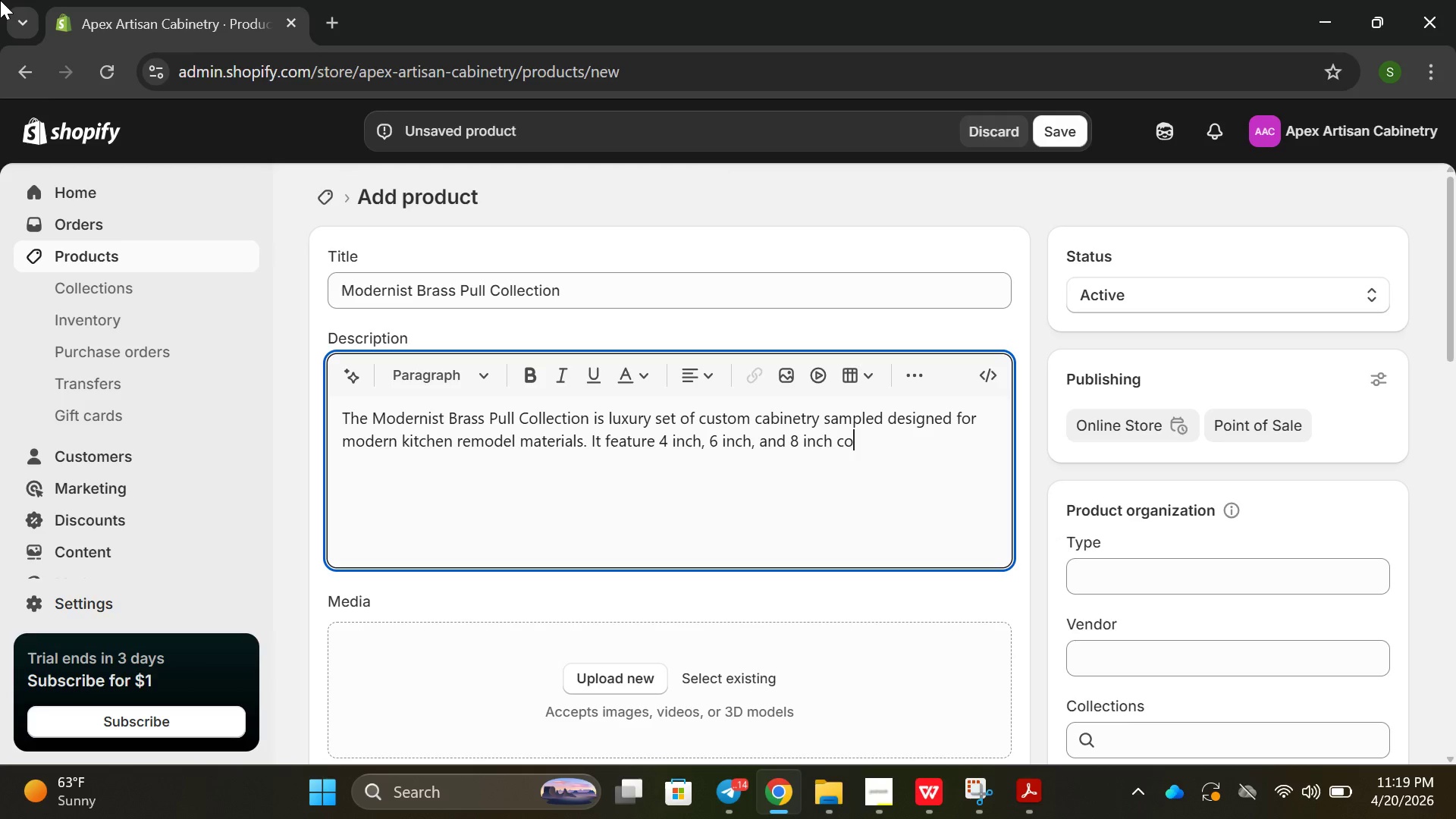 
type(bras )
key(Backspace)
key(Backspace)
key(Backspace)
key(Backspace)
key(Backspace)
key(Backspace)
key(Backspace)
type(brass pull with polisheed and)
key(Backspace)
key(Backspace)
key(Backspace)
key(Backspace)
key(Backspace)
key(Backspace)
type(d and bu)
key(Backspace)
type(rushed )
 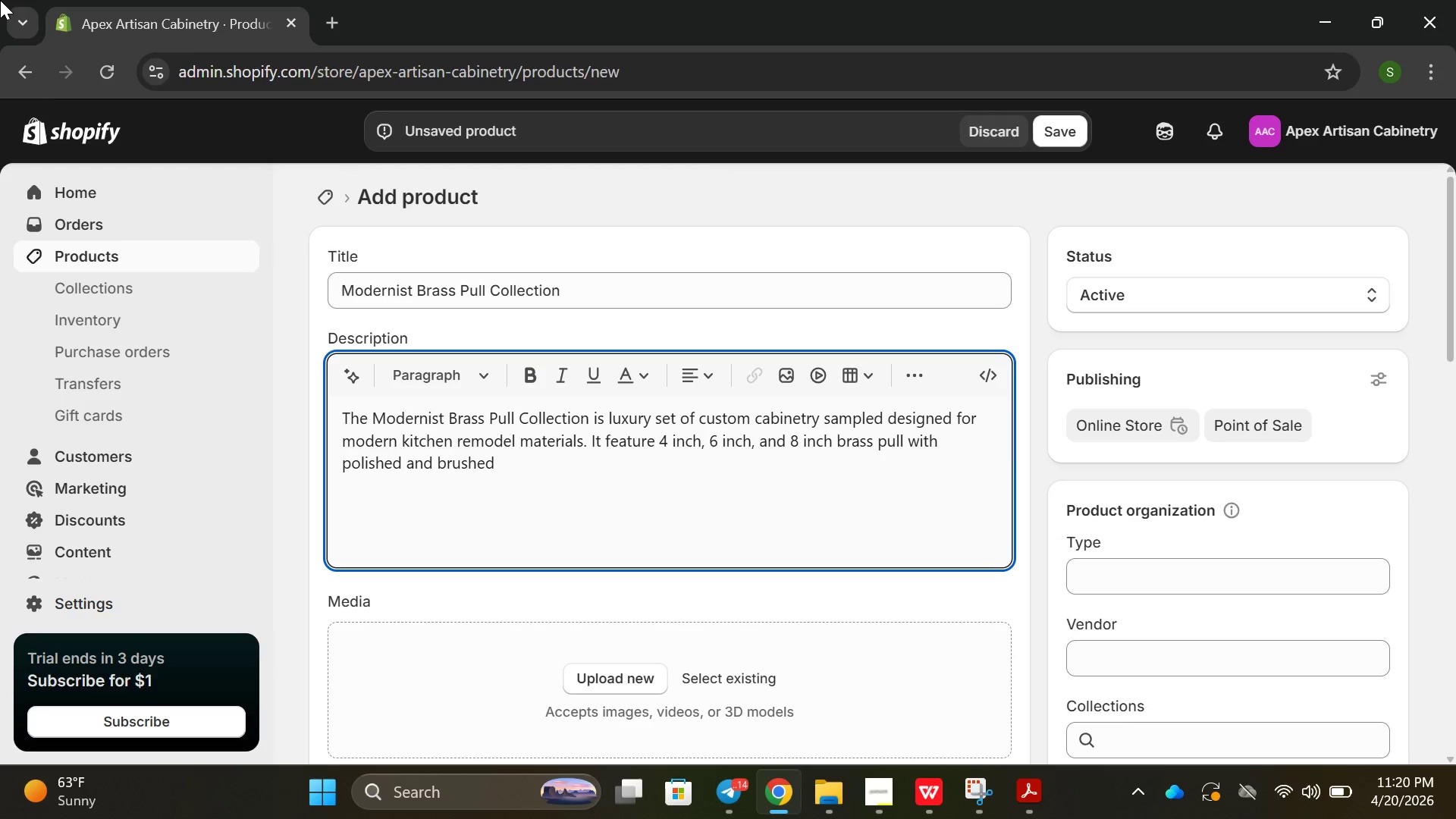 
type(artisan d)
key(Backspace)
type(finished )
key(Backspace)
key(Backspace)
type(d)
key(Backspace)
type(s,)
key(Backspace)
type(. )
 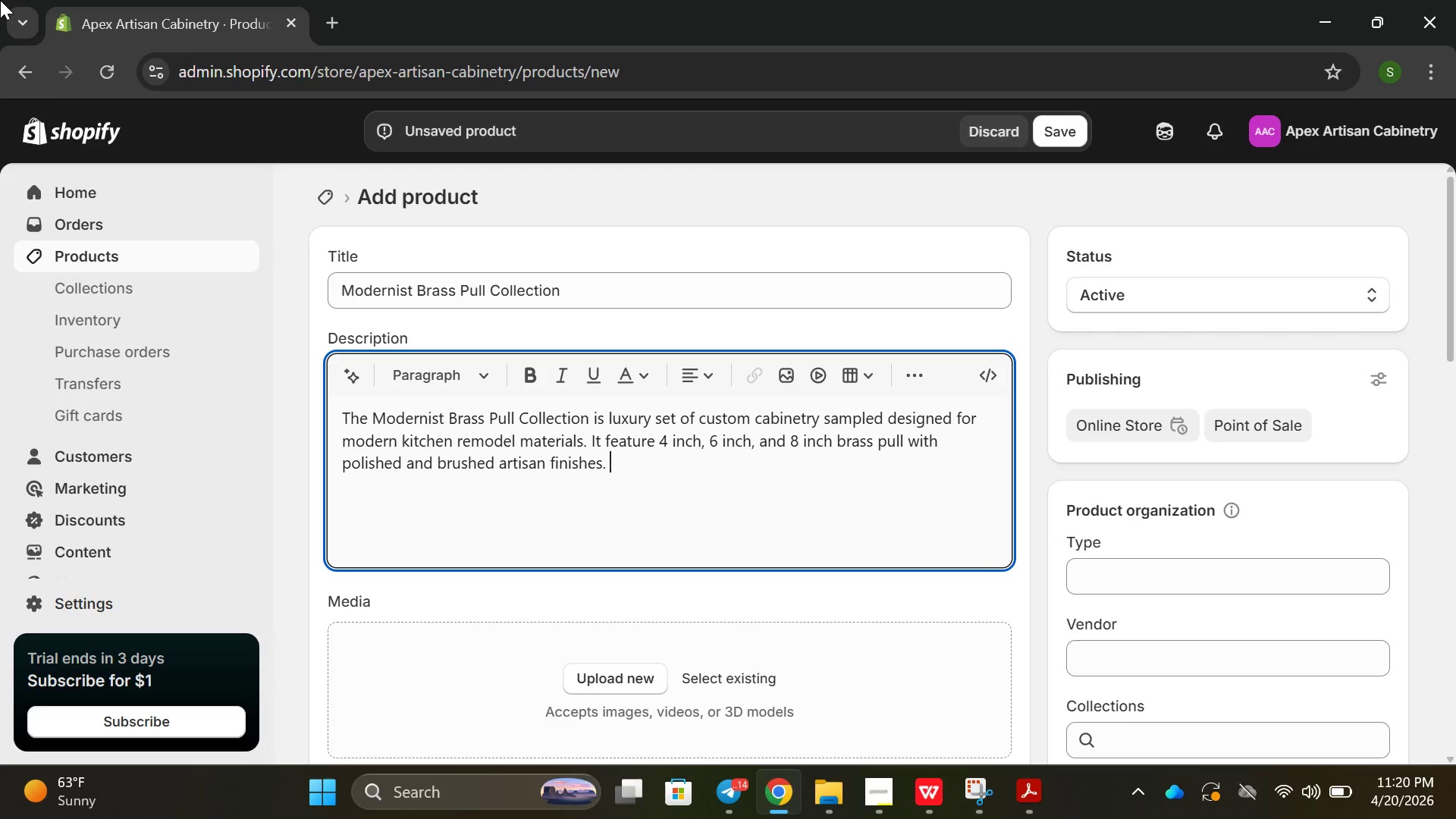 
type(h)
key(Backspace)
type(This colledtion)
key(Backspace)
key(Backspace)
key(Backspace)
key(Backspace)
key(Backspace)
type(ciot)
key(Backspace)
key(Backspace)
key(Backspace)
type(tionhelp users compare sisx)
key(Backspace)
key(Backspace)
type(ze )
key(Backspace)
type(,)
 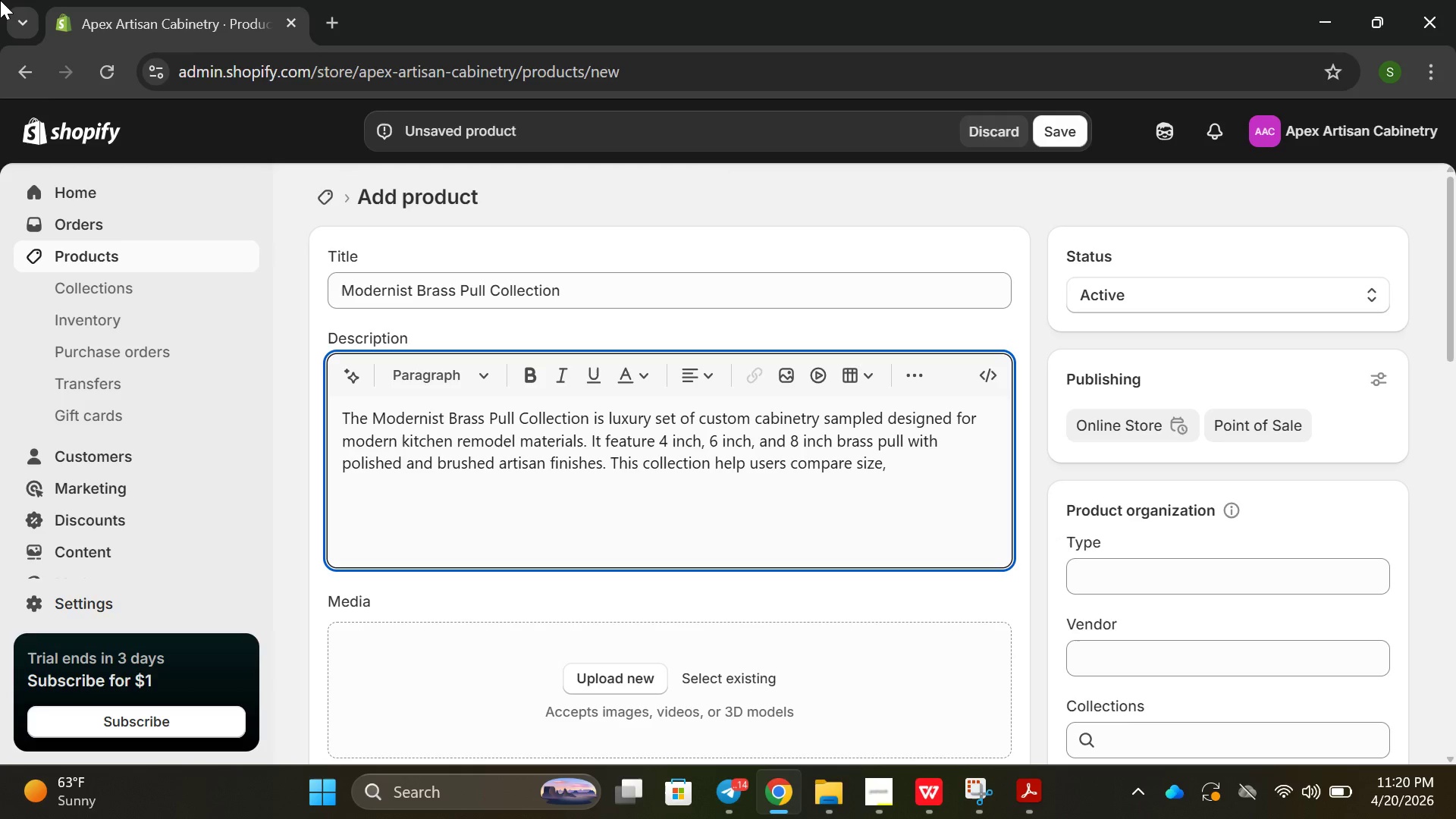 
type( propori)
key(Backspace)
type(t)
key(Backspace)
type(tions andsy)
key(Backspace)
type(tyle beof)
key(Backspace)
key(Backspace)
type(fore fn)
key(Backspace)
type(inal installag)
key(Backspace)
type(tiion )
key(Backspace)
key(Backspace)
key(Backspace)
key(Backspace)
type(i)
key(Backspace)
type(on in high end)
key(Backspace)
key(Backspace)
key(Backspace)
key(Backspace)
type(end )
key(Backspace)
key(Backspace)
key(Backspace)
key(Backspace)
type(-end cabinetry projects.)
 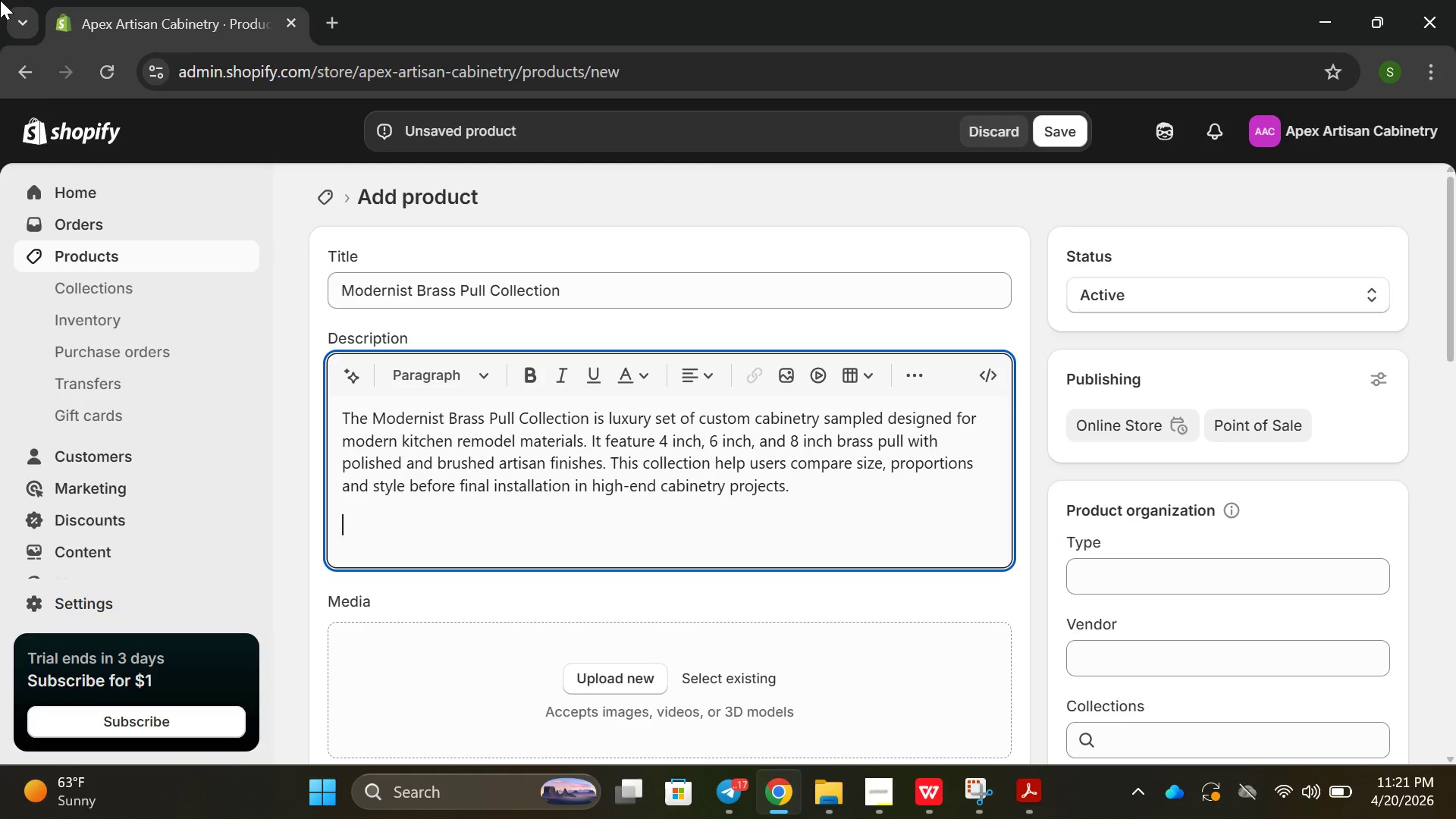 
key(Enter)
 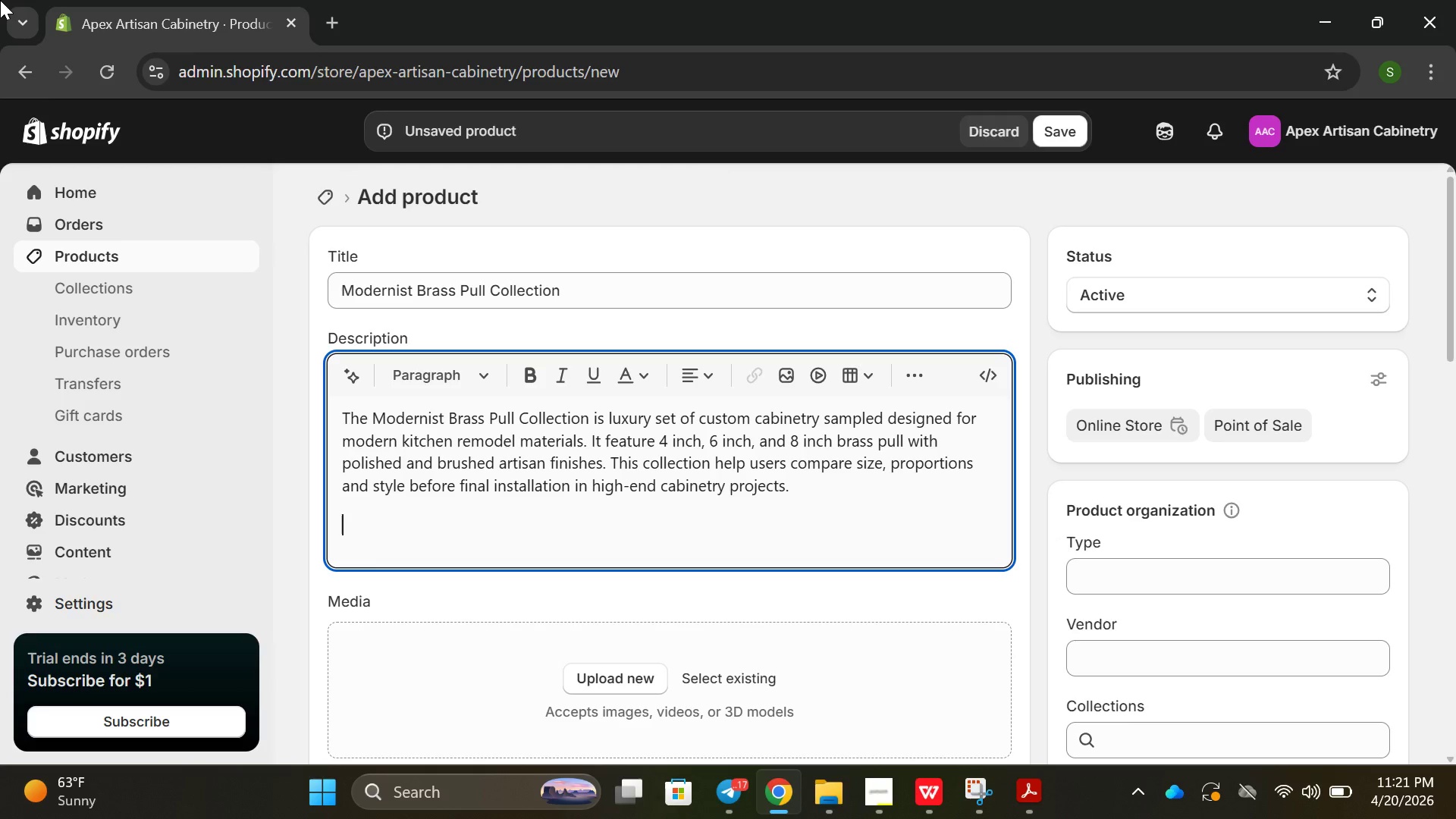 
hold_key(key=ShiftRight, duration=0.45)
 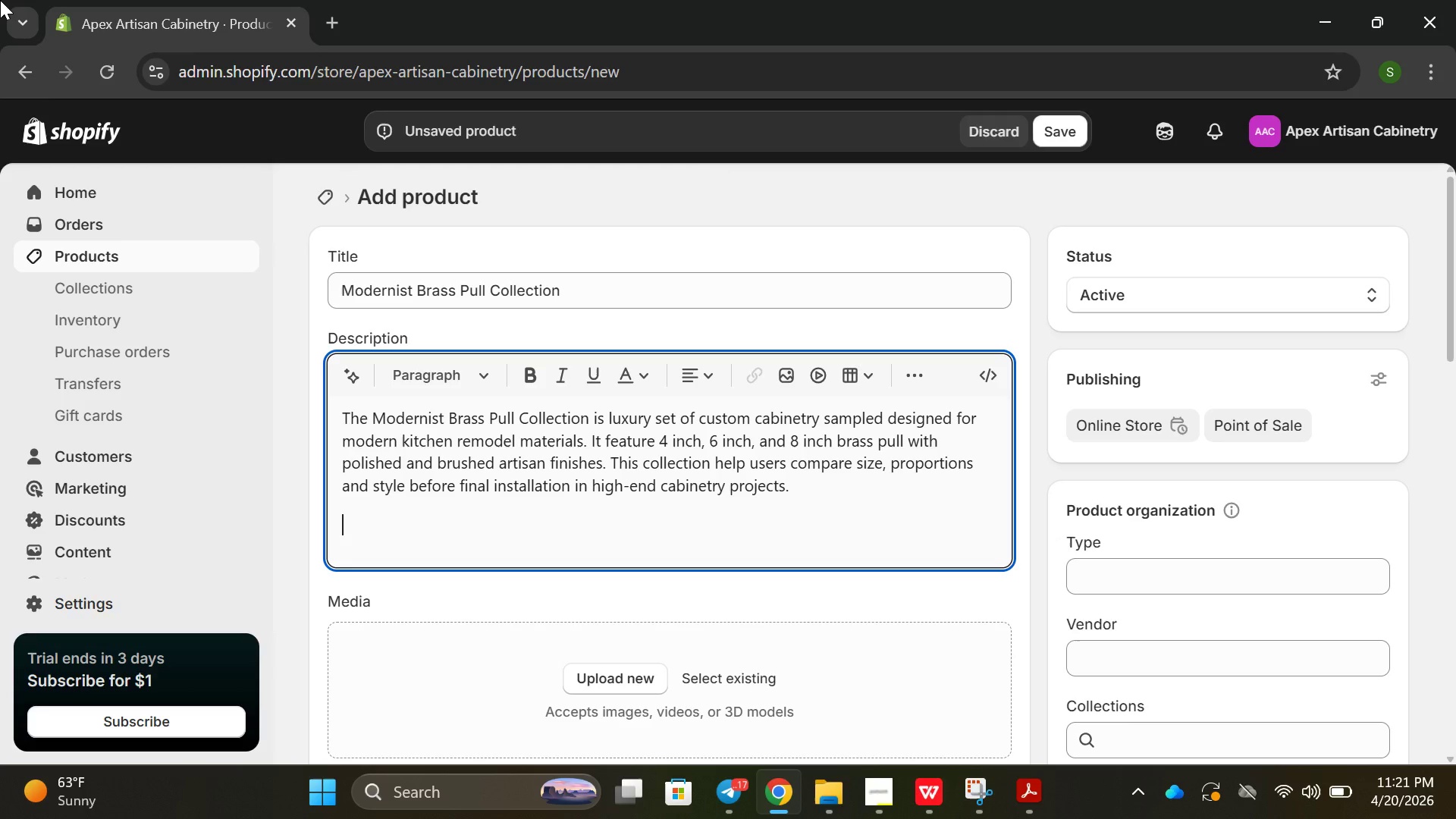 
type(What You Get )
 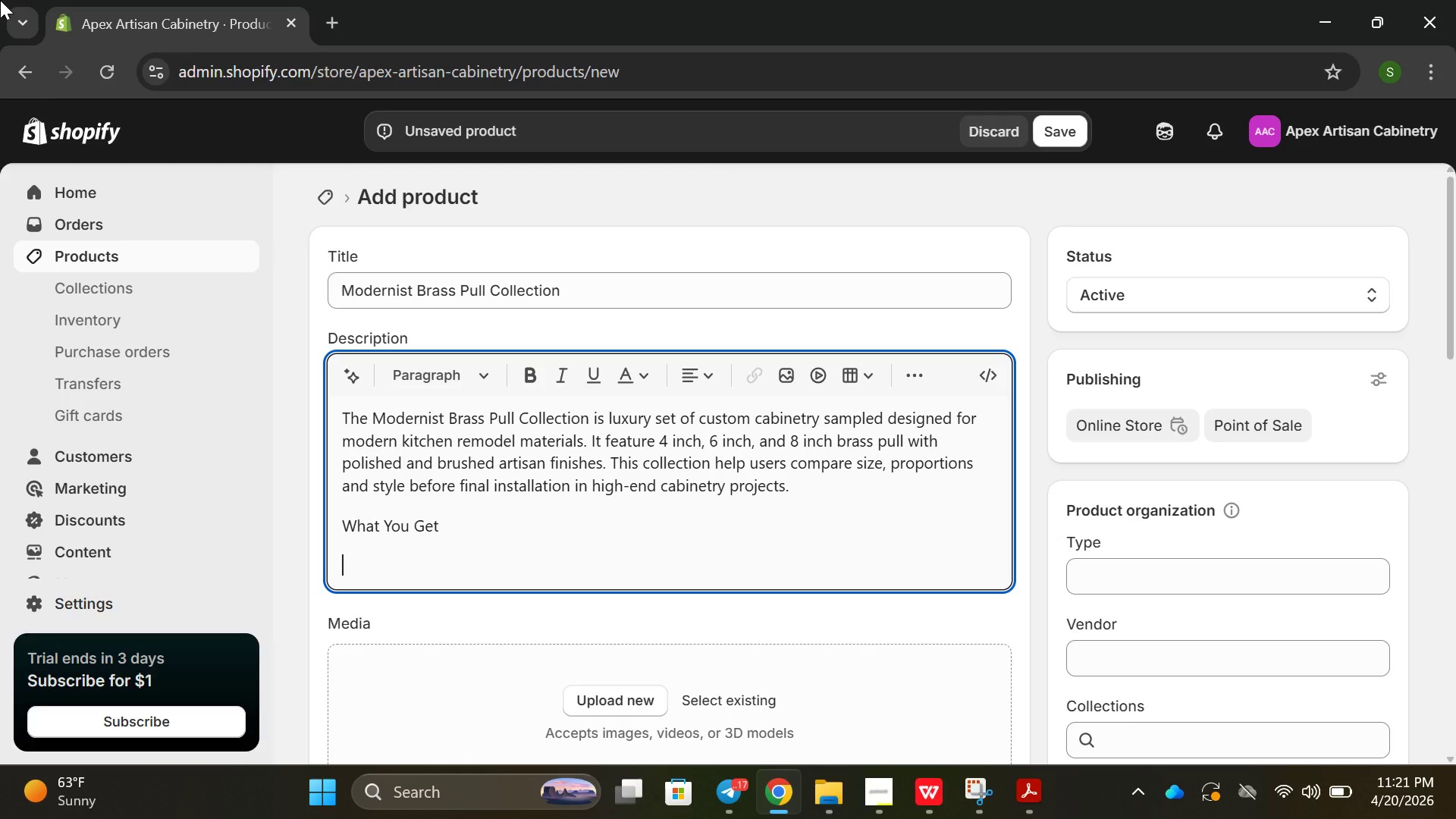 
 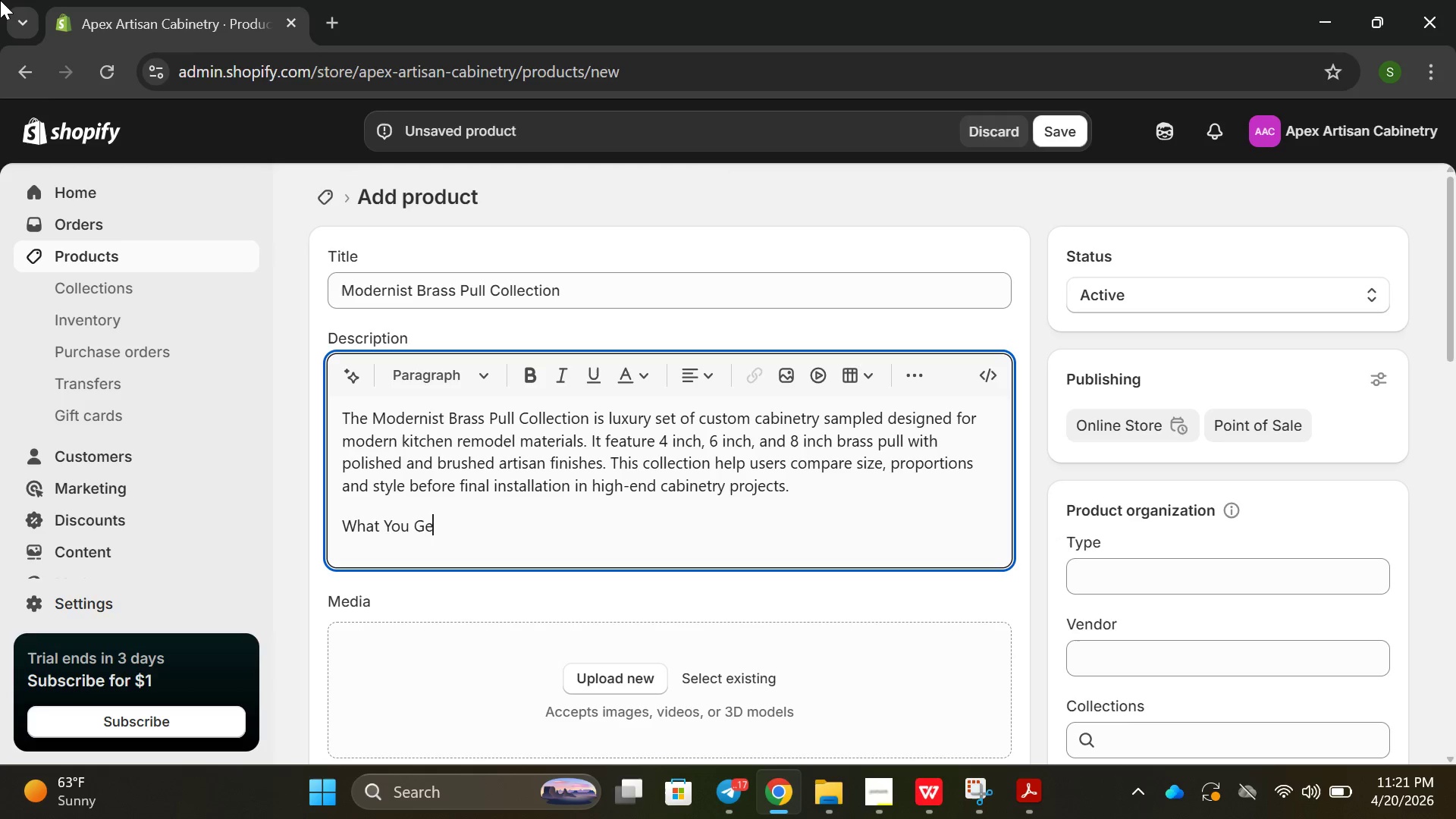 
key(Enter)
 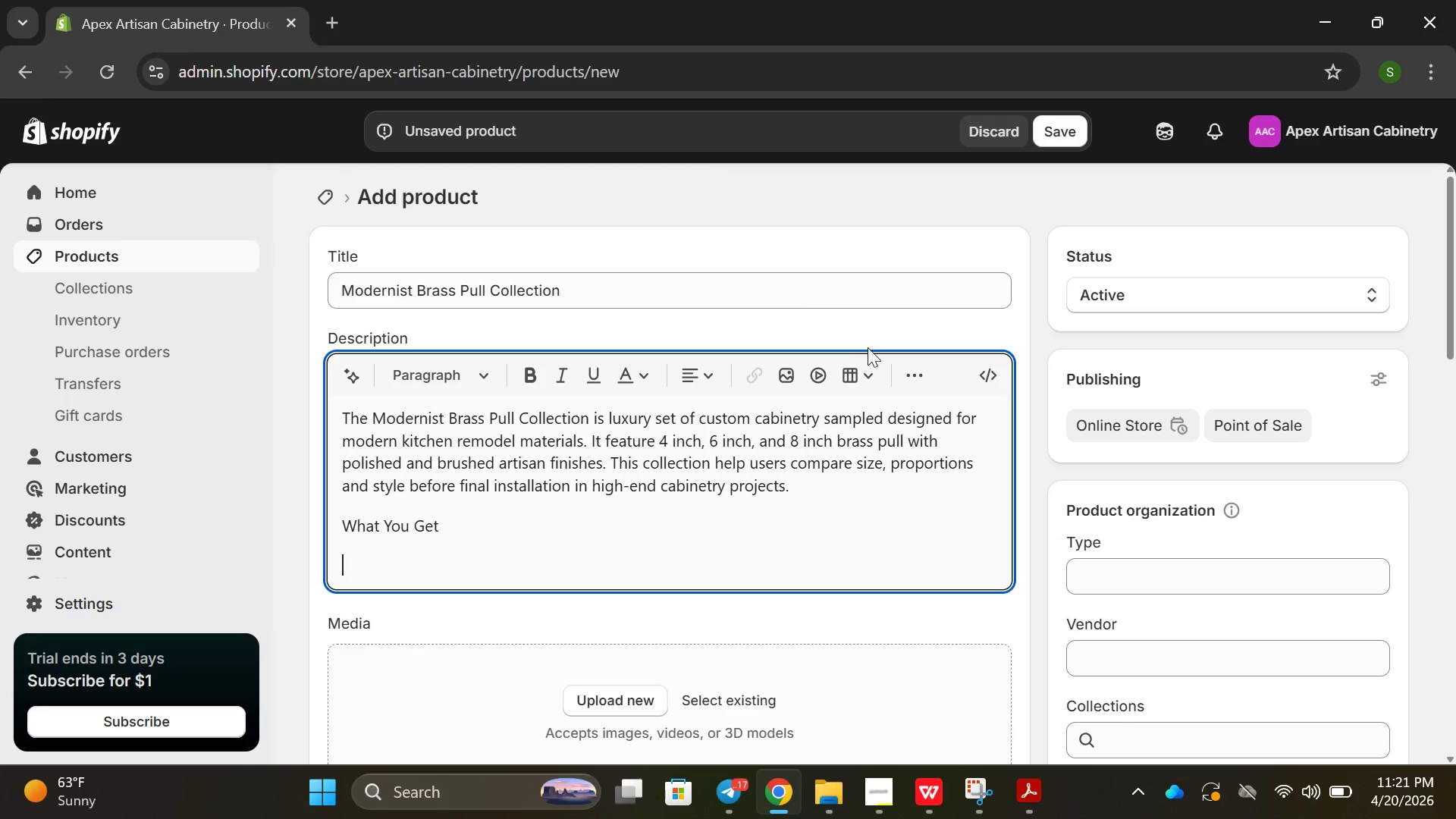 
left_click([907, 378])
 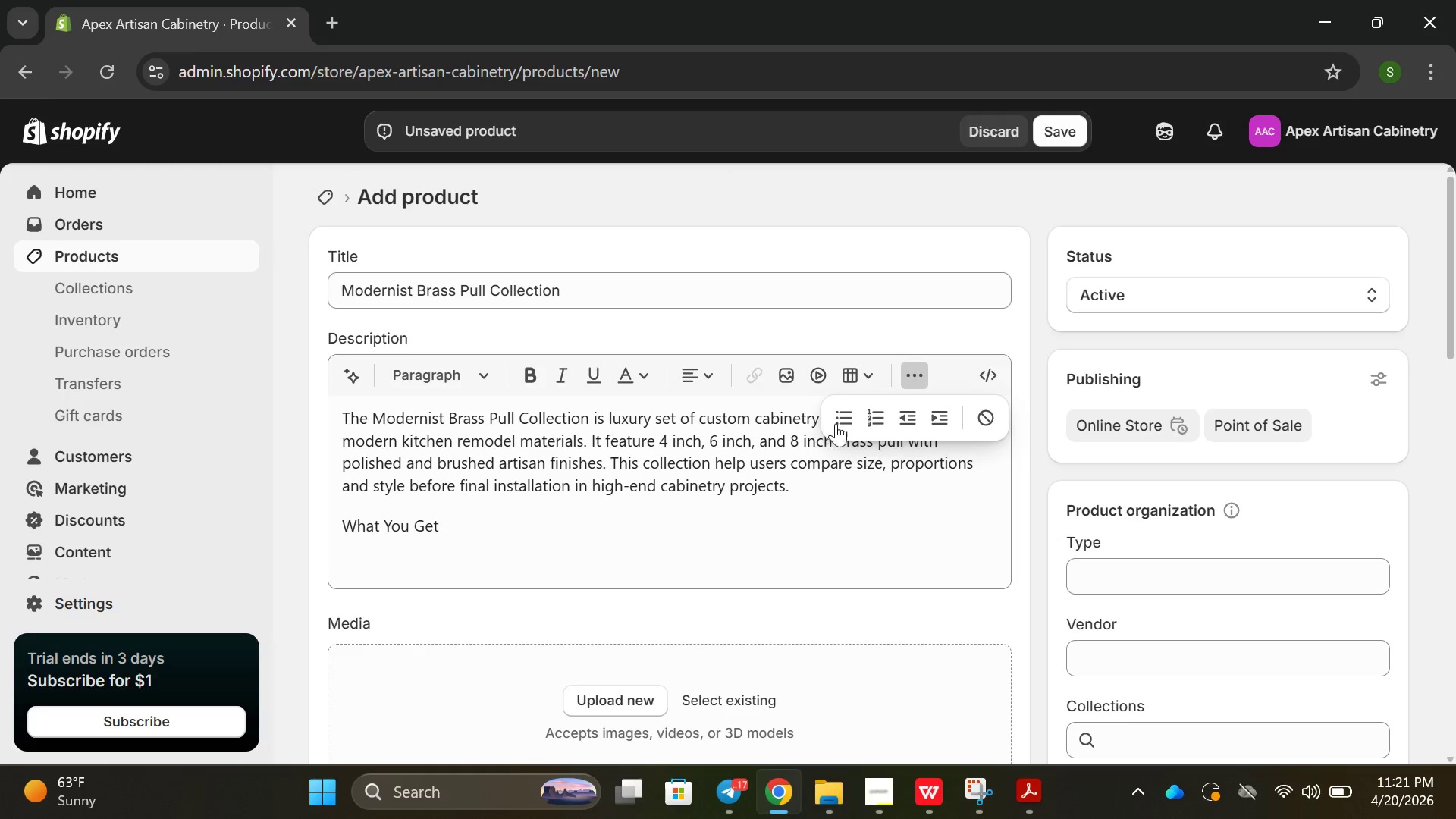 
left_click([845, 421])
 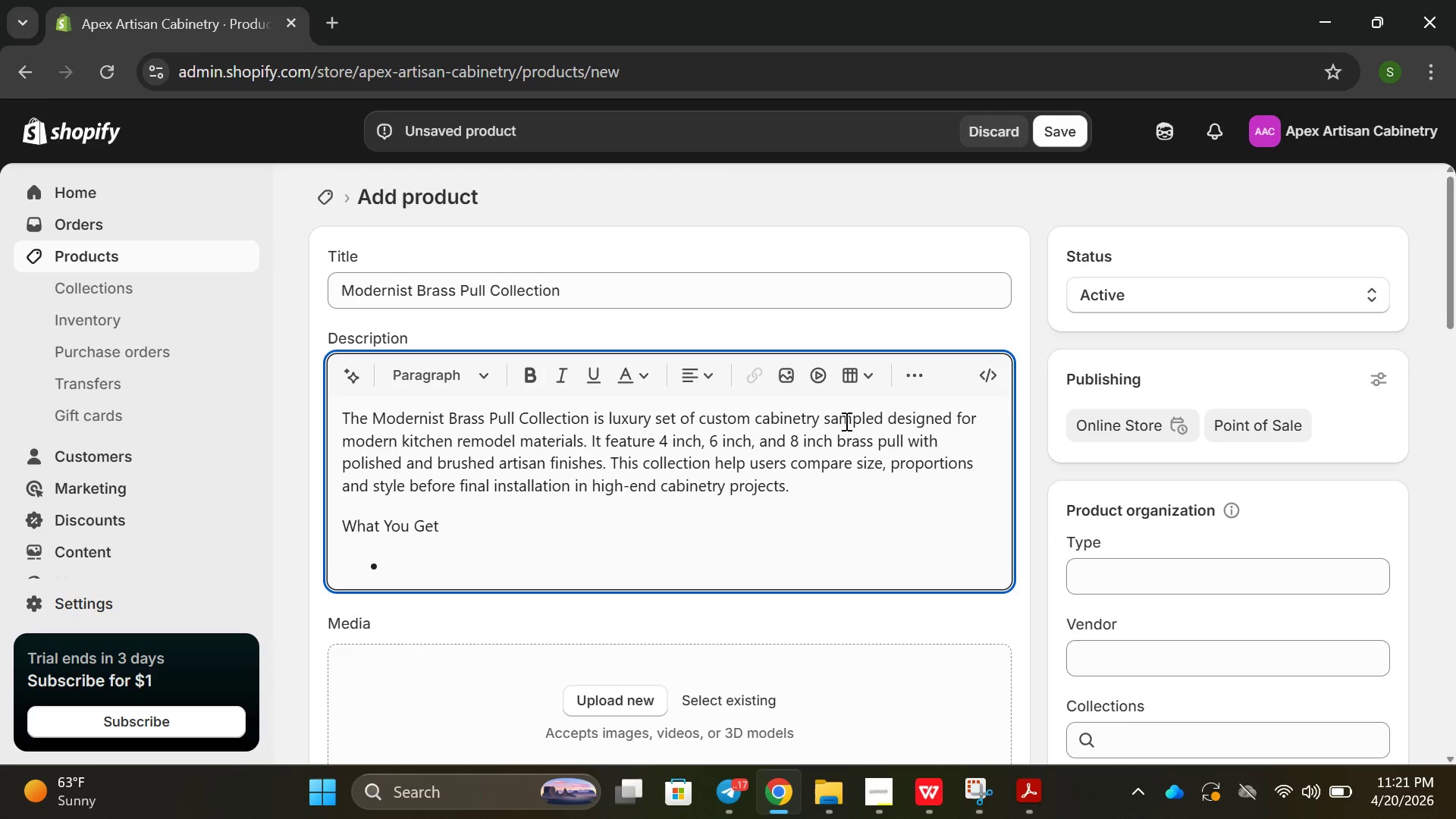 
key(Enter)
 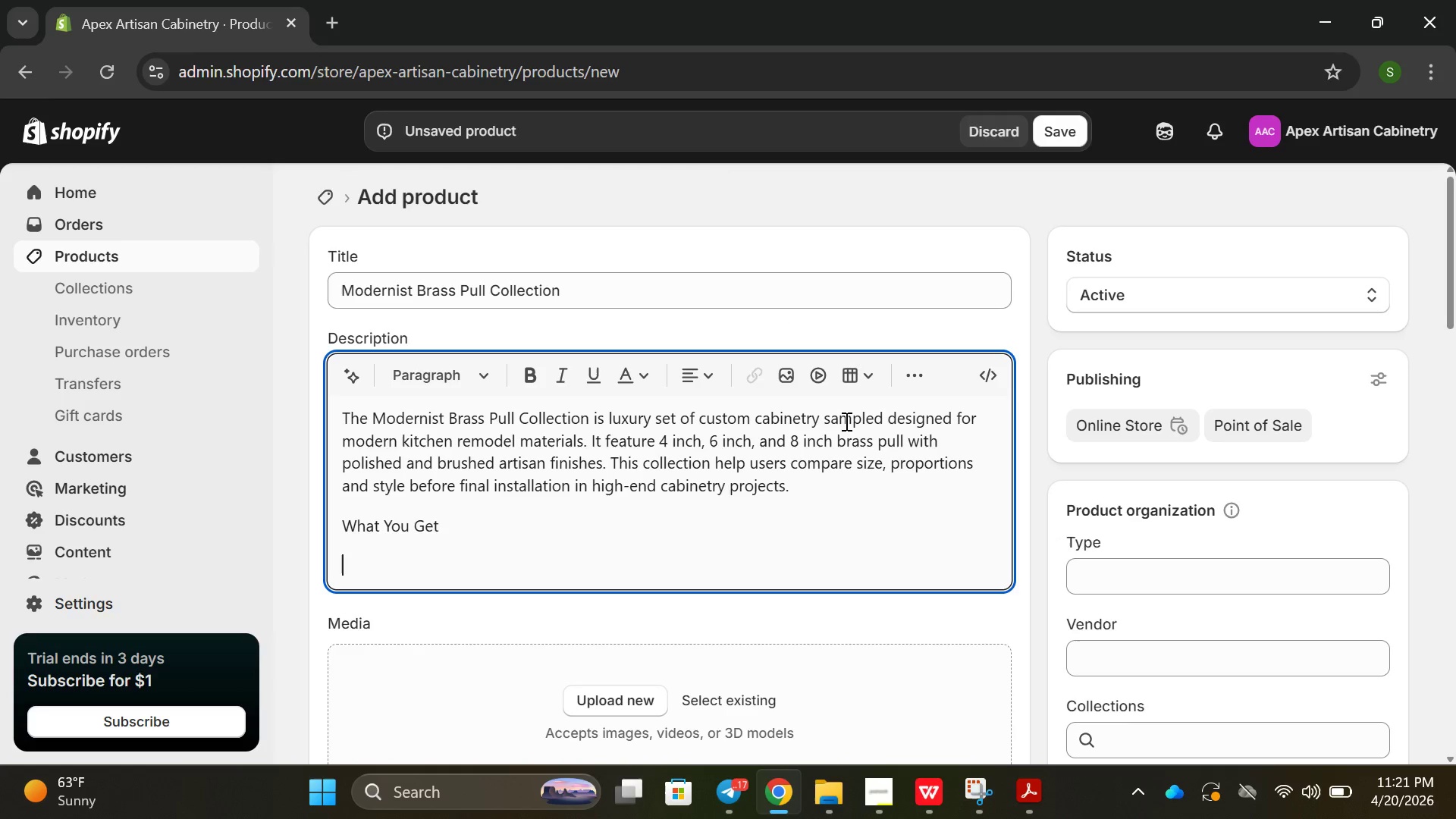 
key(Enter)
 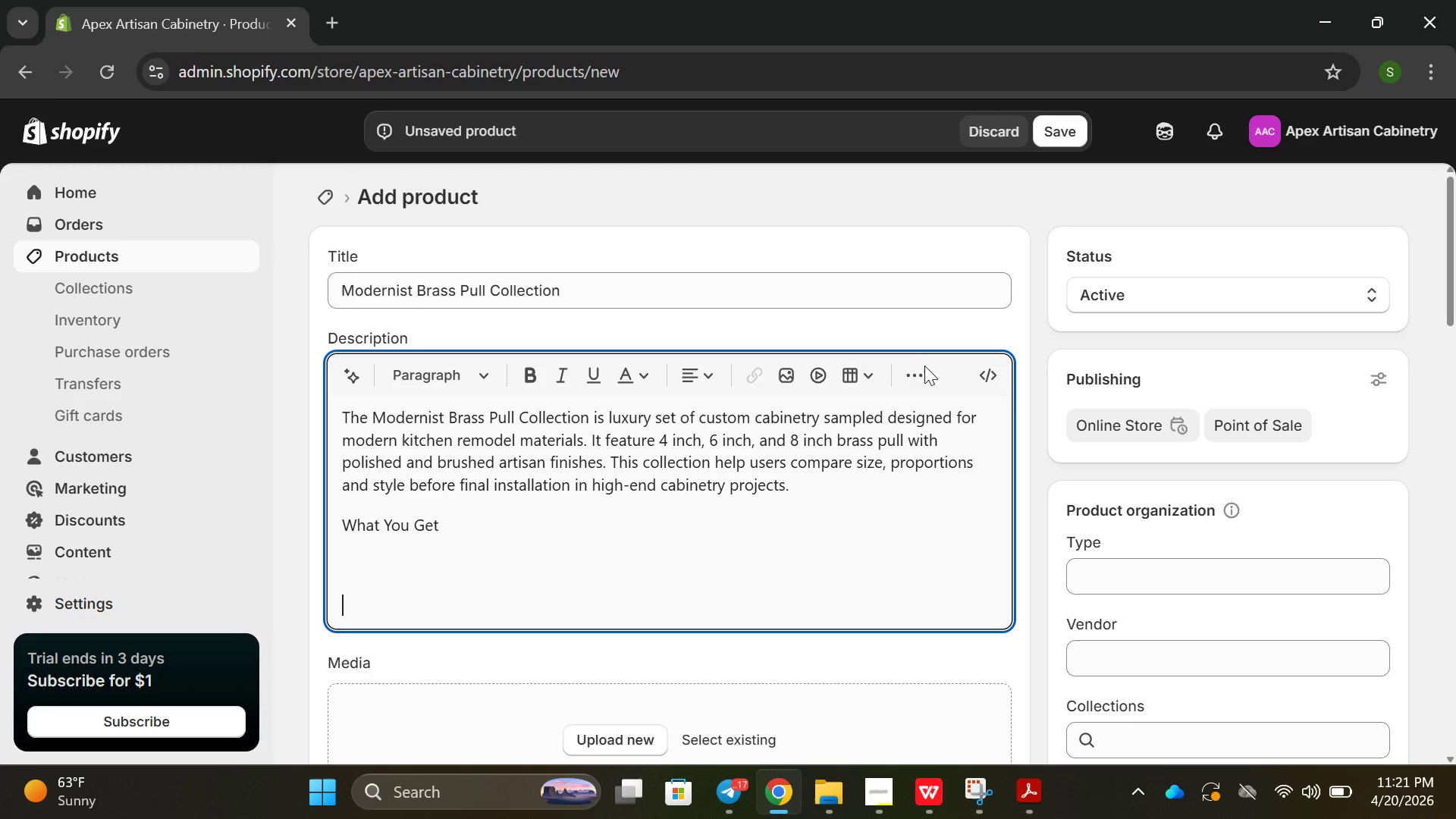 
left_click([908, 375])
 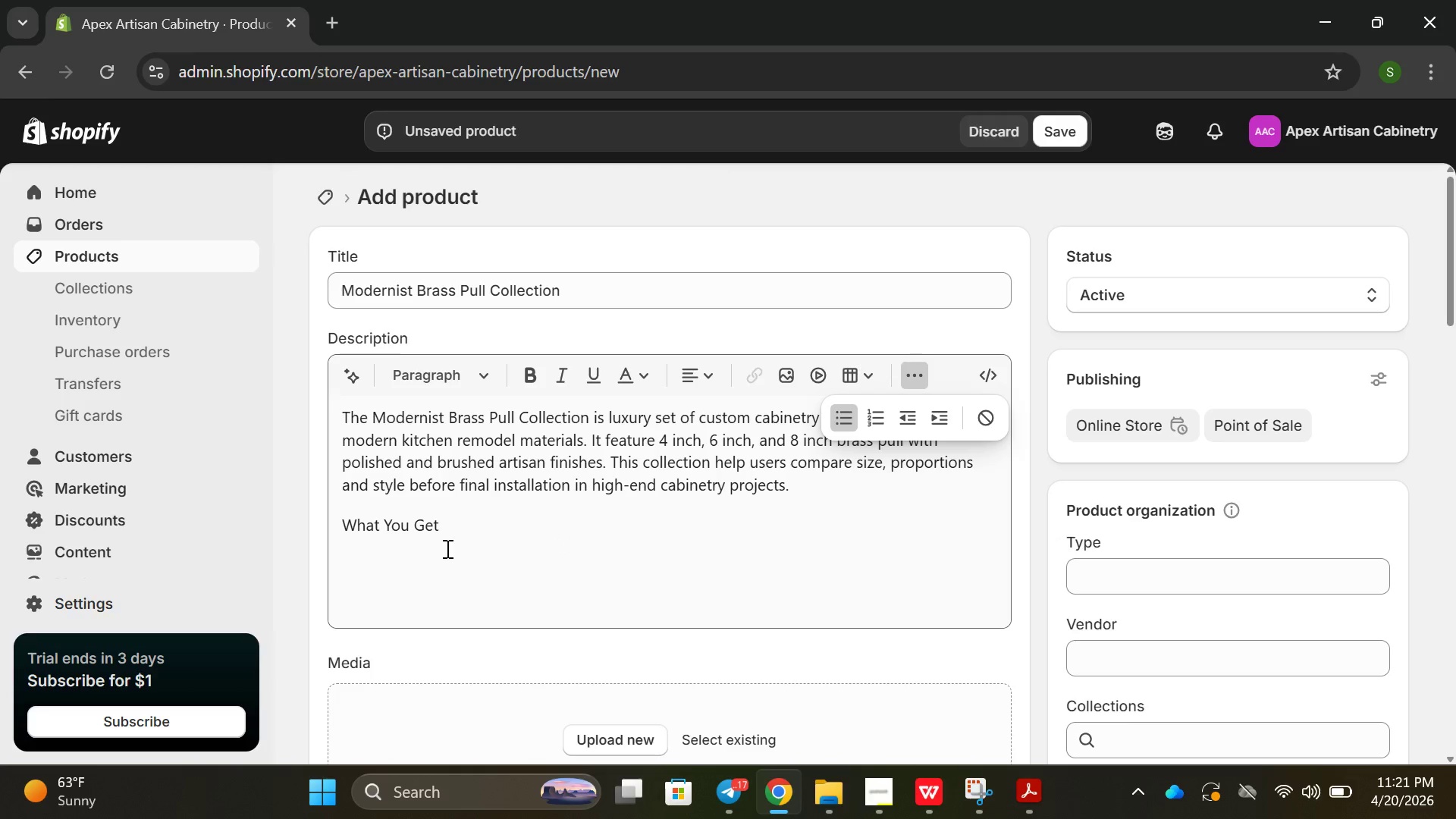 
left_click([405, 555])
 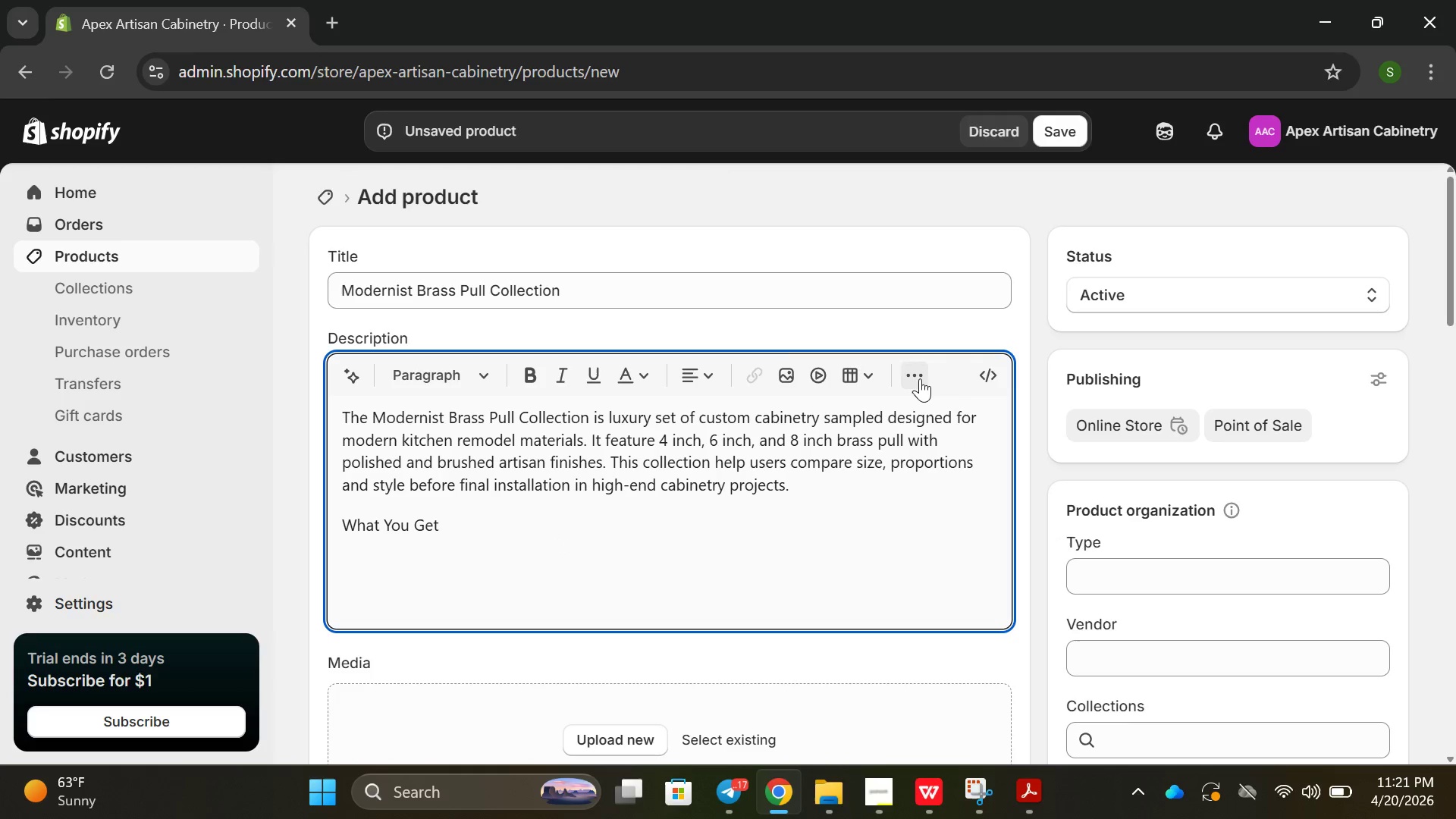 
left_click([920, 377])
 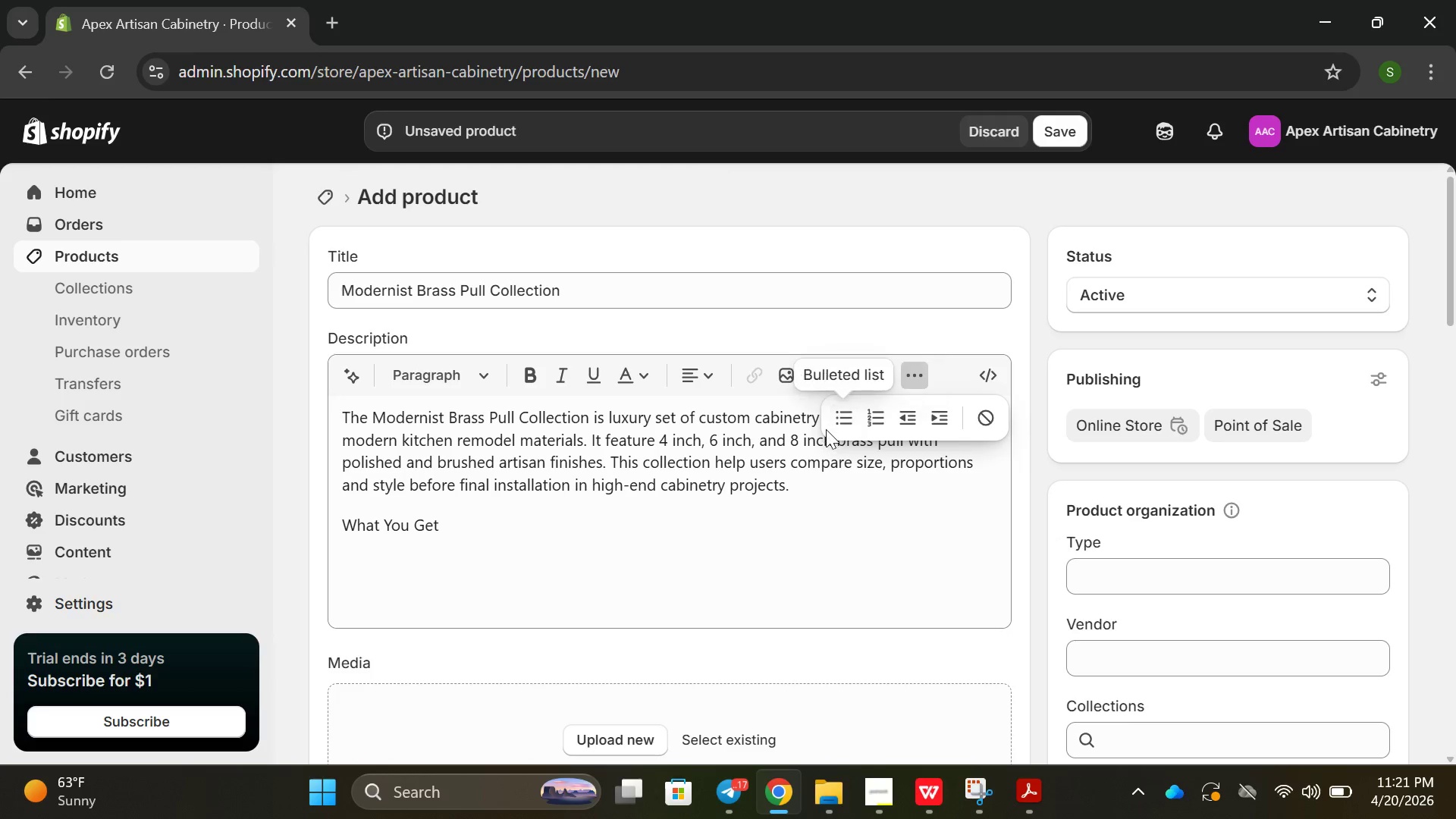 
left_click([832, 426])
 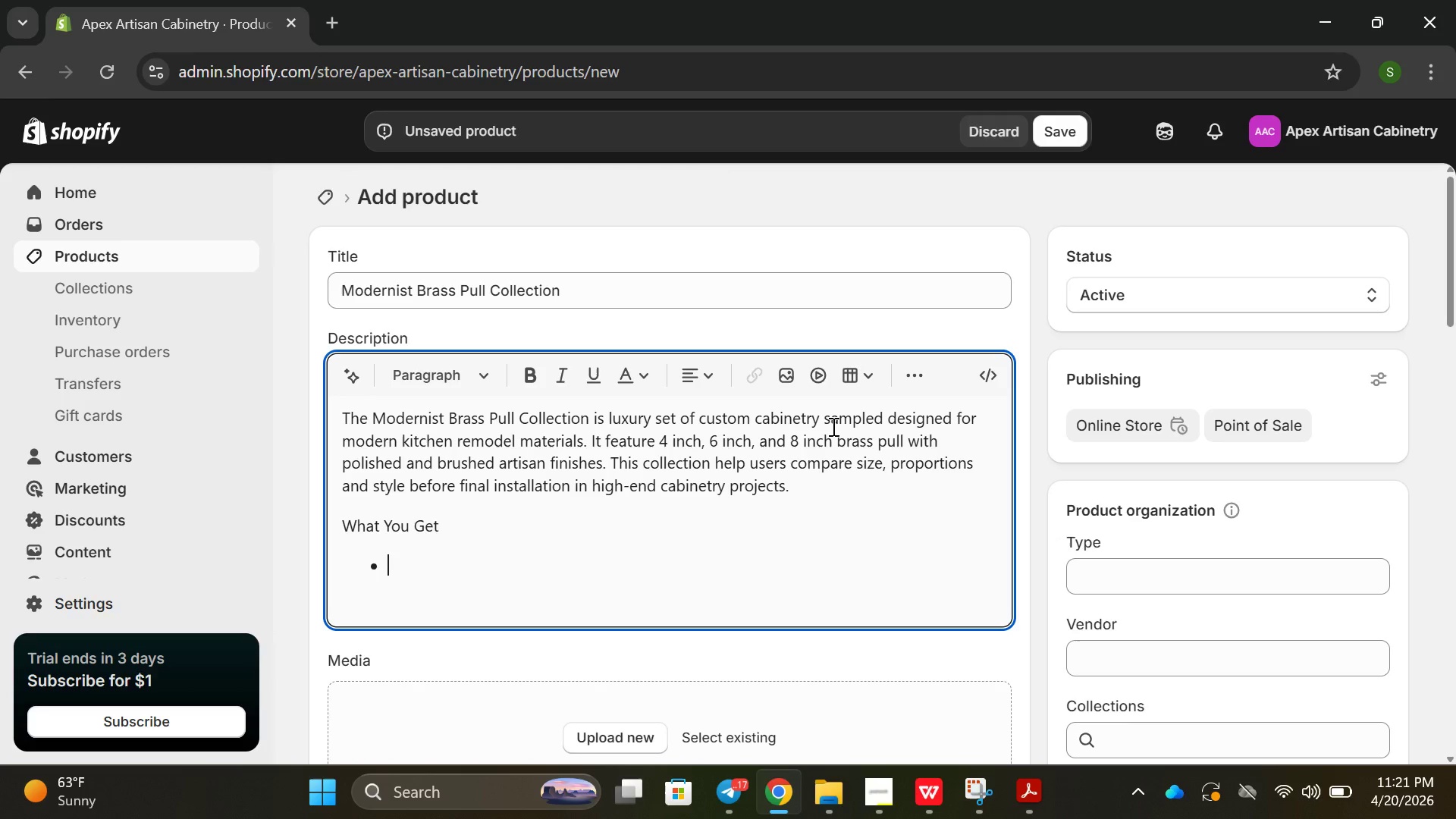 
type(4 inch brss)
key(Backspace)
key(Backspace)
type(ass pull )
 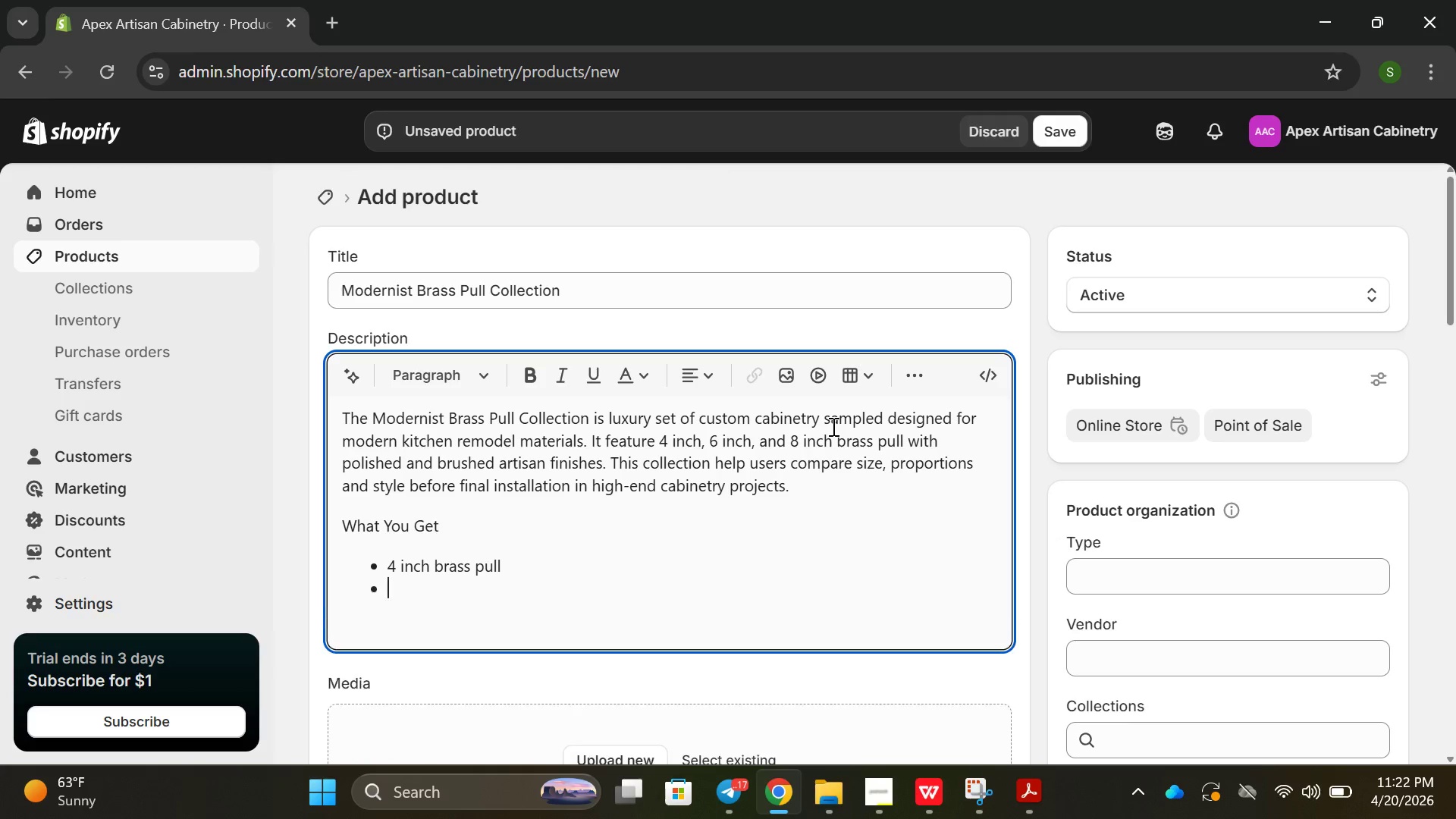 
key(Enter)
 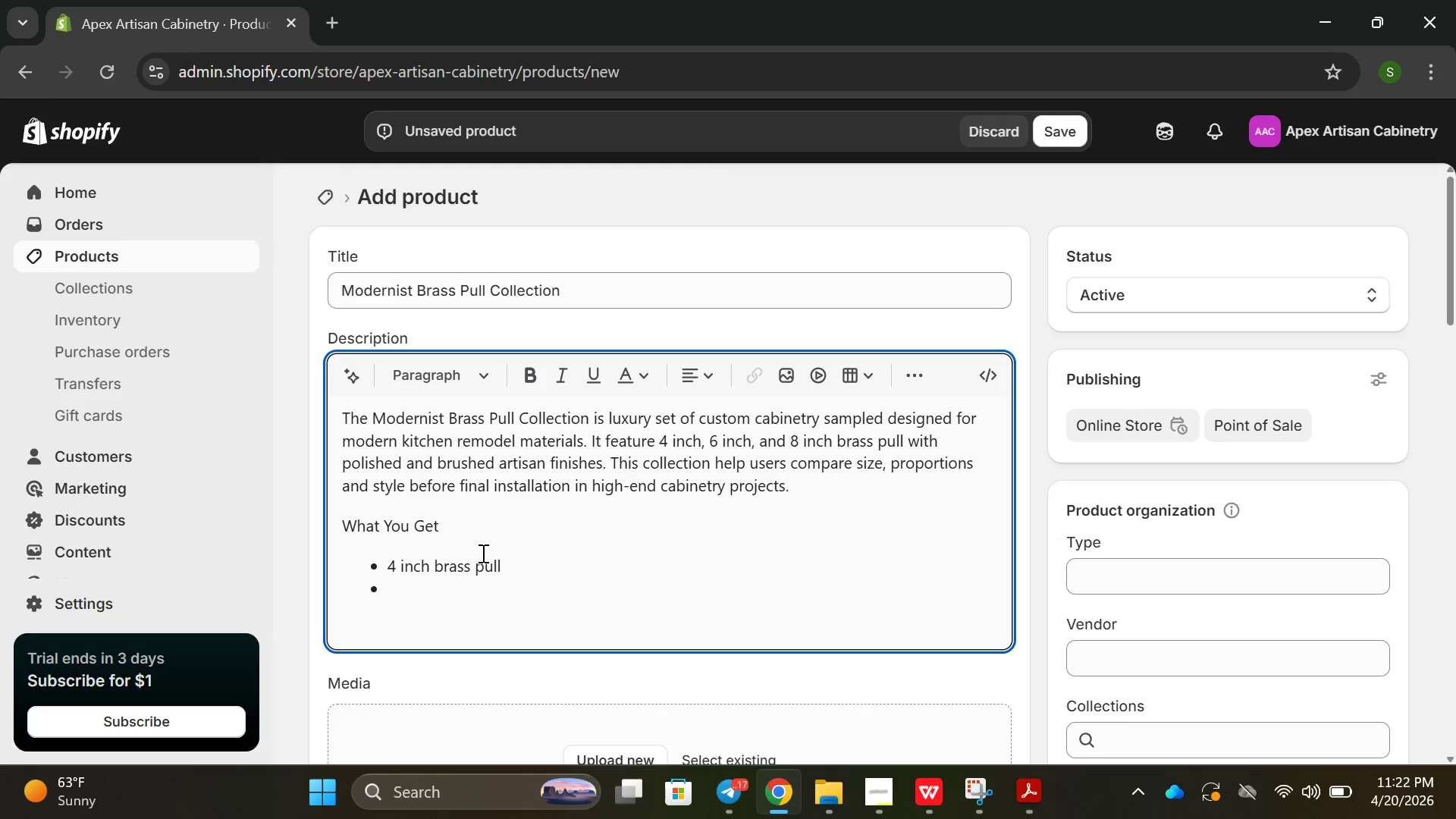 
wait(5.25)
 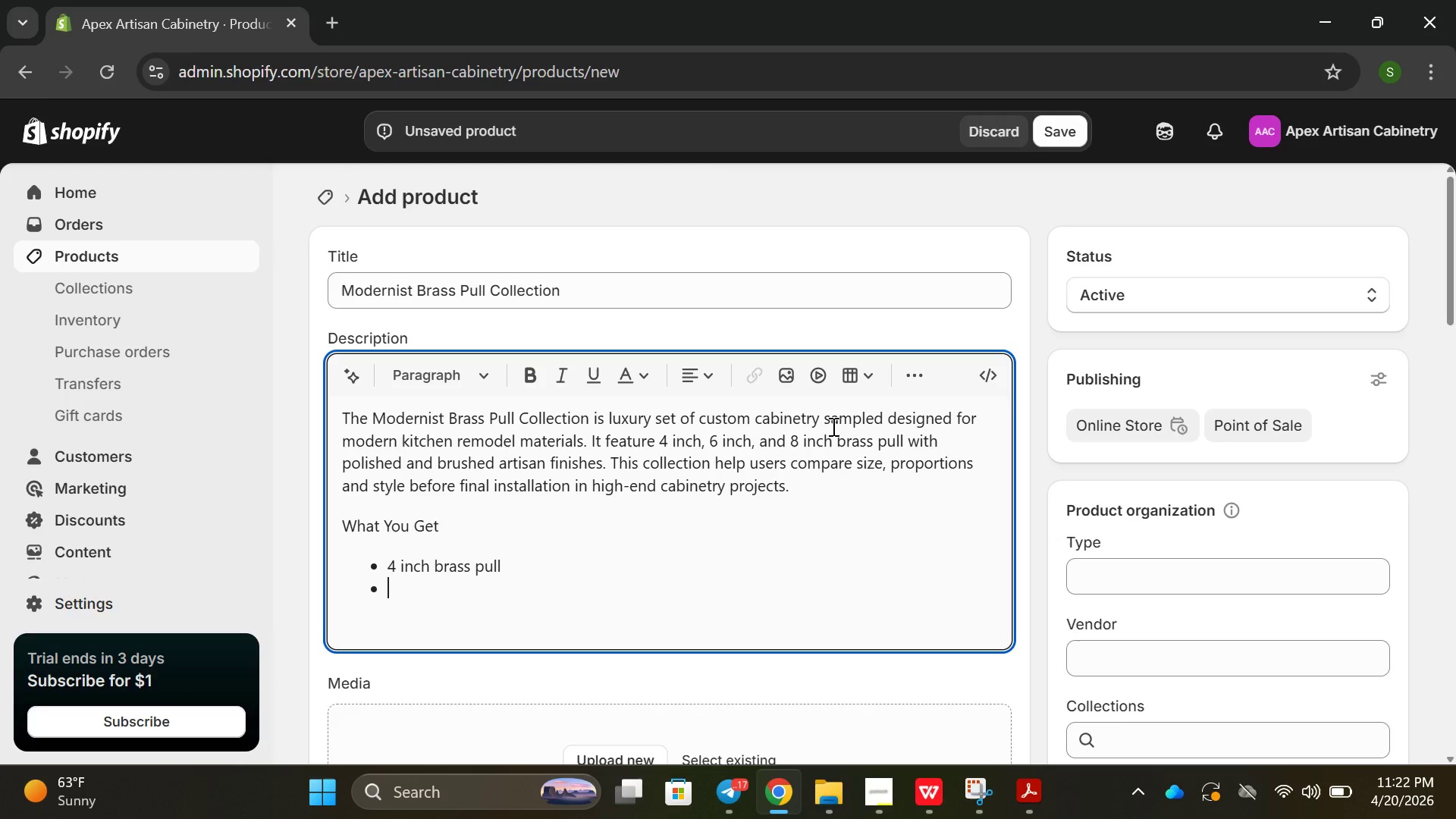 
left_click([400, 573])
 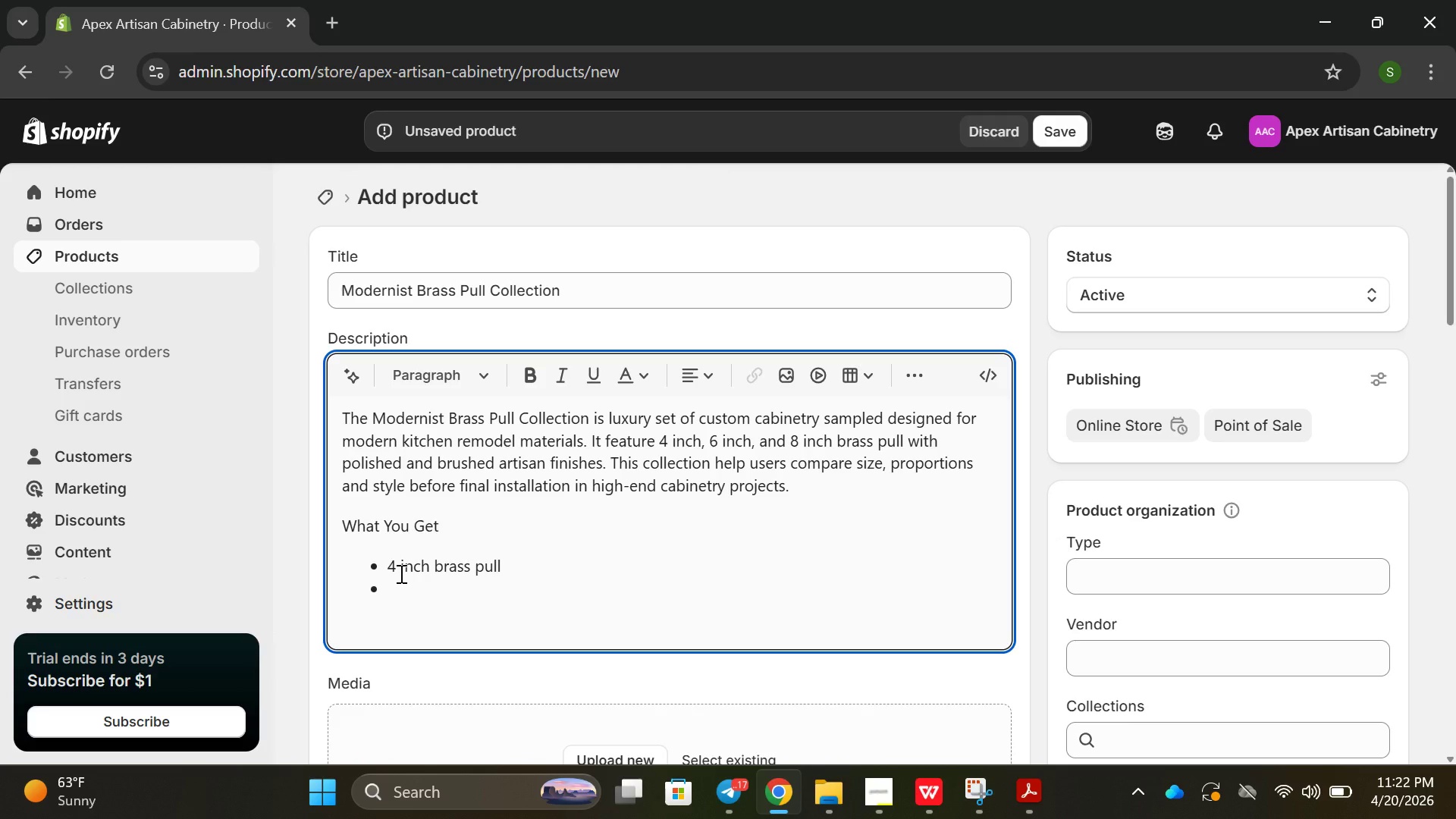 
key(Backspace)
 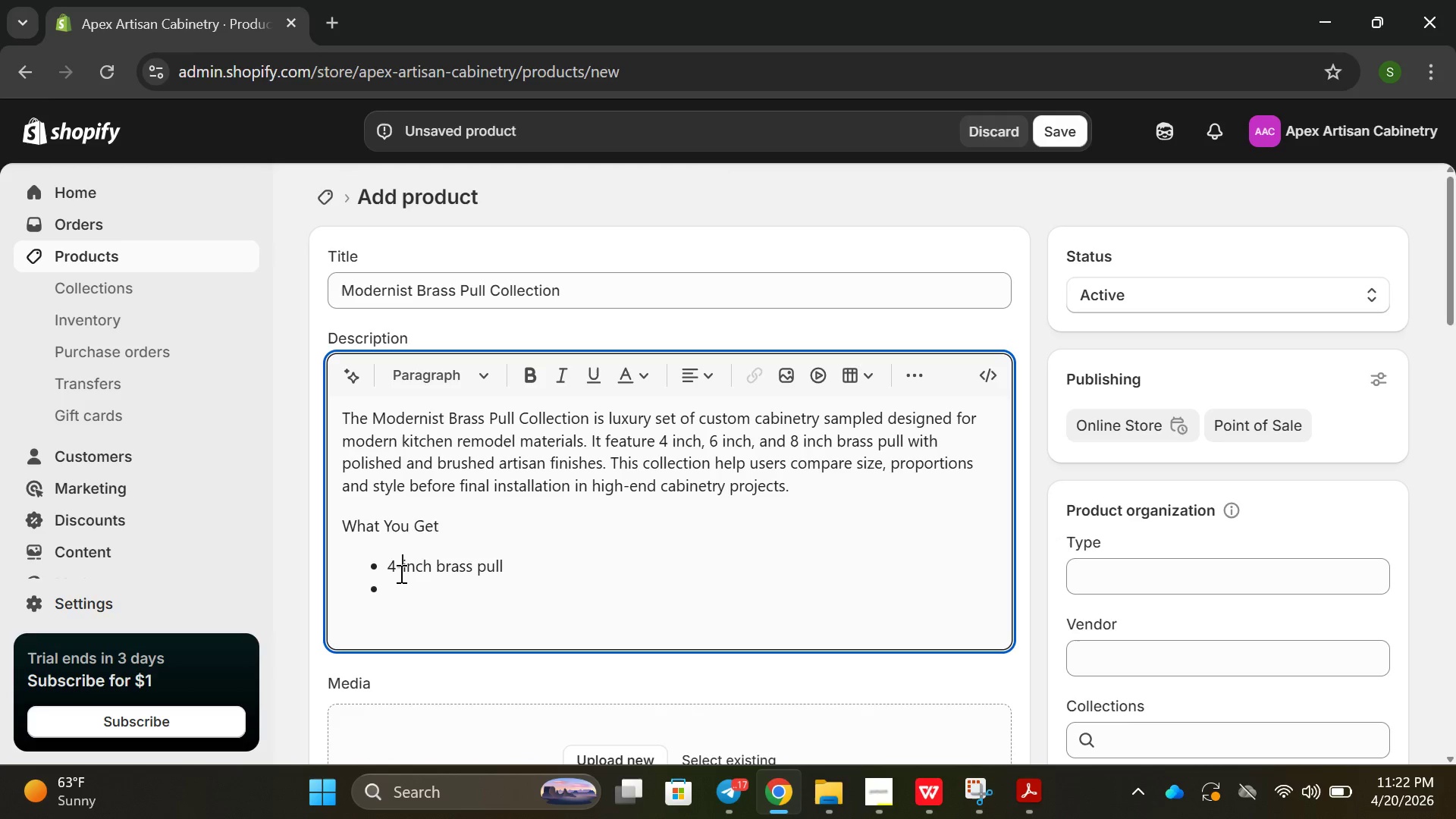 
key(Minus)
 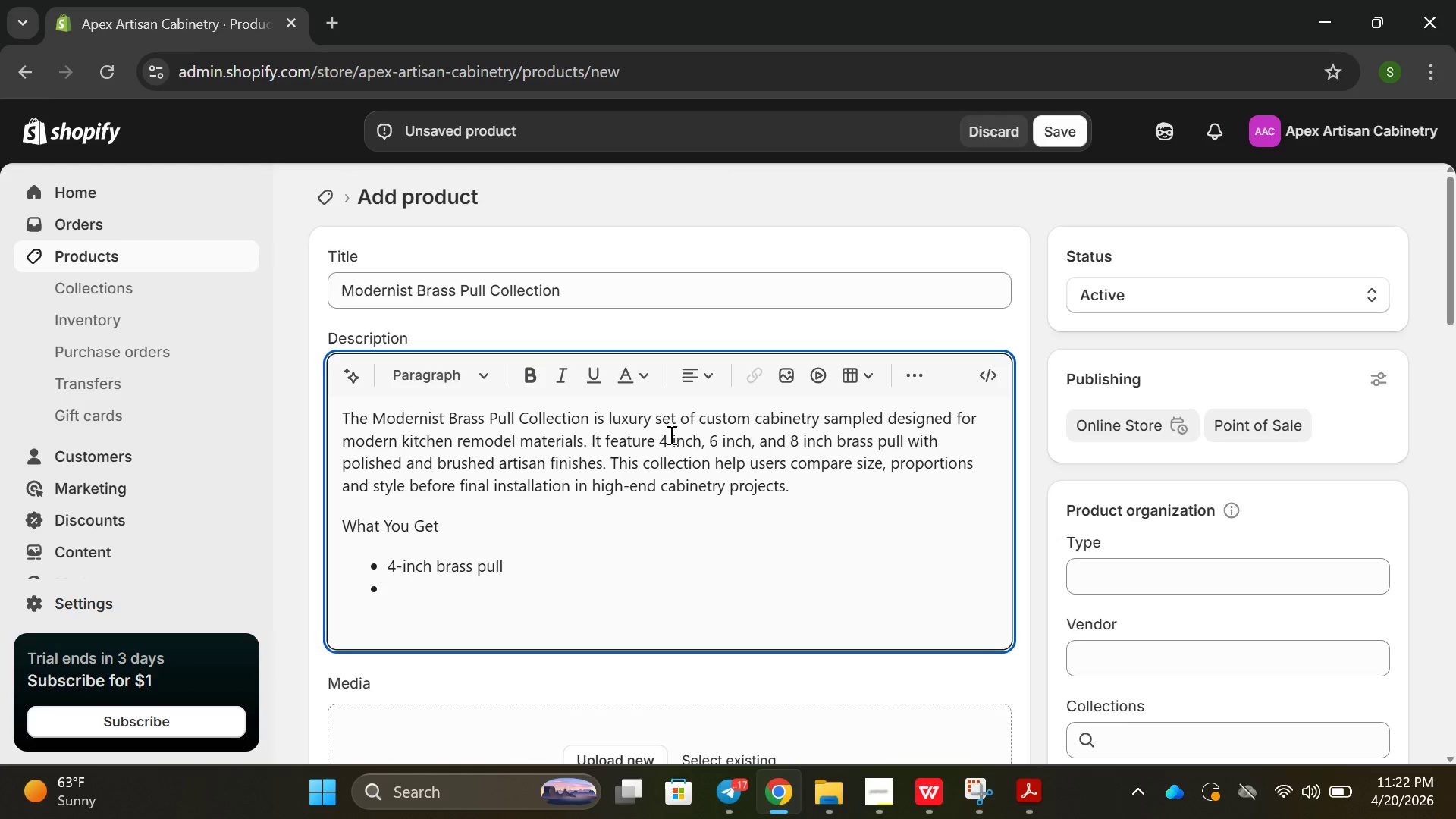 
left_click([675, 438])
 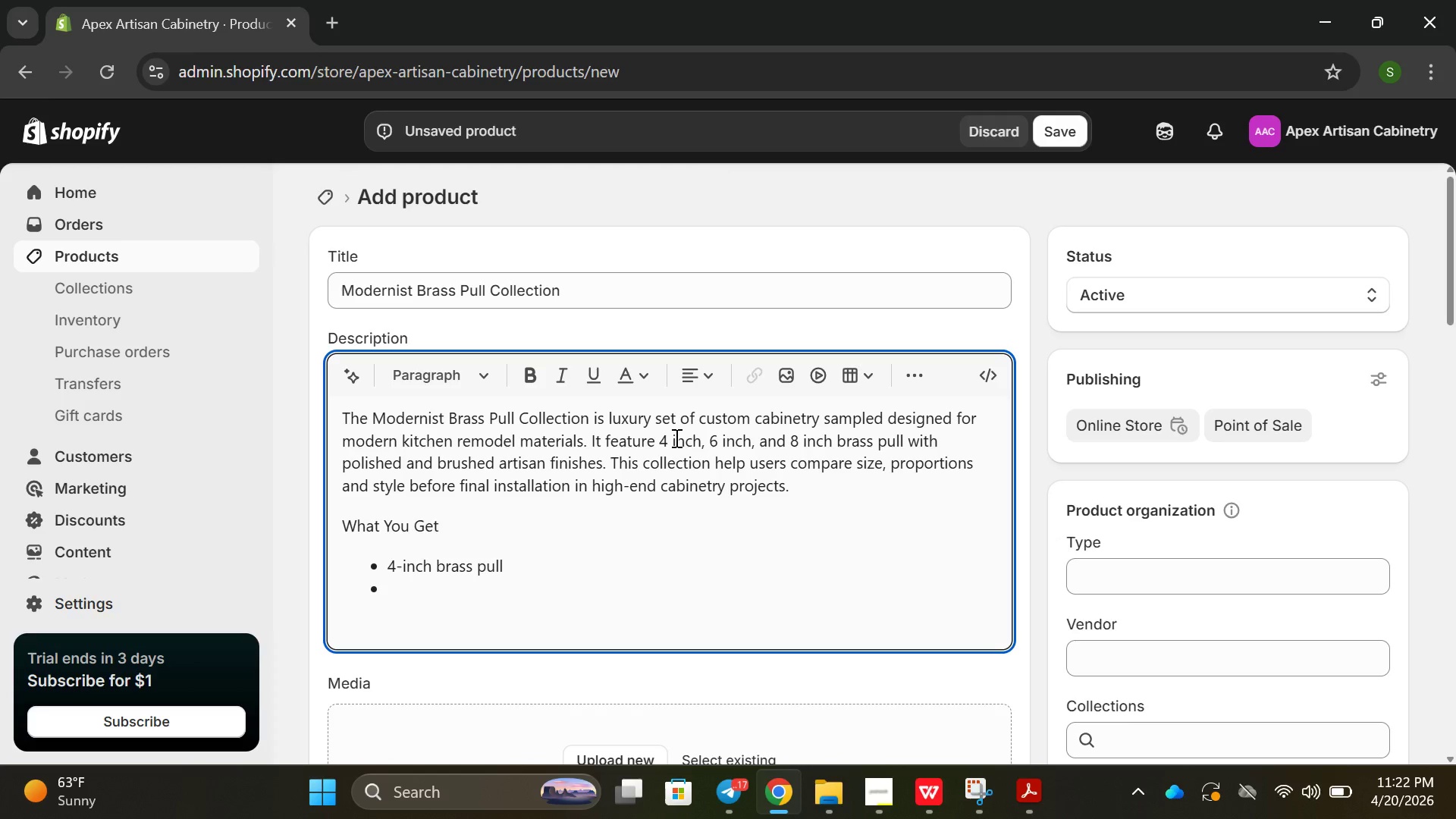 
key(ArrowLeft)
 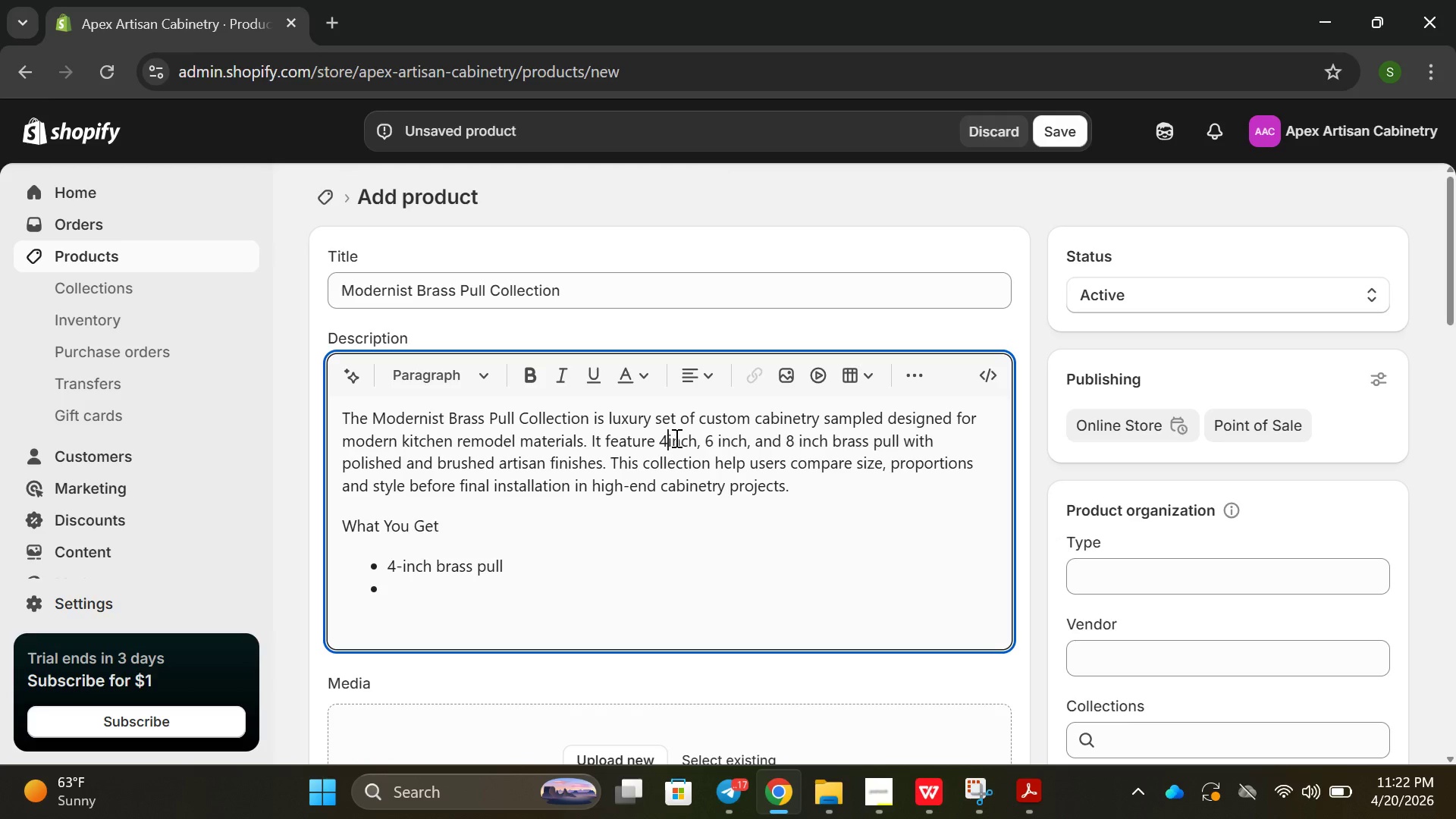 
key(Backspace)
 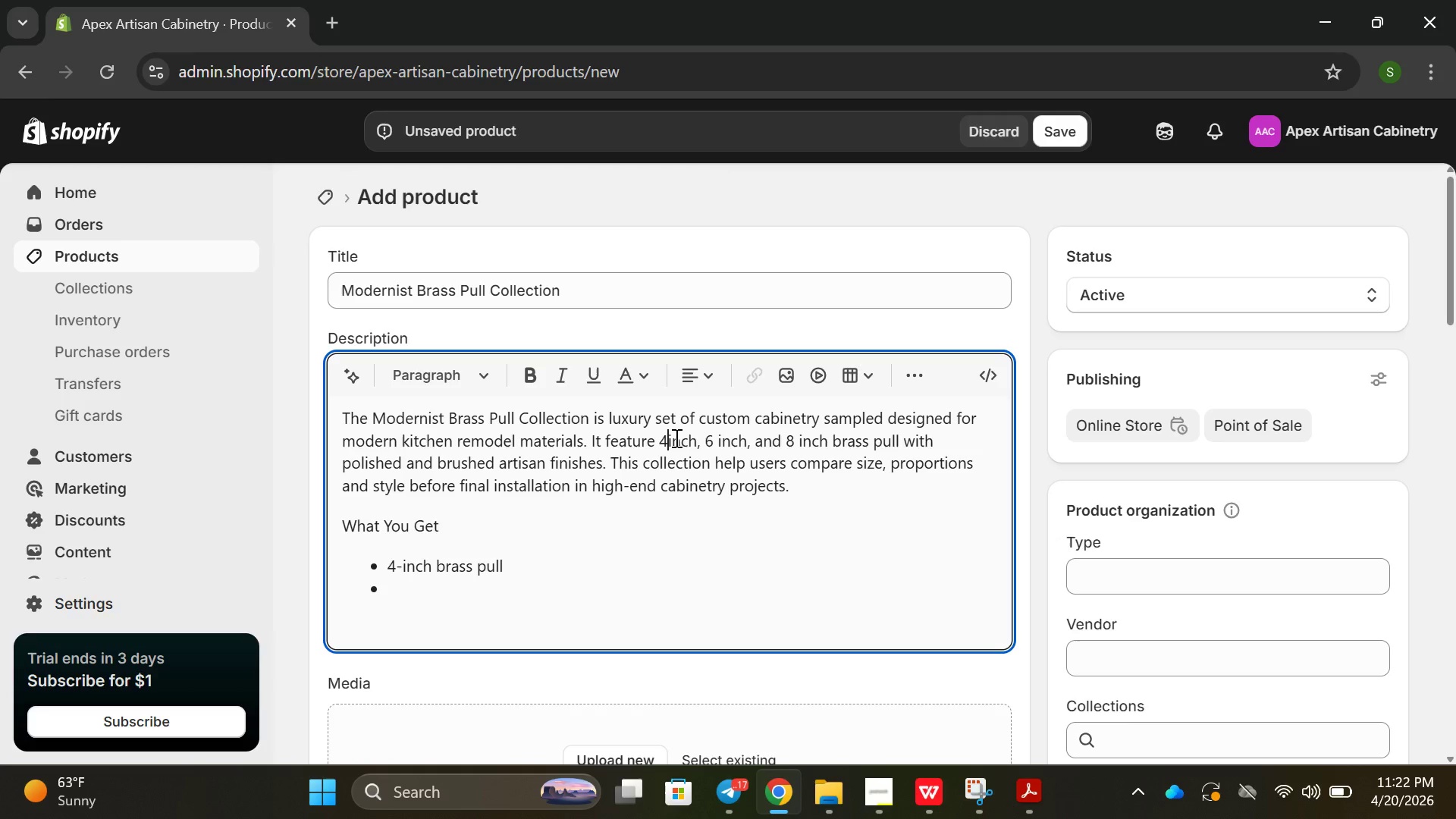 
key(Minus)
 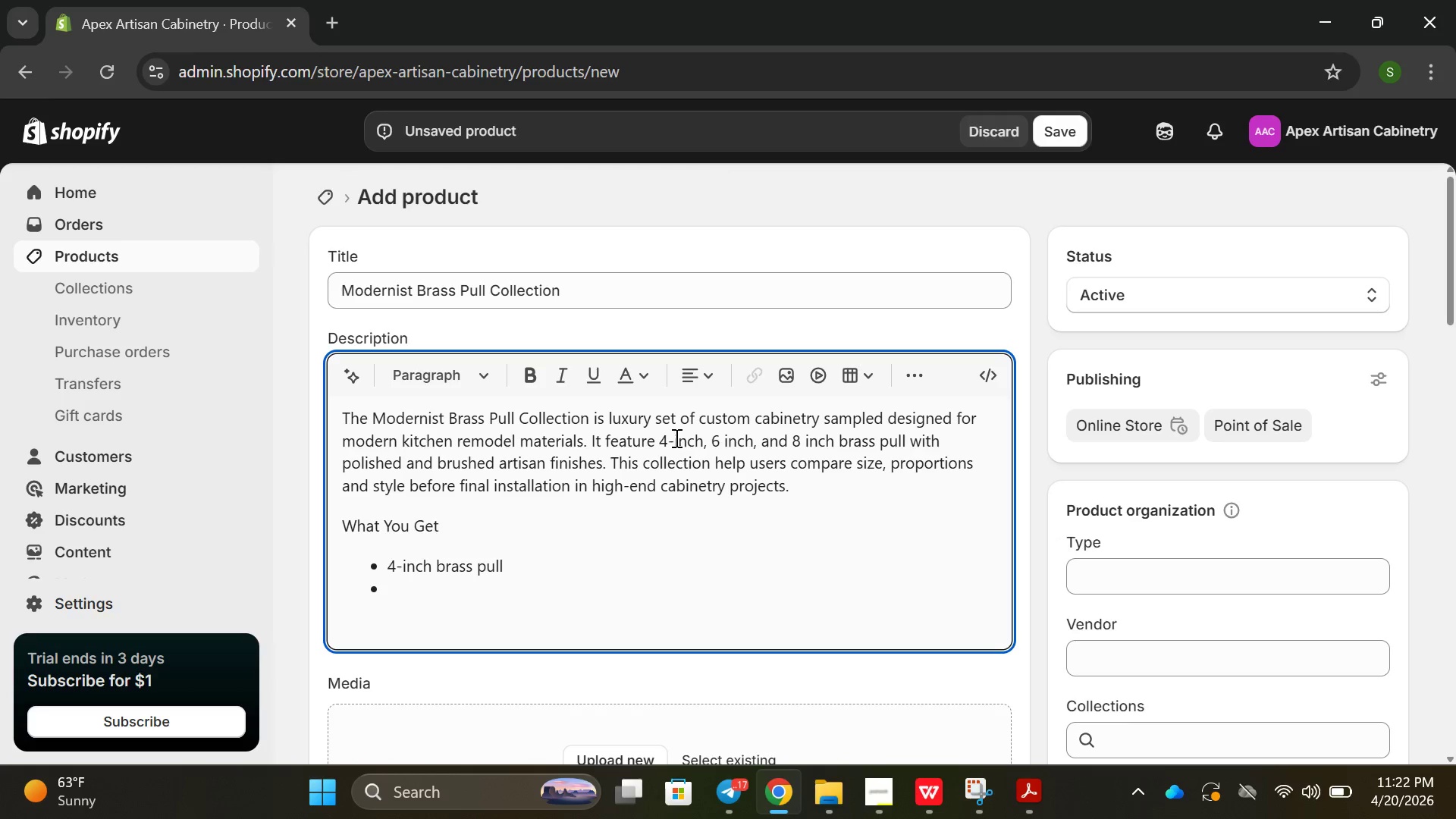 
key(ArrowRight)
 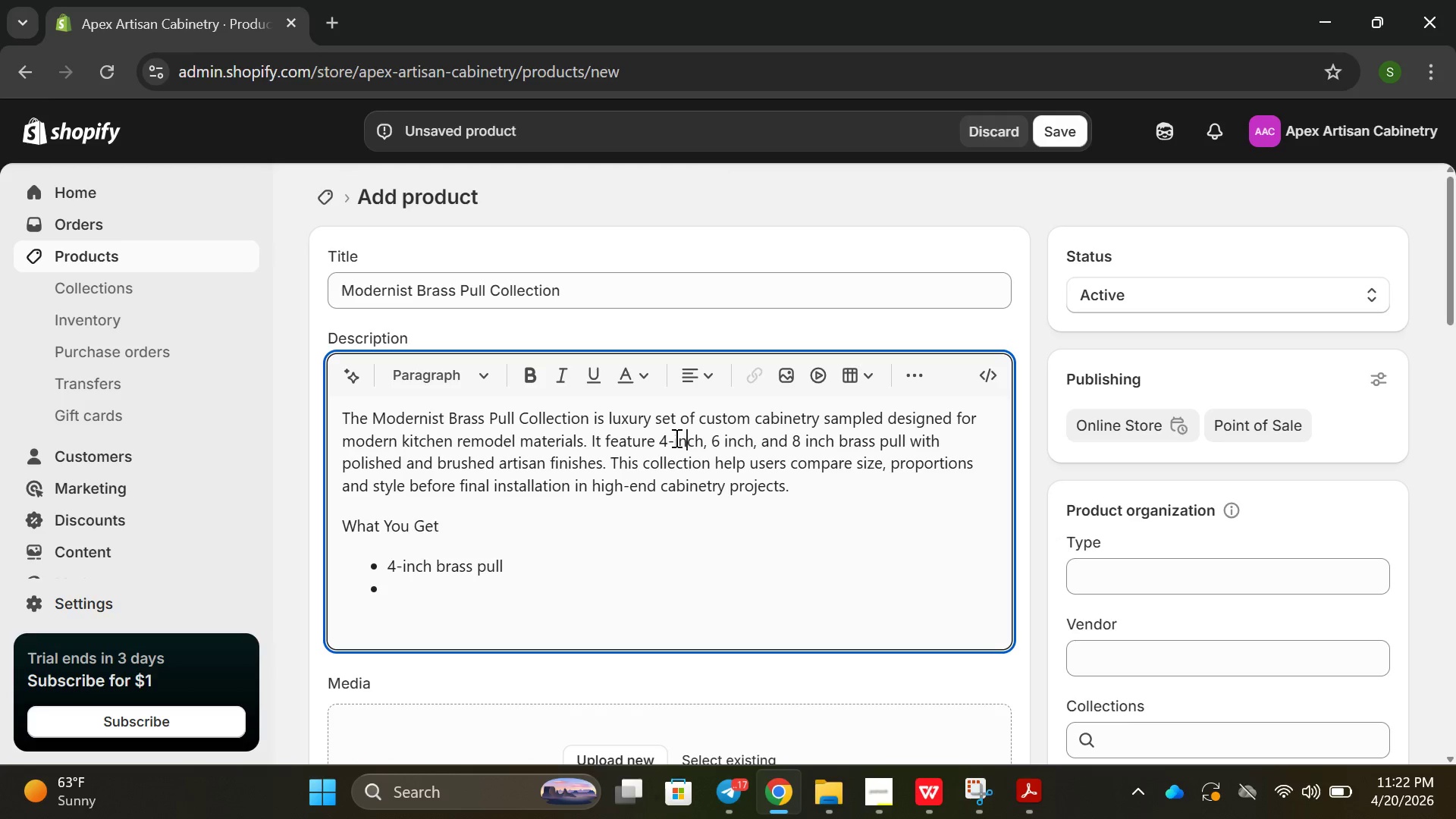 
key(ArrowRight)
 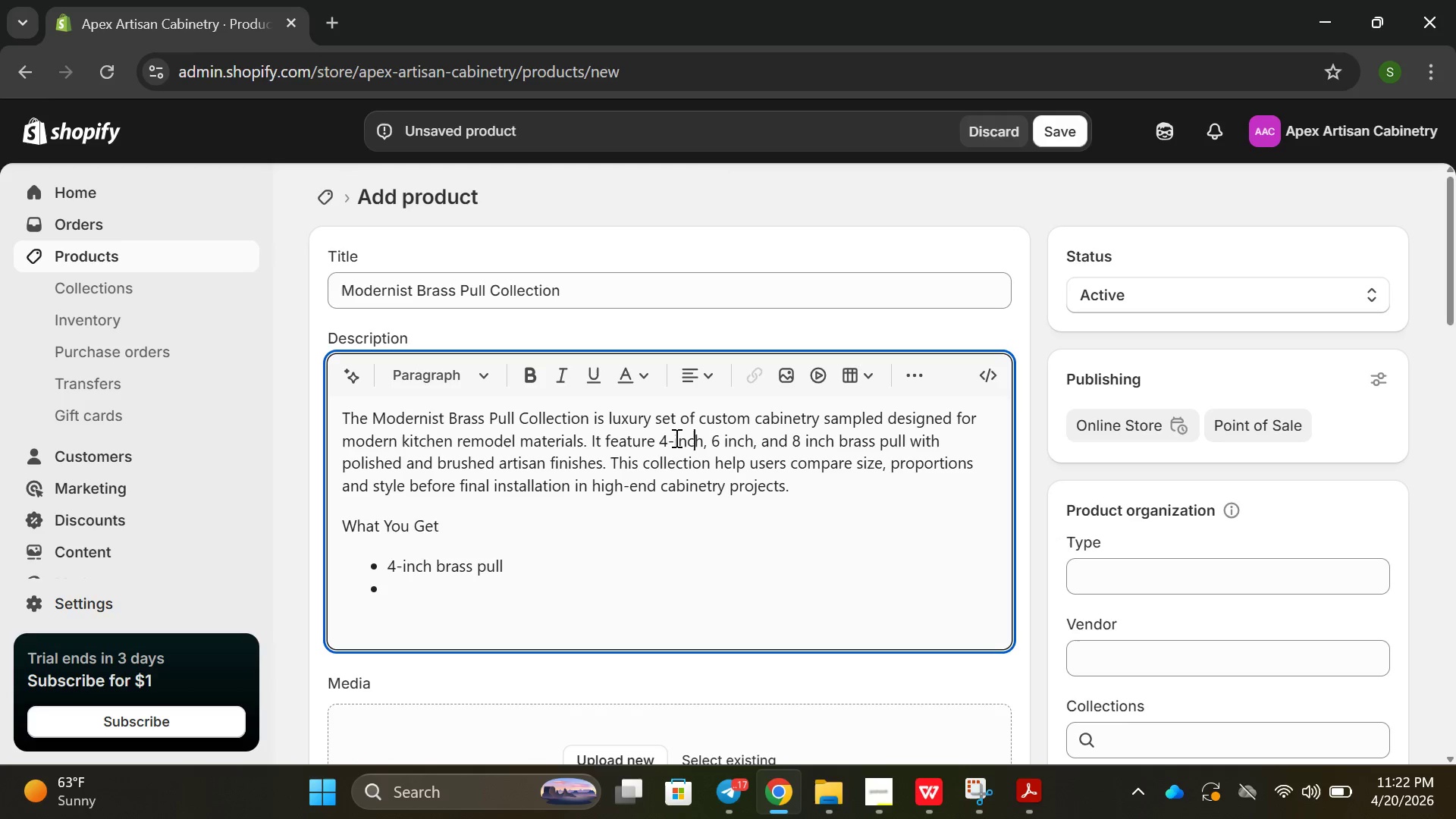 
key(ArrowRight)
 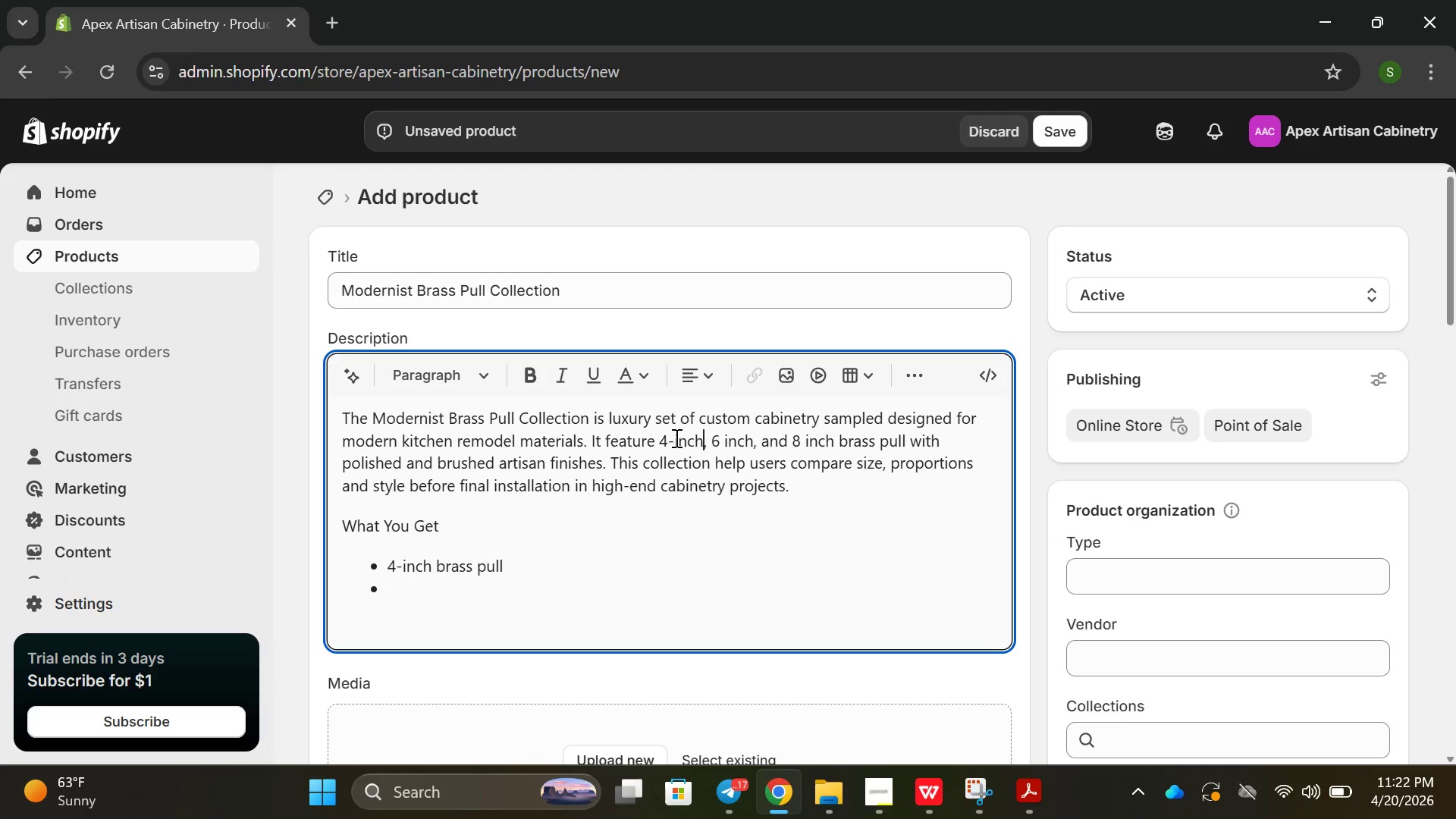 
key(ArrowRight)
 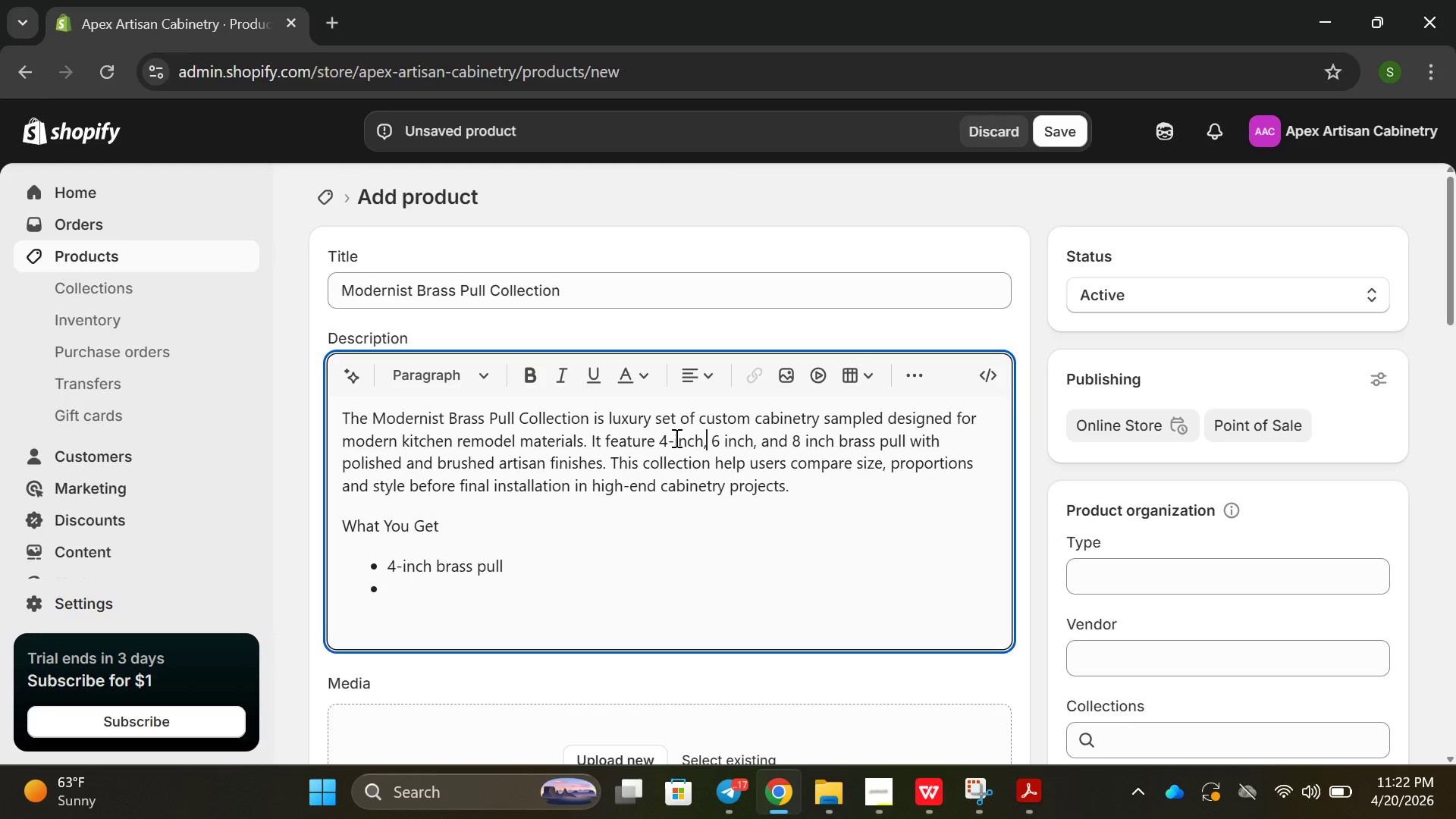 
key(ArrowRight)
 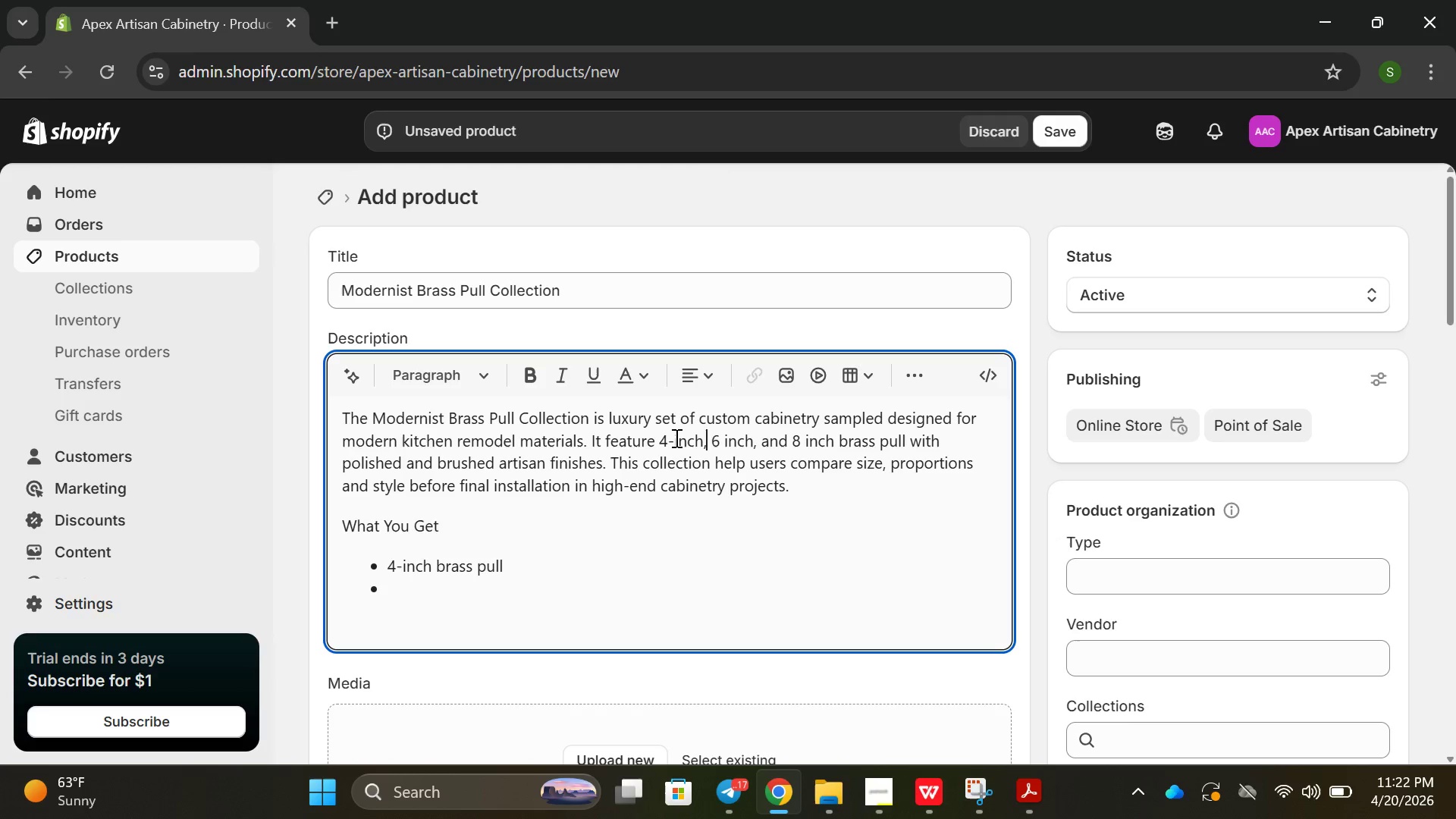 
key(ArrowRight)
 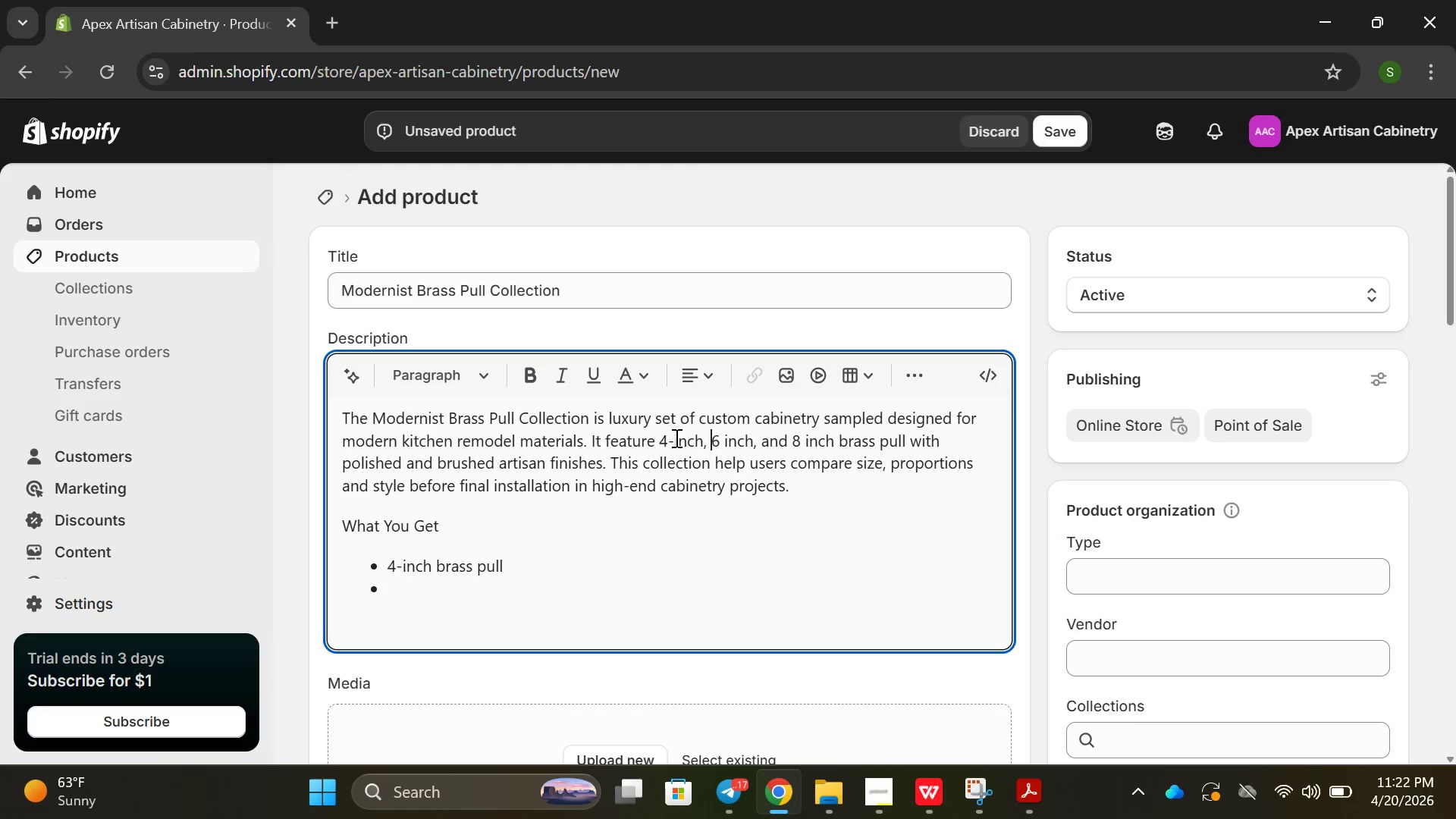 
key(ArrowRight)
 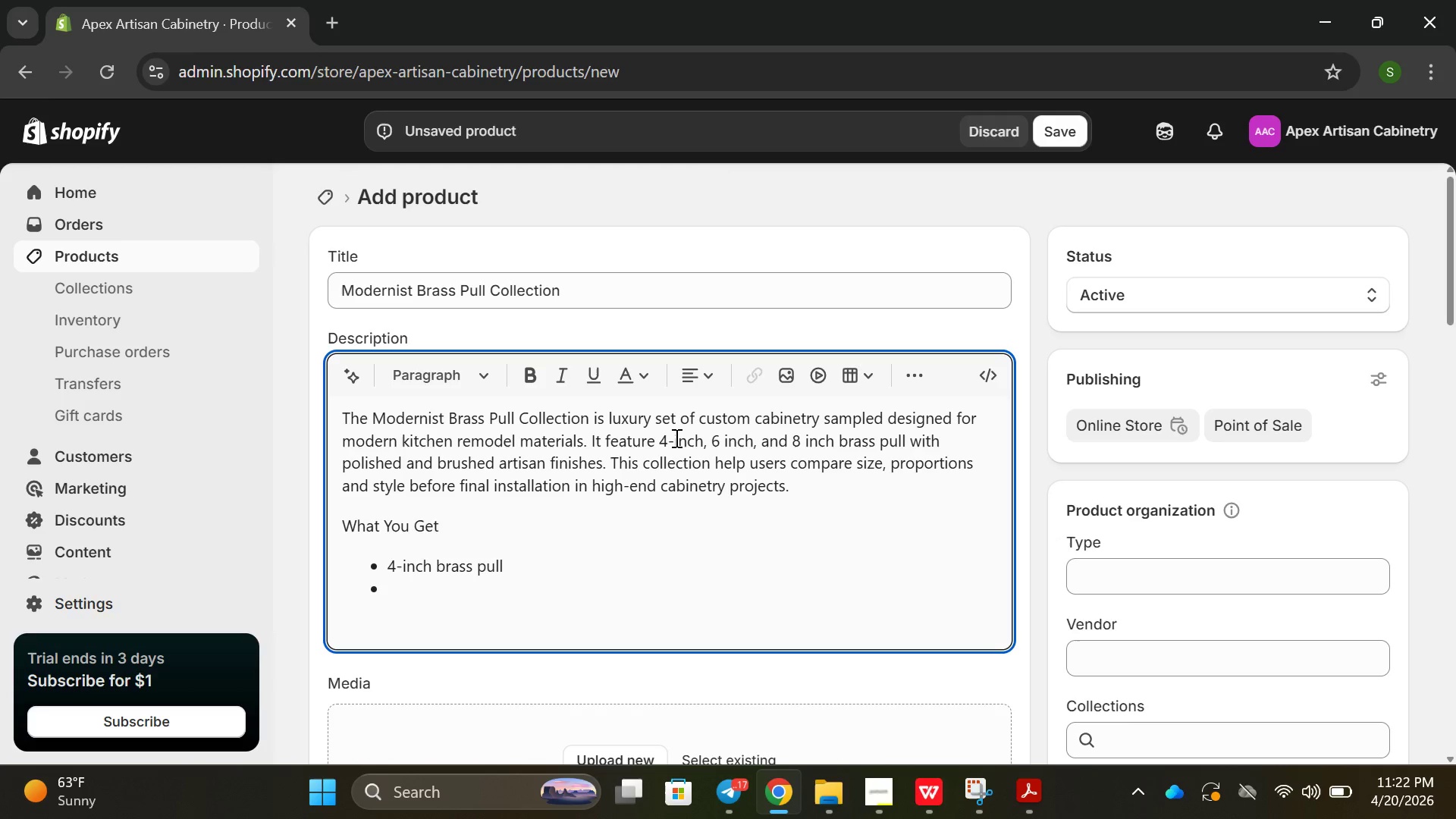 
key(ArrowRight)
 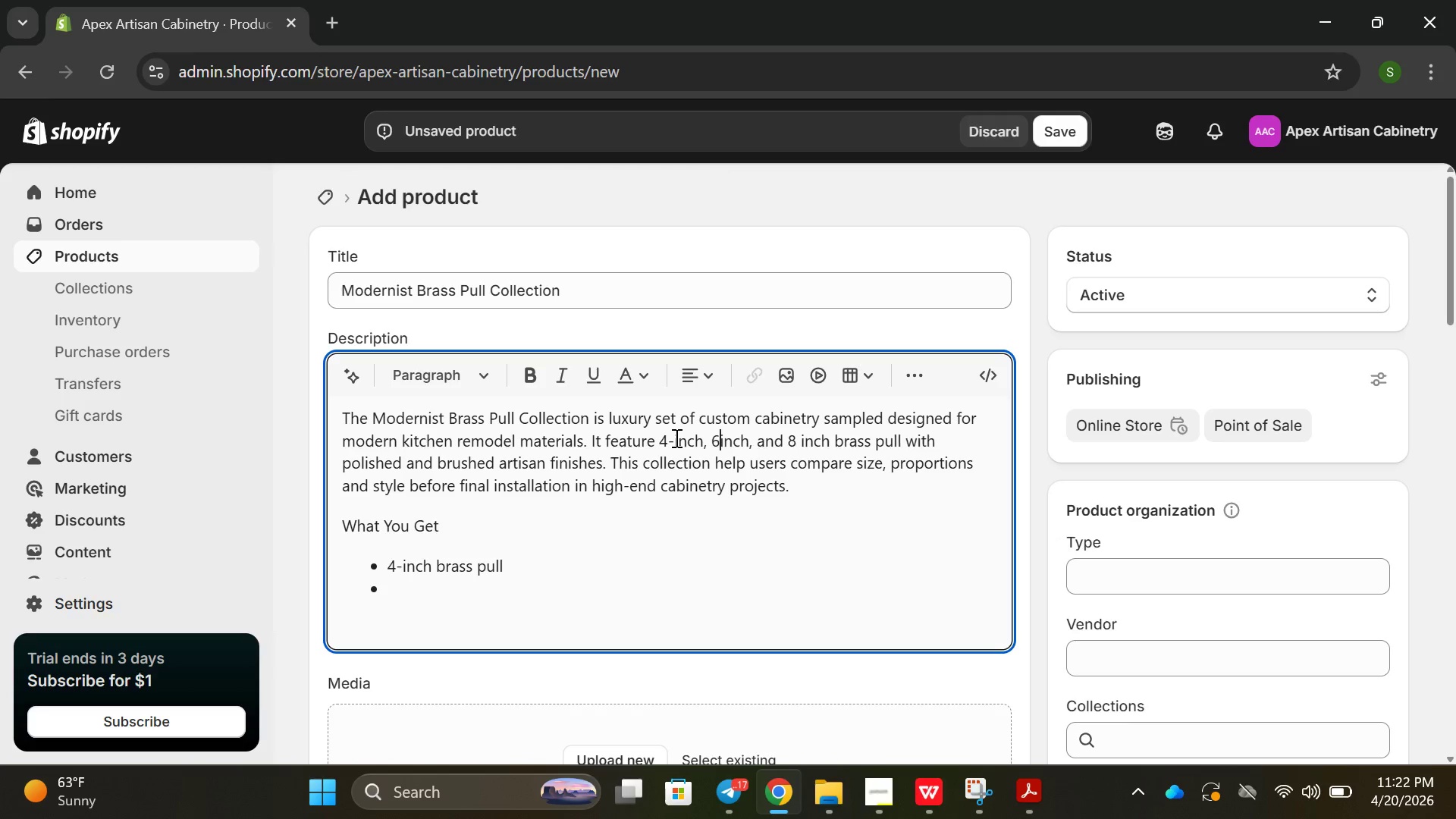 
key(Backspace)
 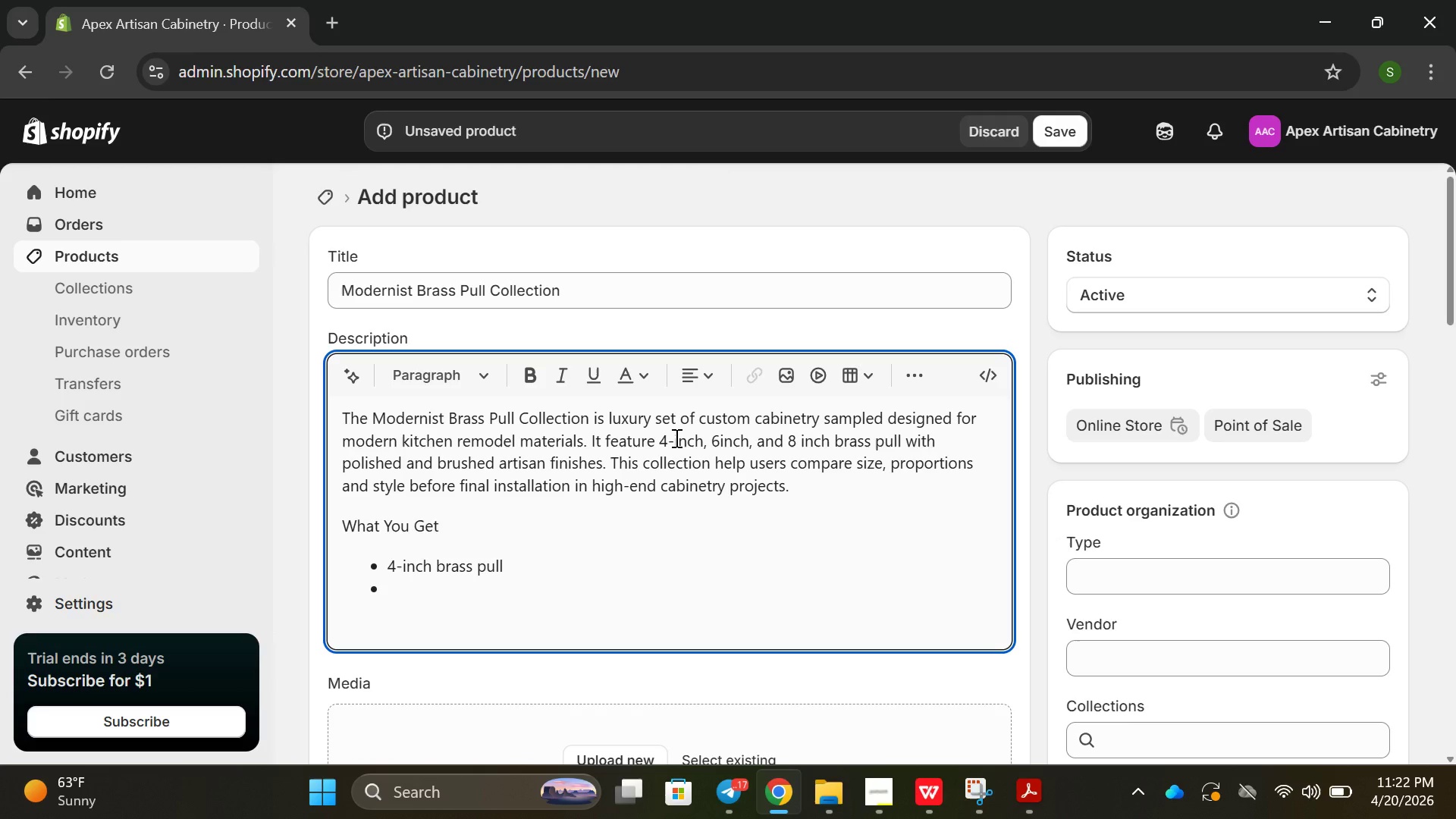 
key(Minus)
 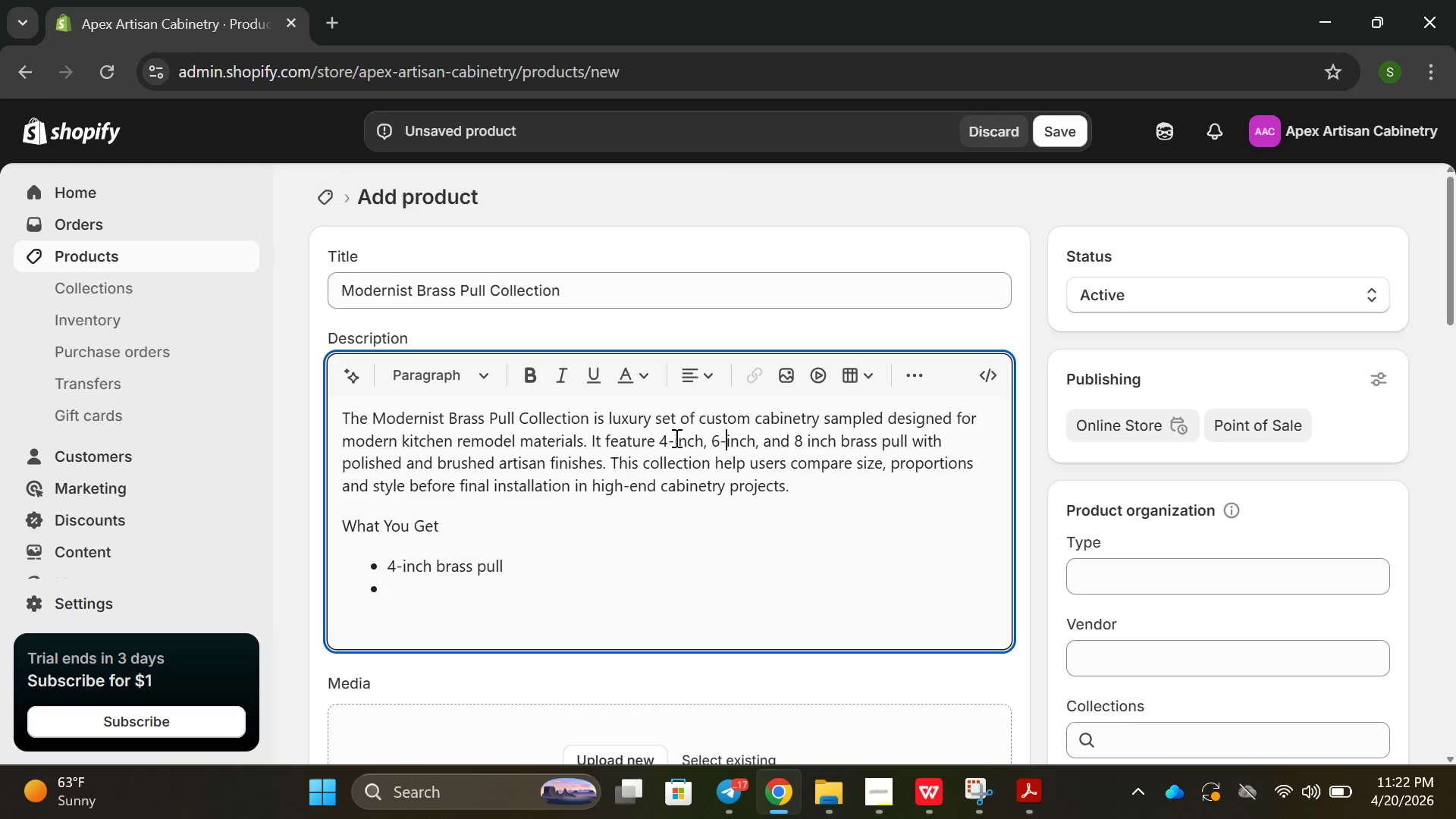 
key(ArrowRight)
 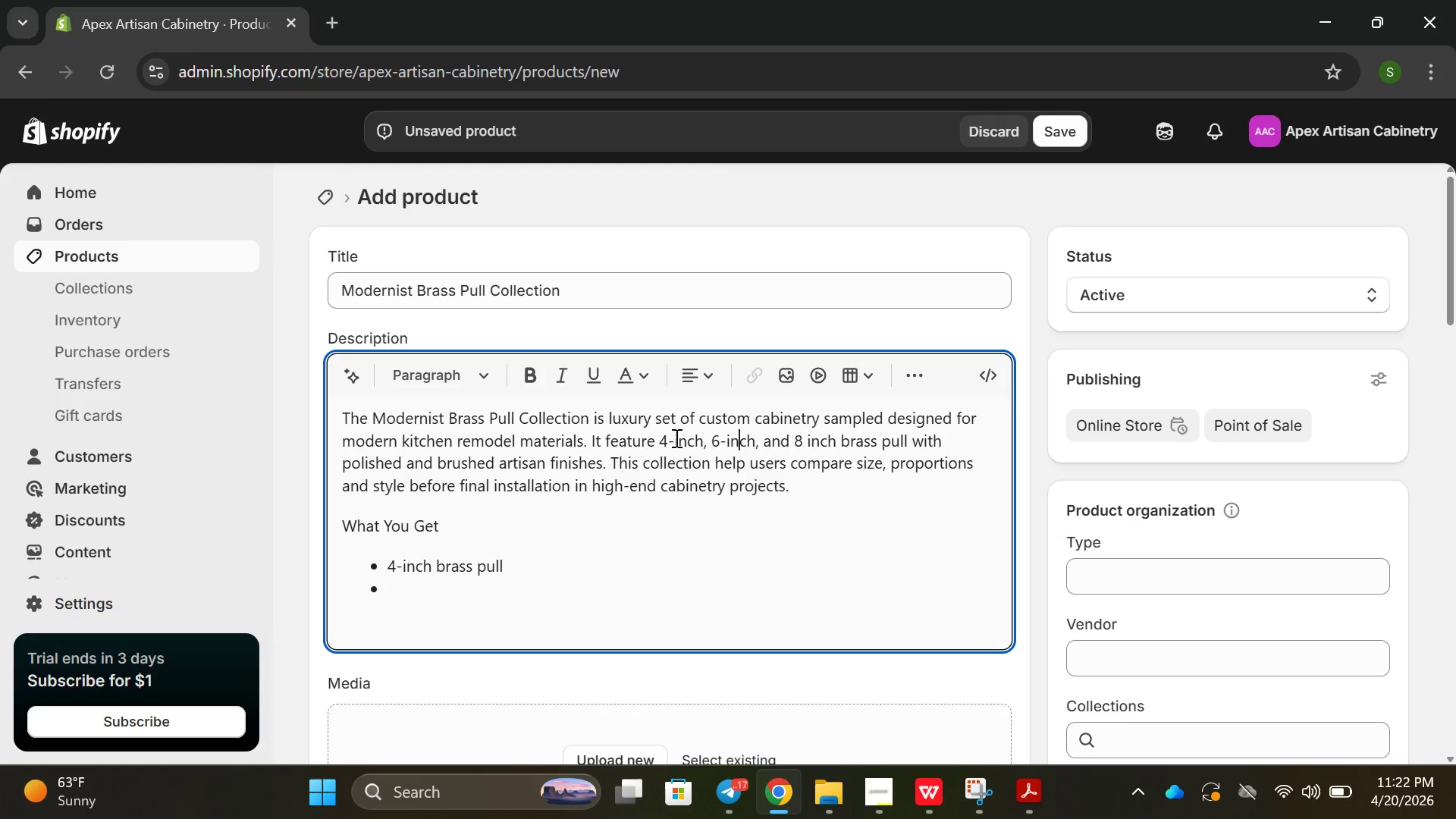 
hold_key(key=ArrowRight, duration=0.83)
 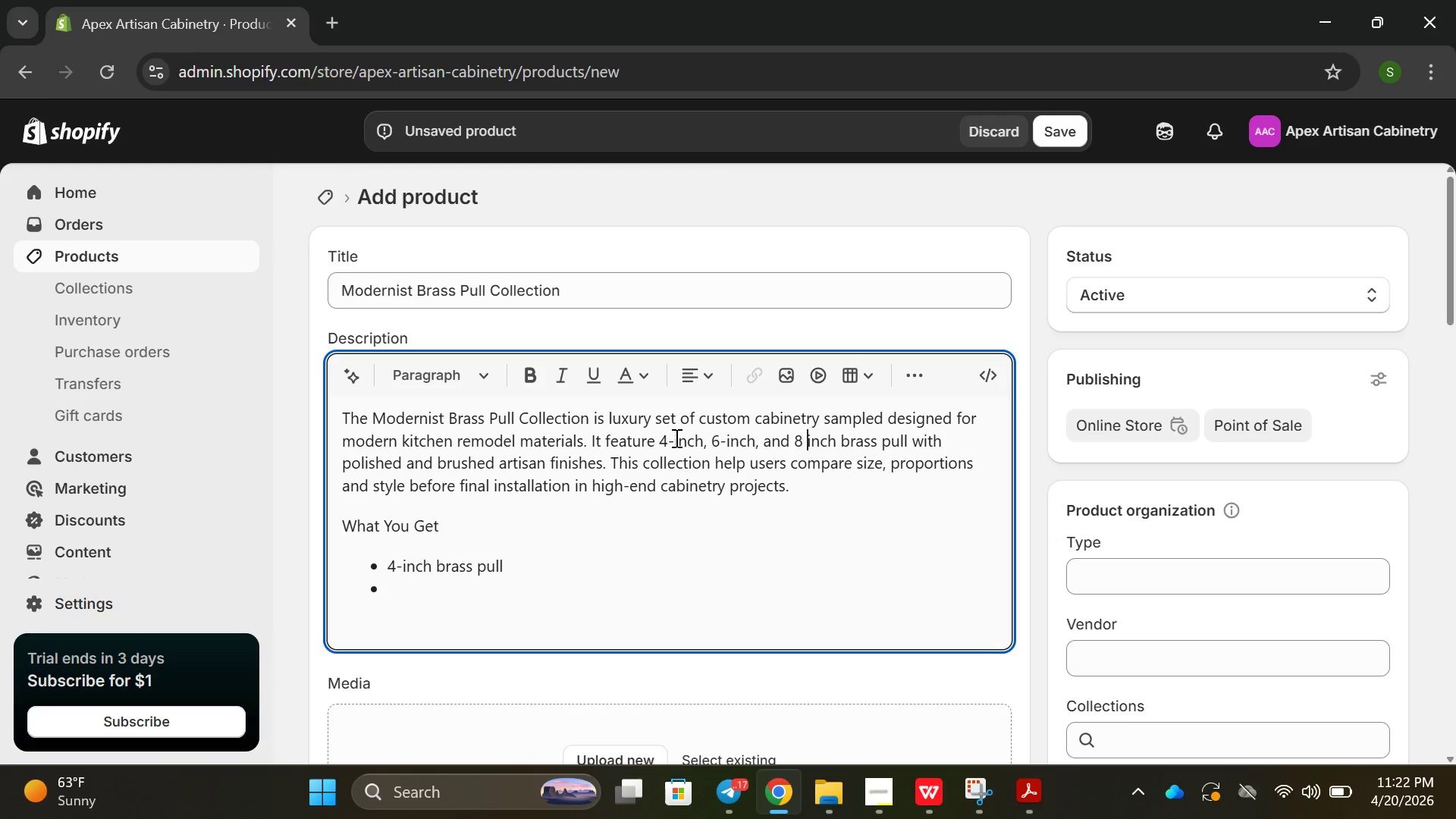 
key(ArrowRight)
 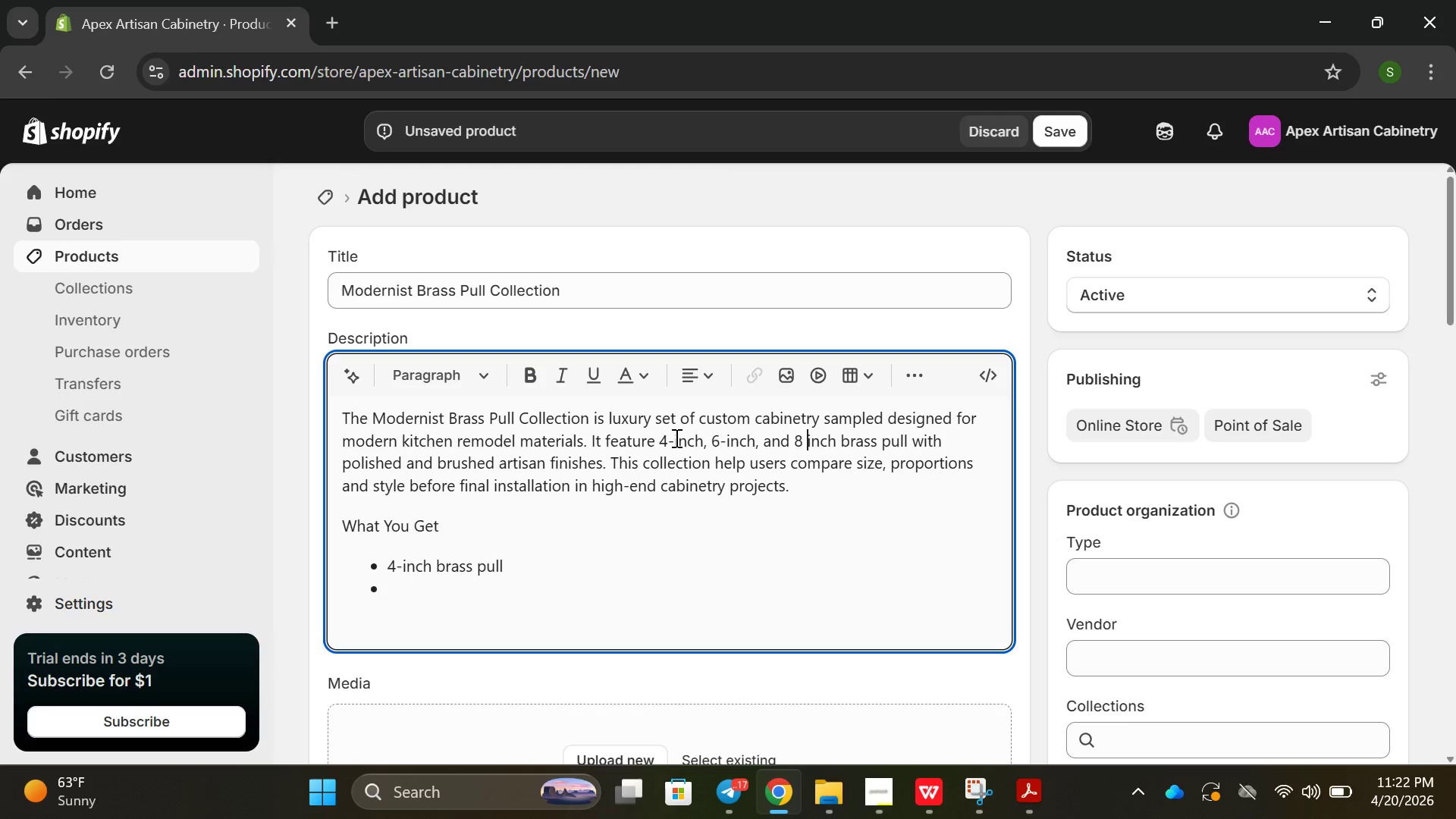 
key(Backspace)
 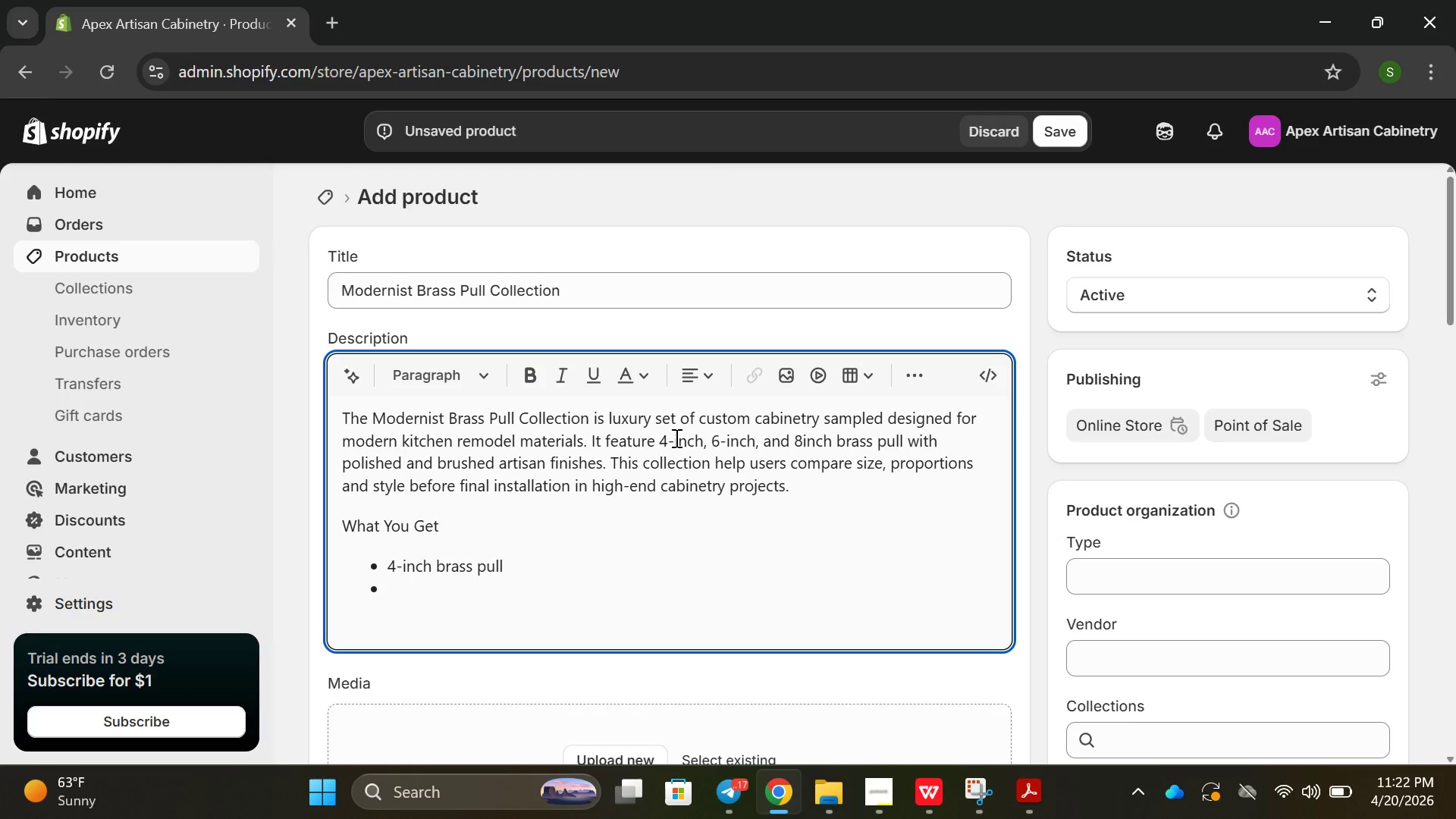 
key(Minus)
 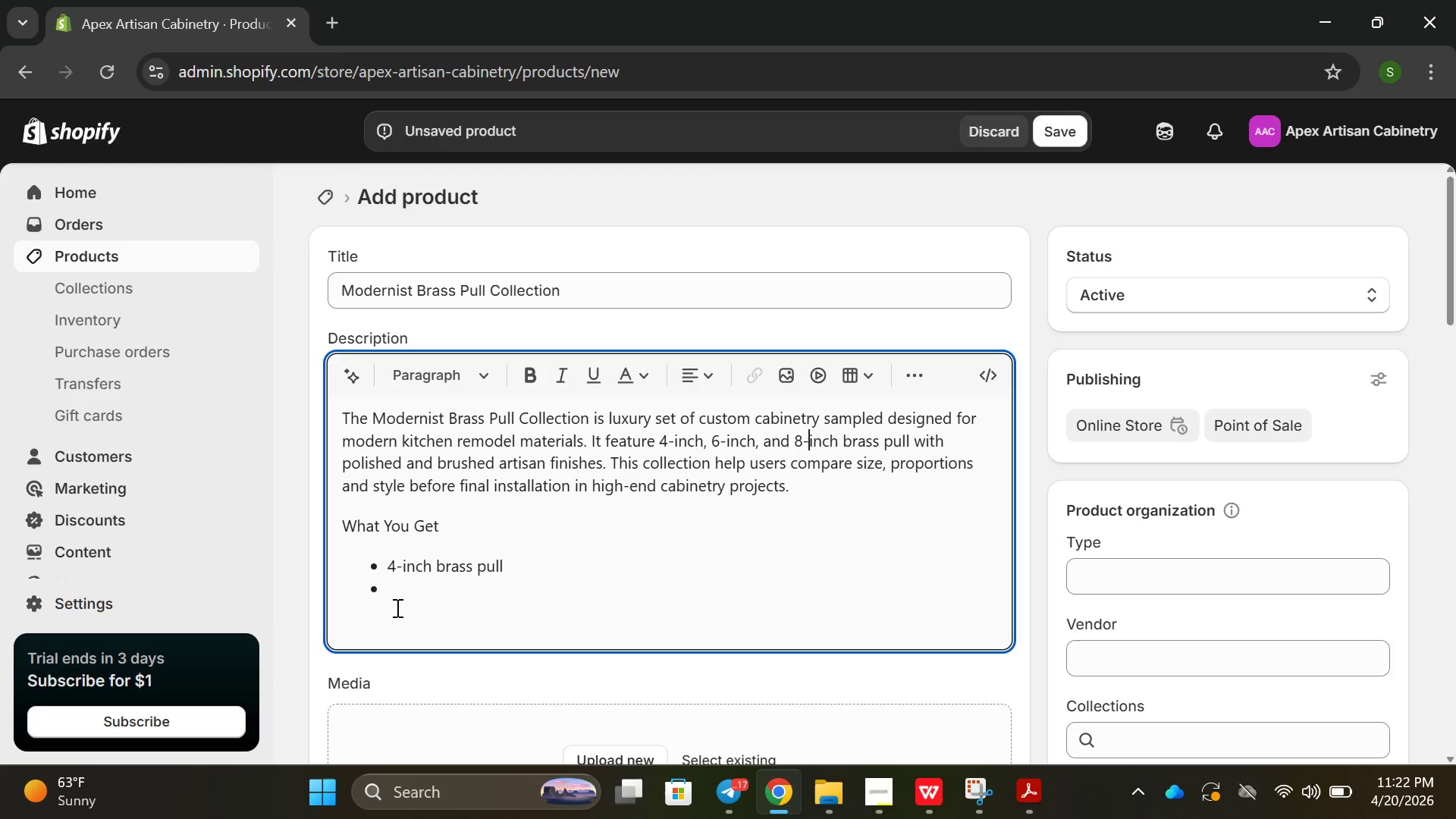 
left_click([396, 606])
 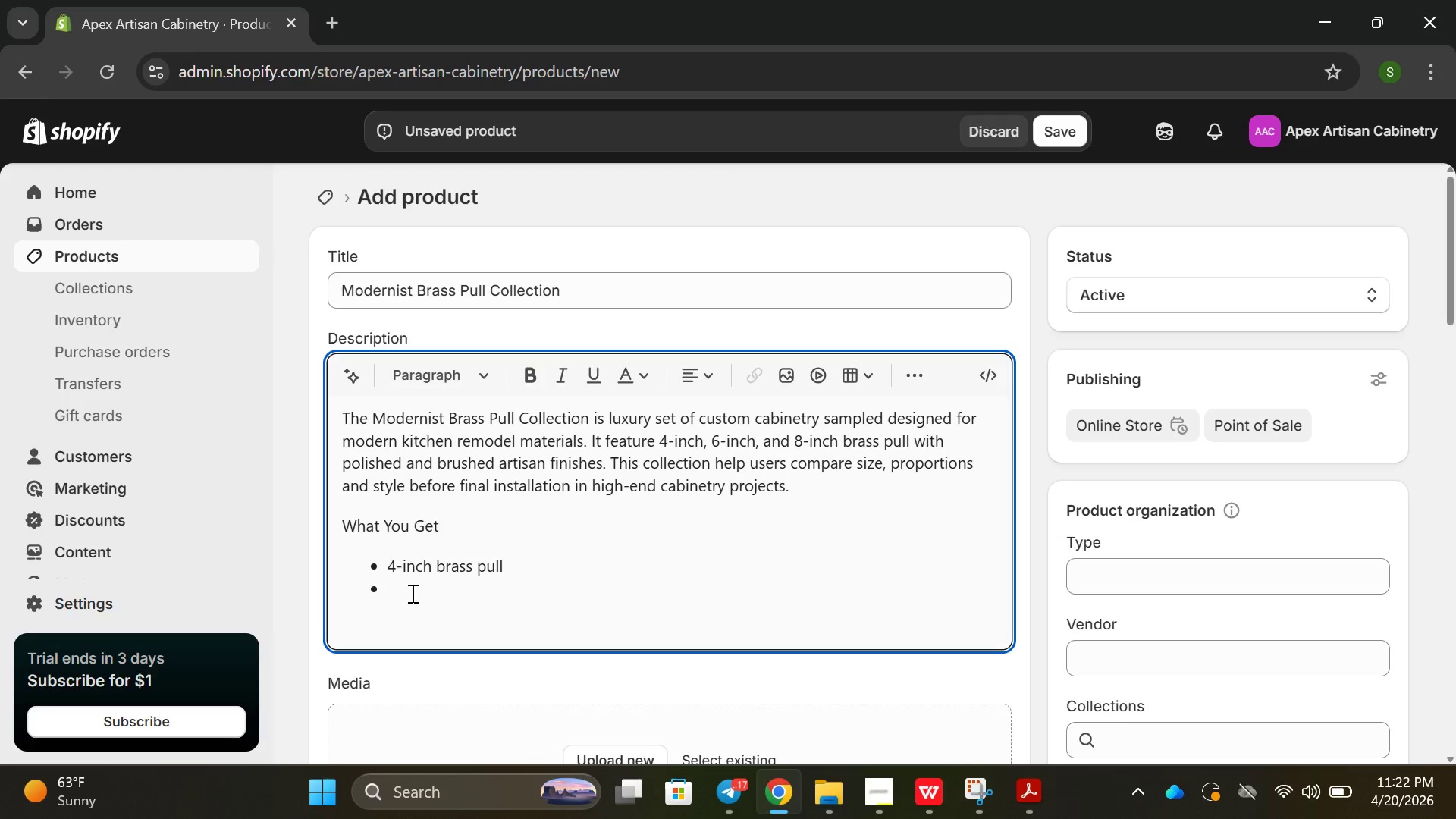 
left_click([411, 593])
 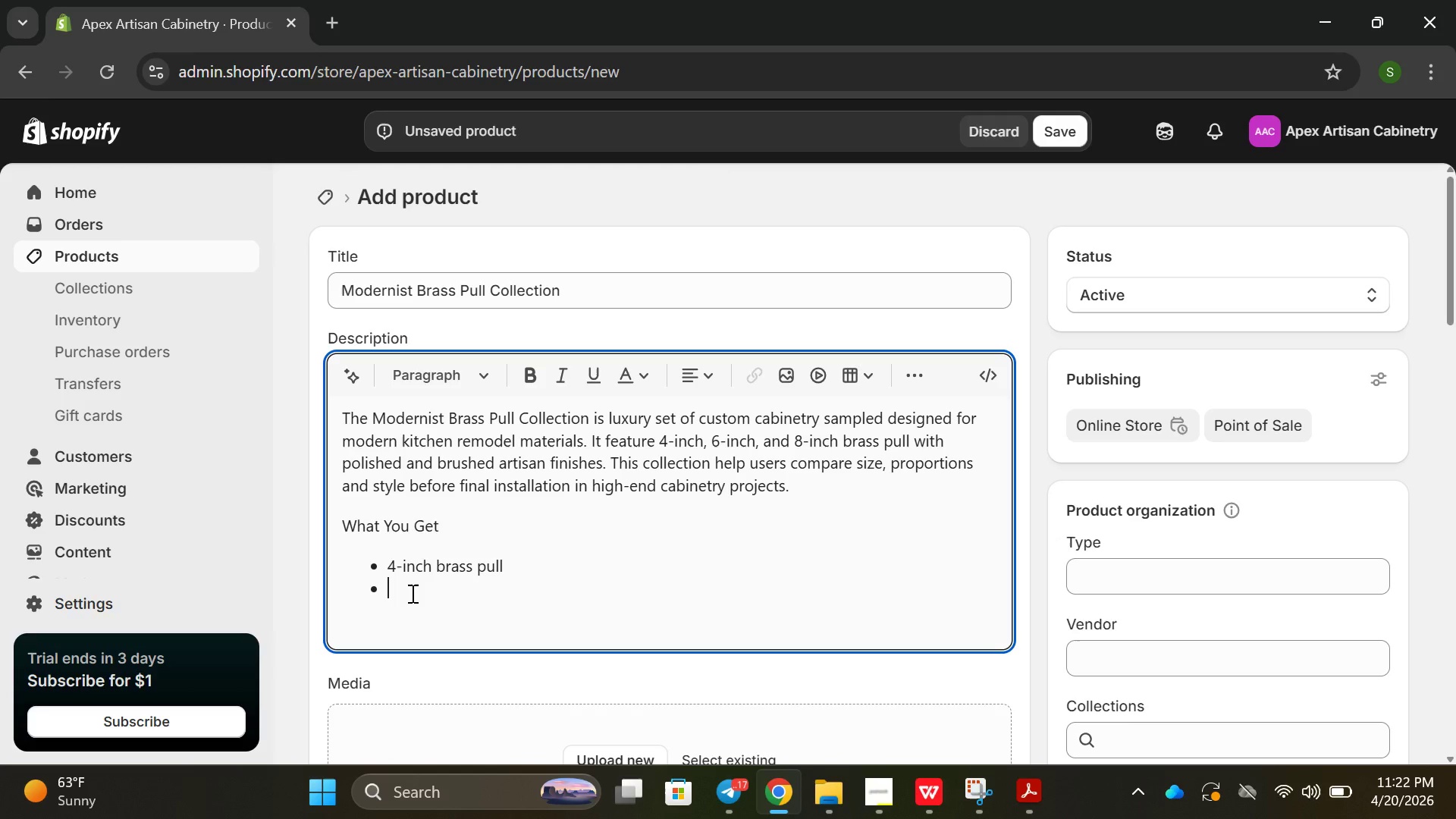 
type(6-inch bras s)
key(Backspace)
key(Backspace)
type(s pull)
 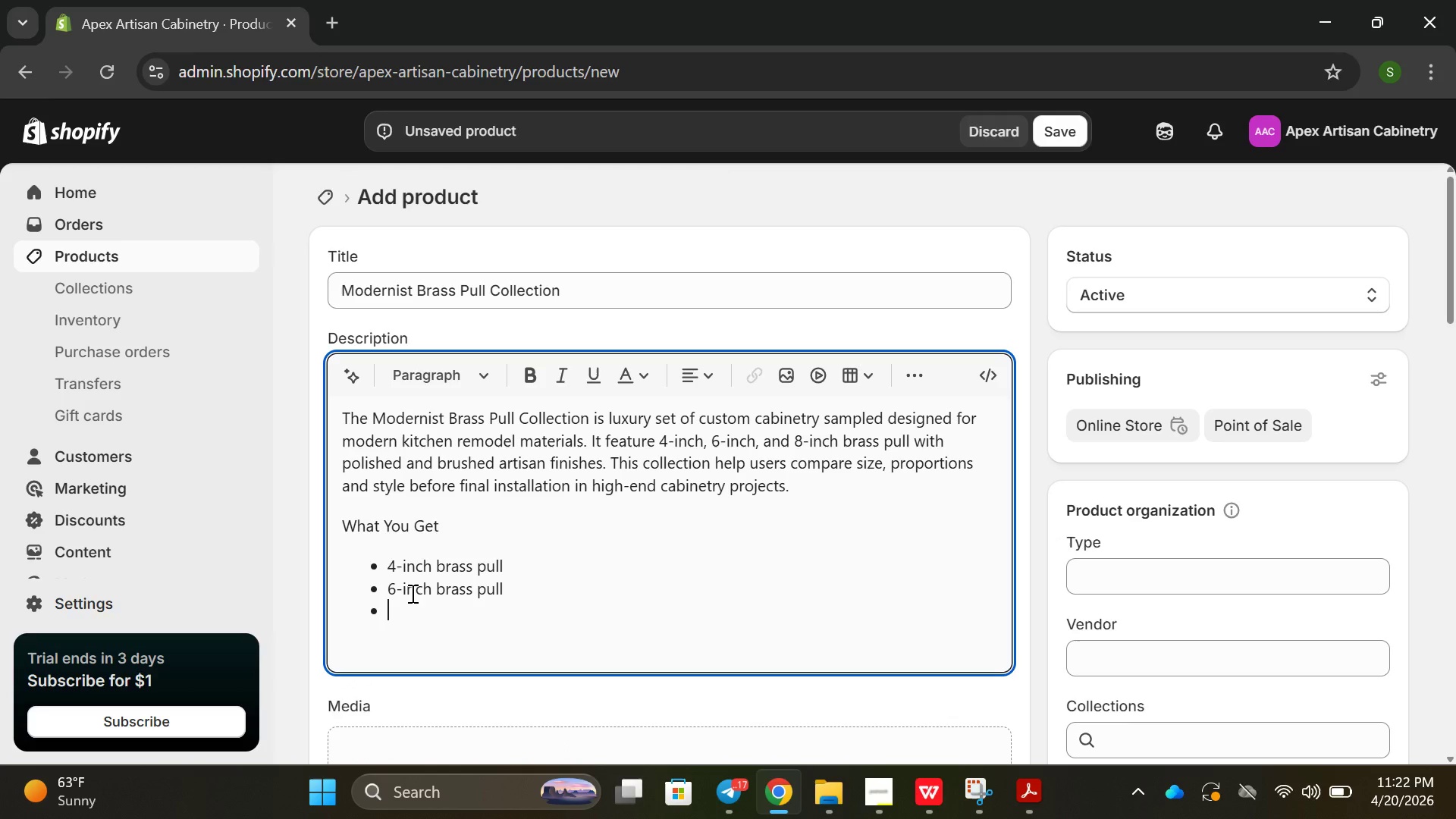 
key(Enter)
 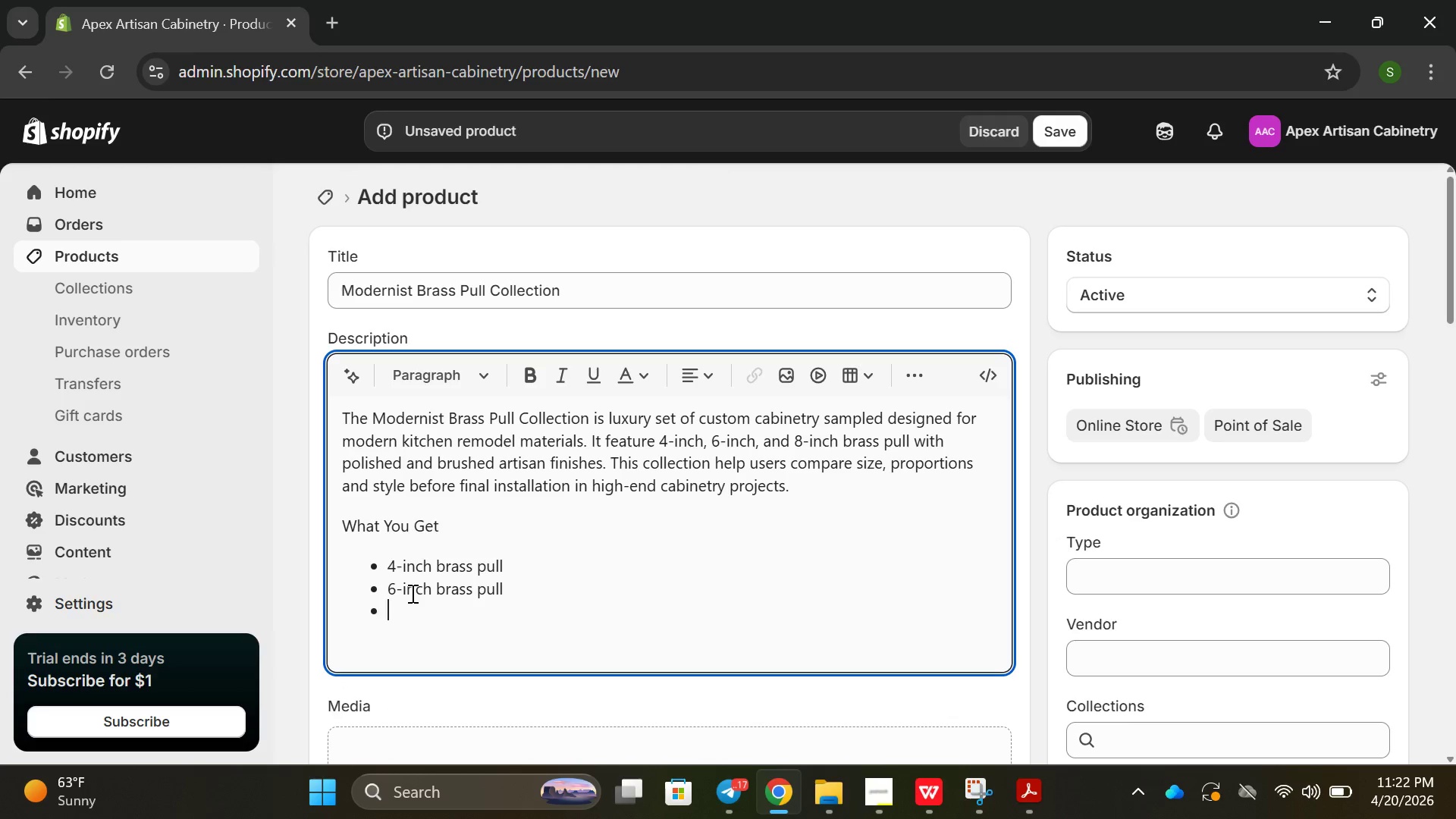 
type(8-inch brass u)
key(Backspace)
type(pull)
 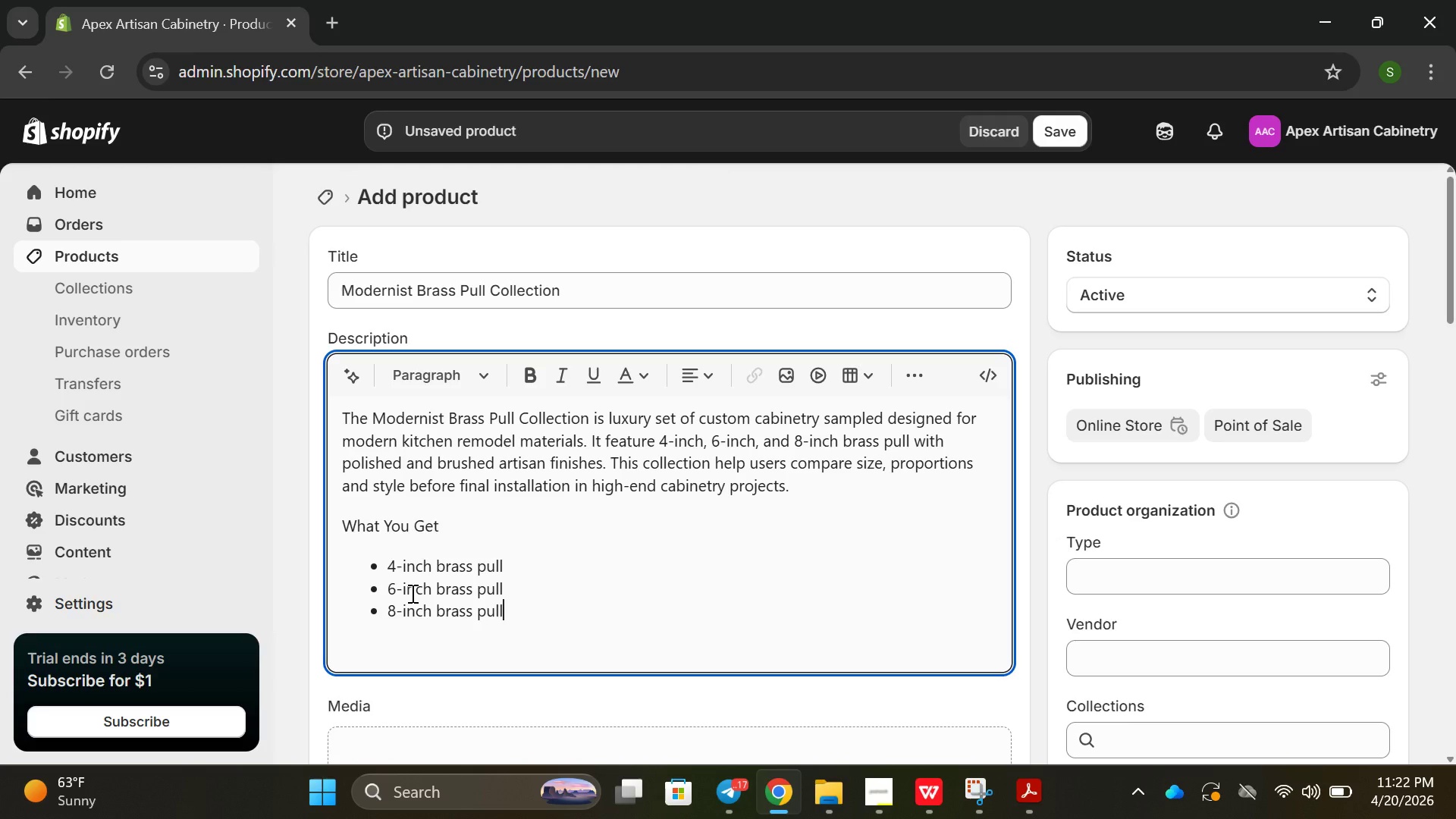 
key(Enter)
 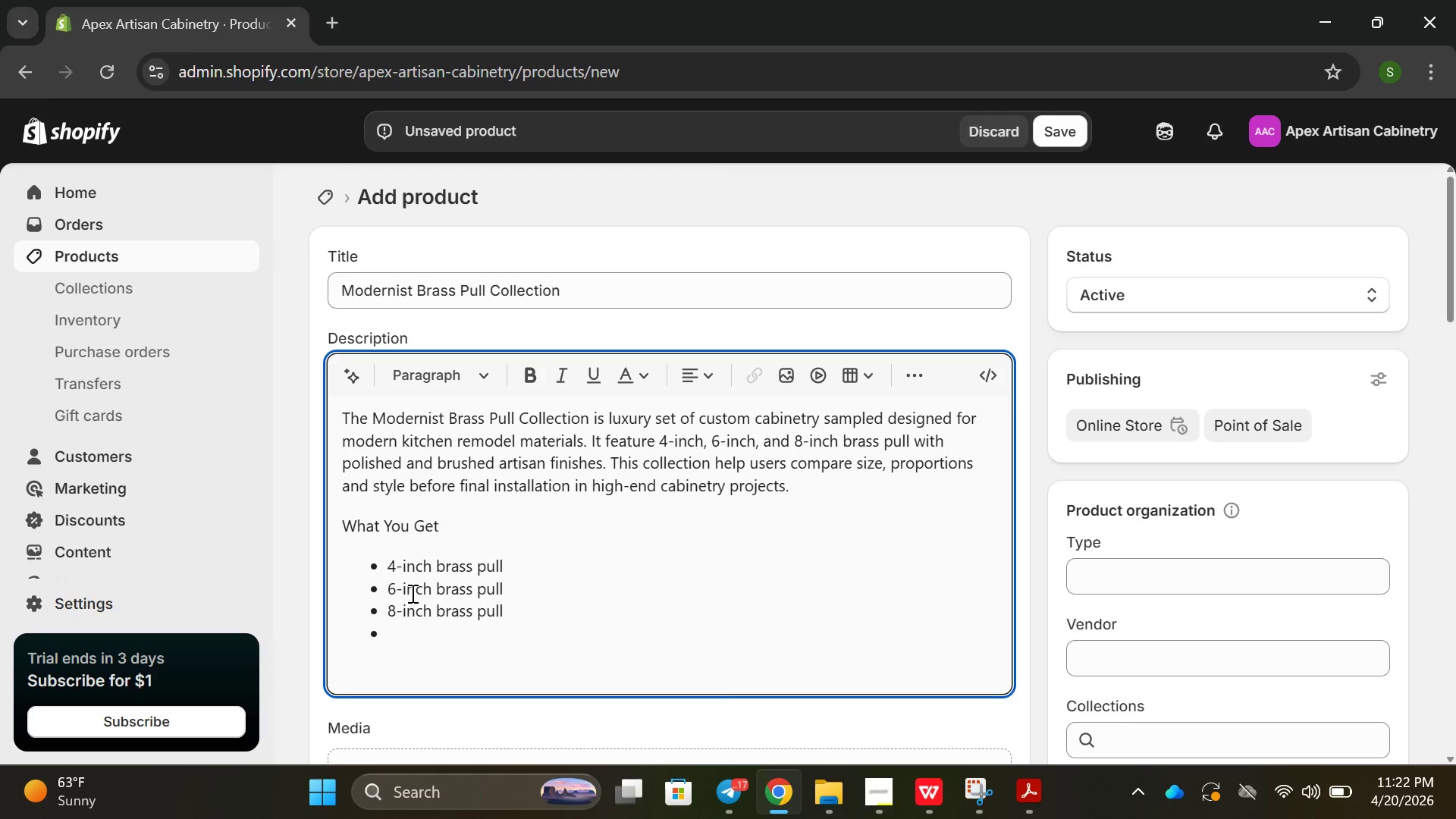 
type(pos)
key(Backspace)
type(lished brass finish samples)
 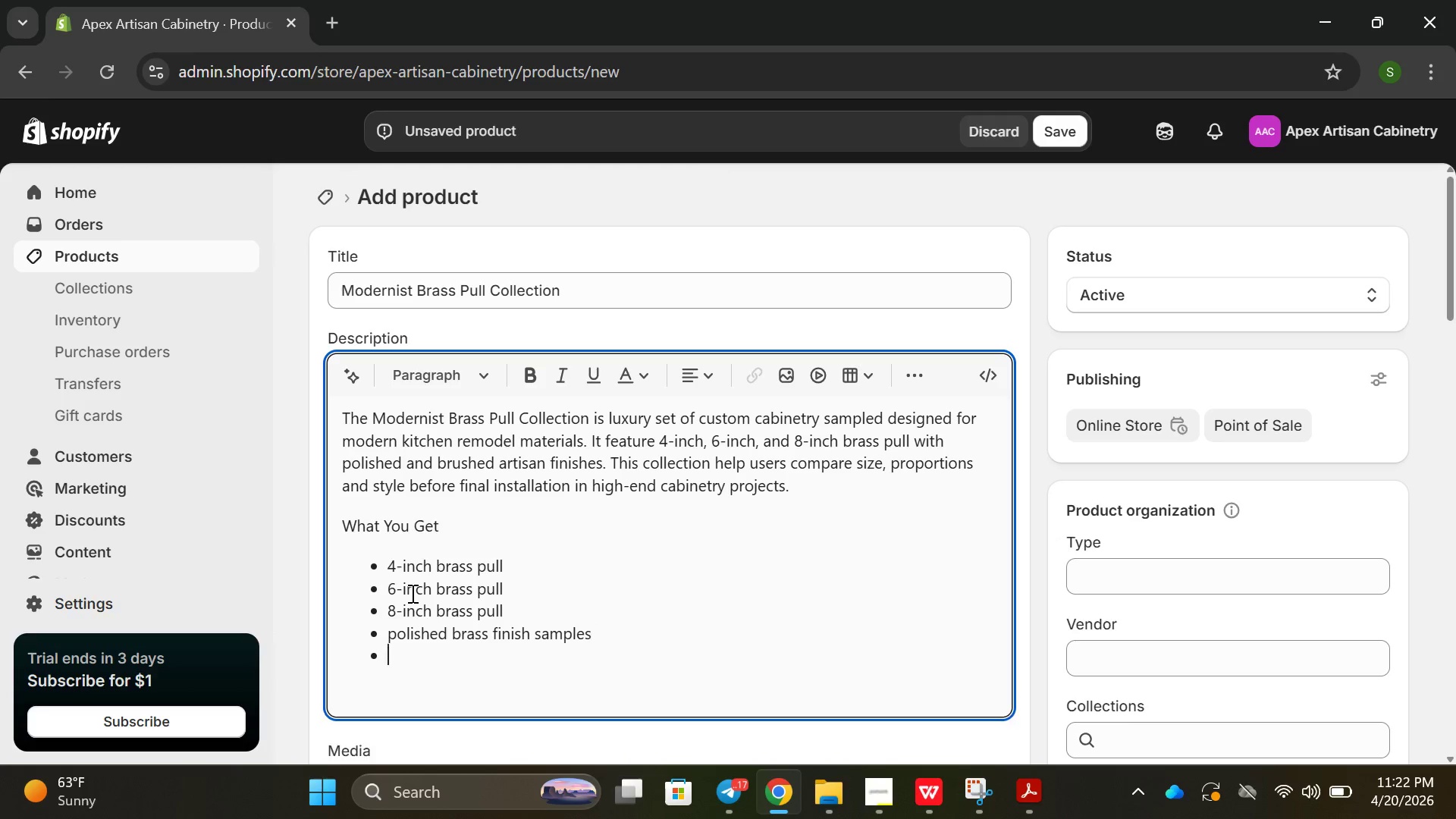 
key(Enter)
 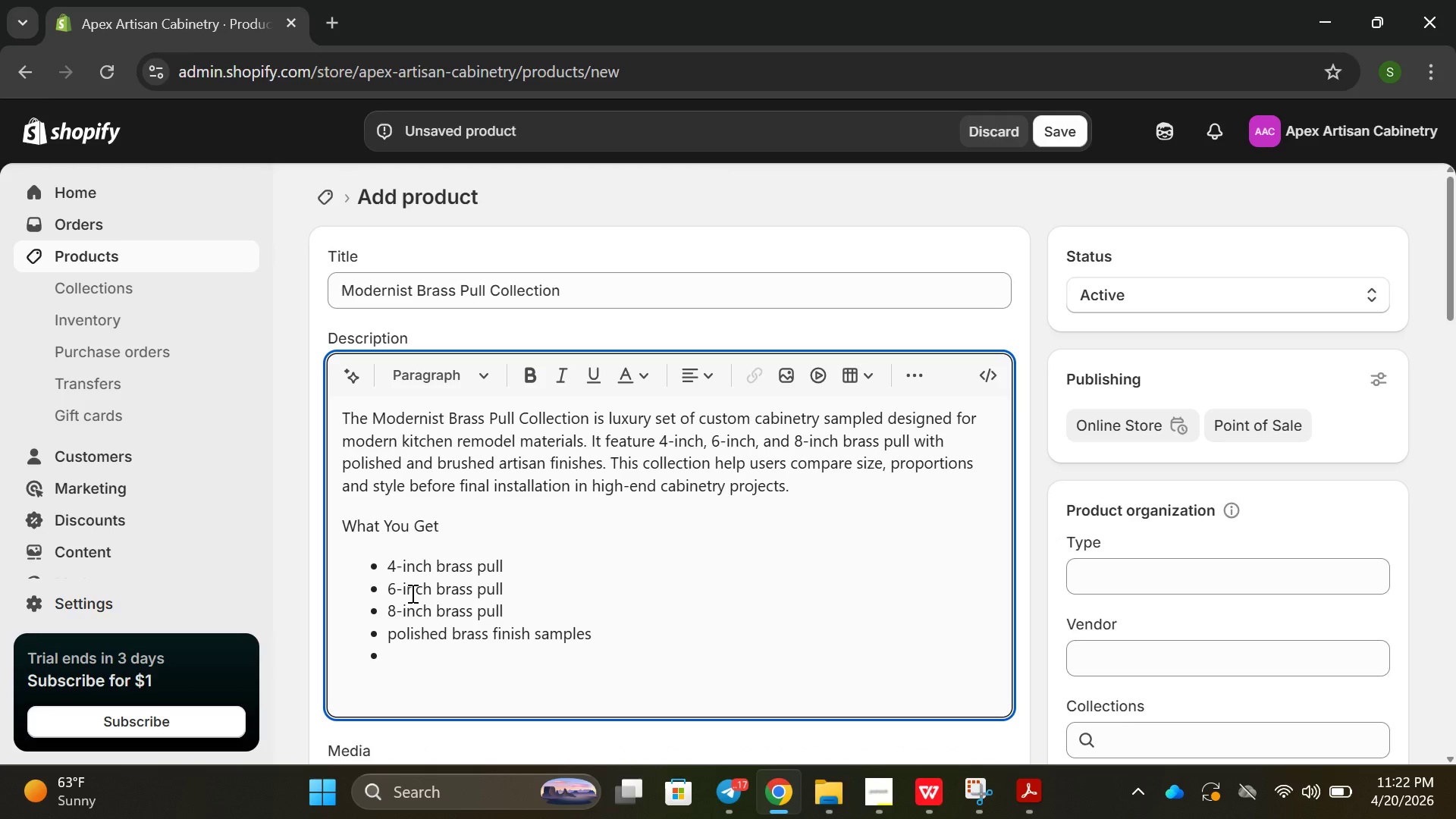 
key(Enter)
 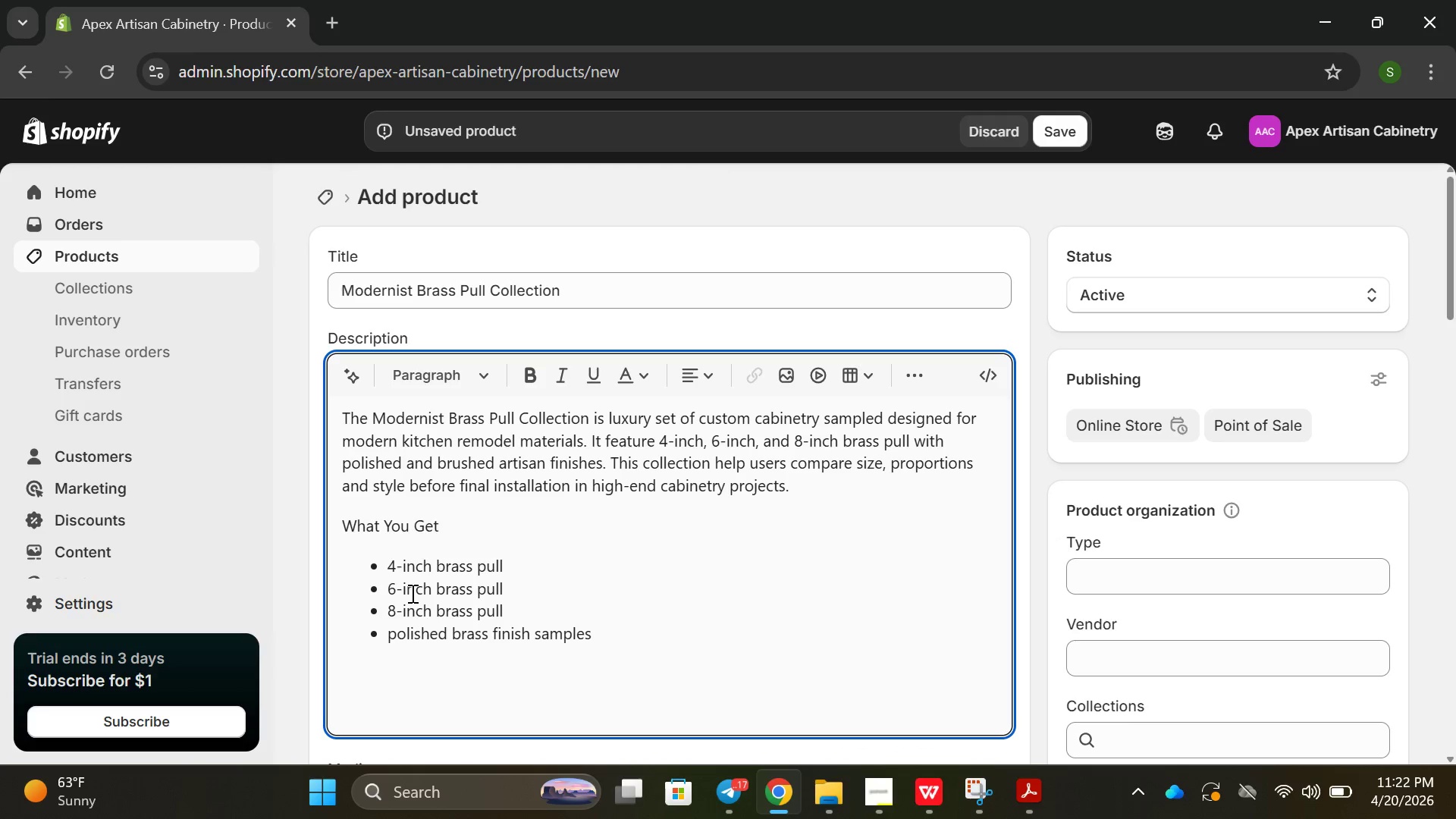 
type(Perfes)
key(Backspace)
type(ctF)
key(Backspace)
type( For )
 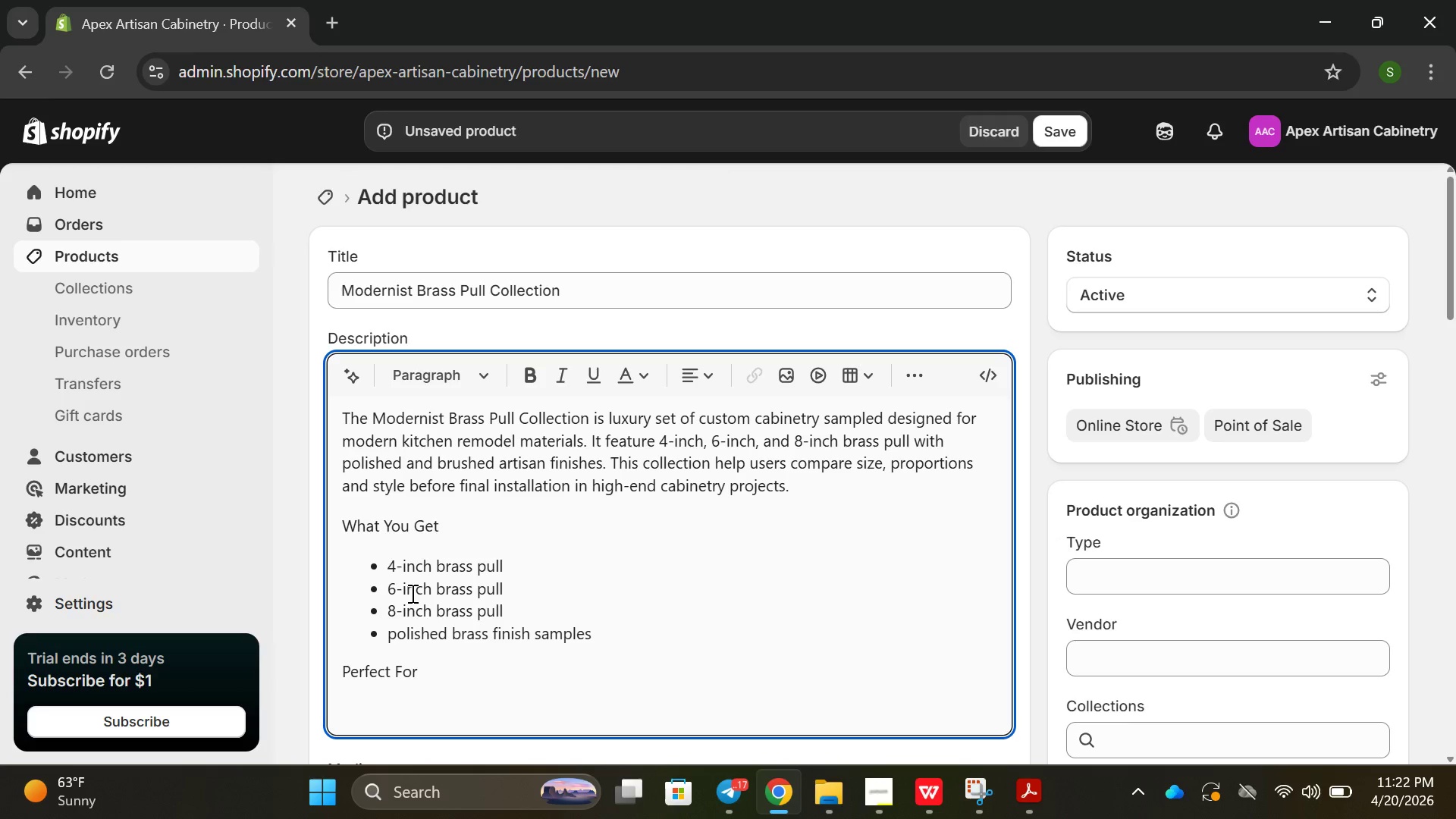 
left_click([911, 373])
 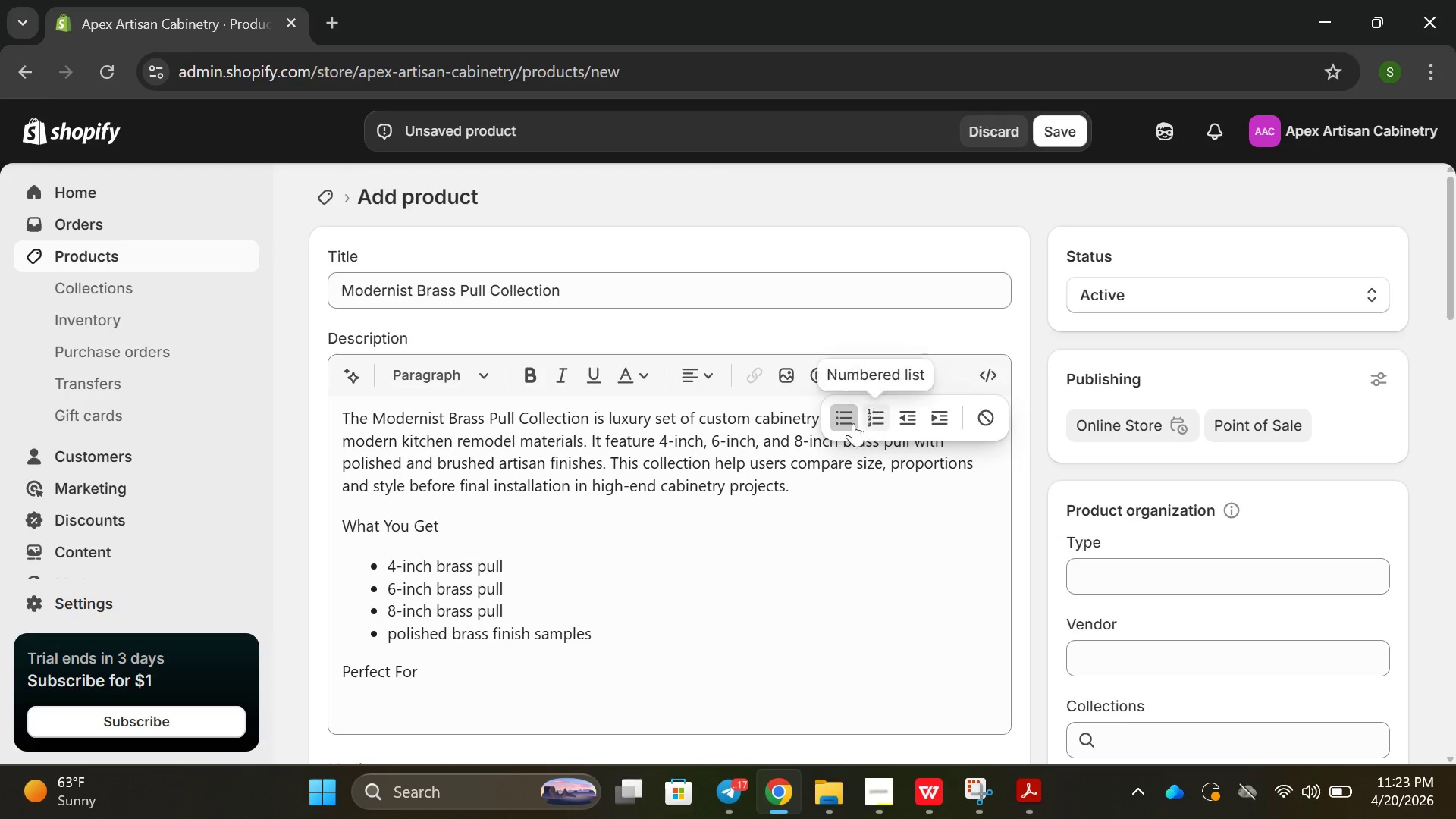 
left_click([839, 423])
 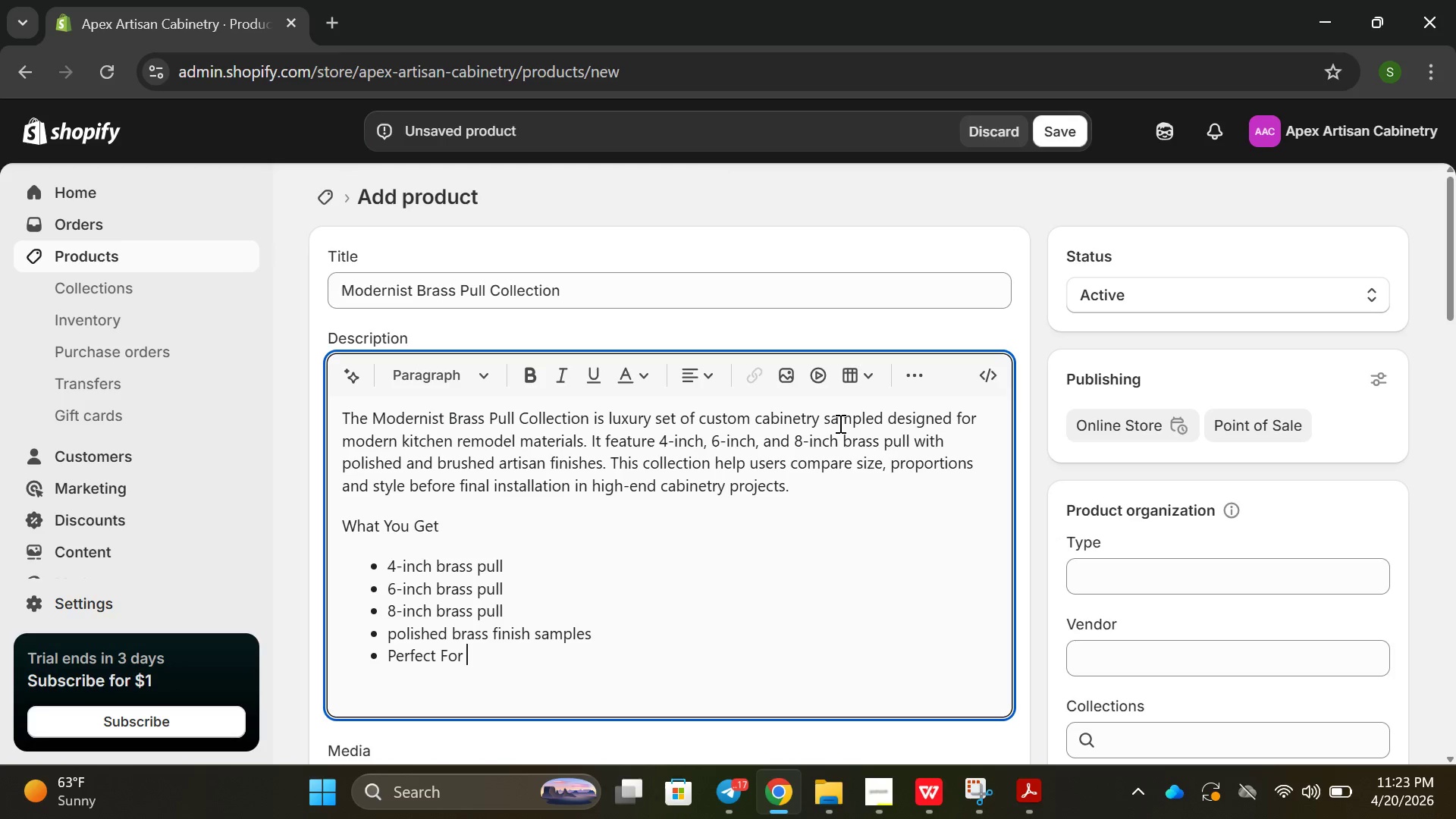 
key(Enter)
 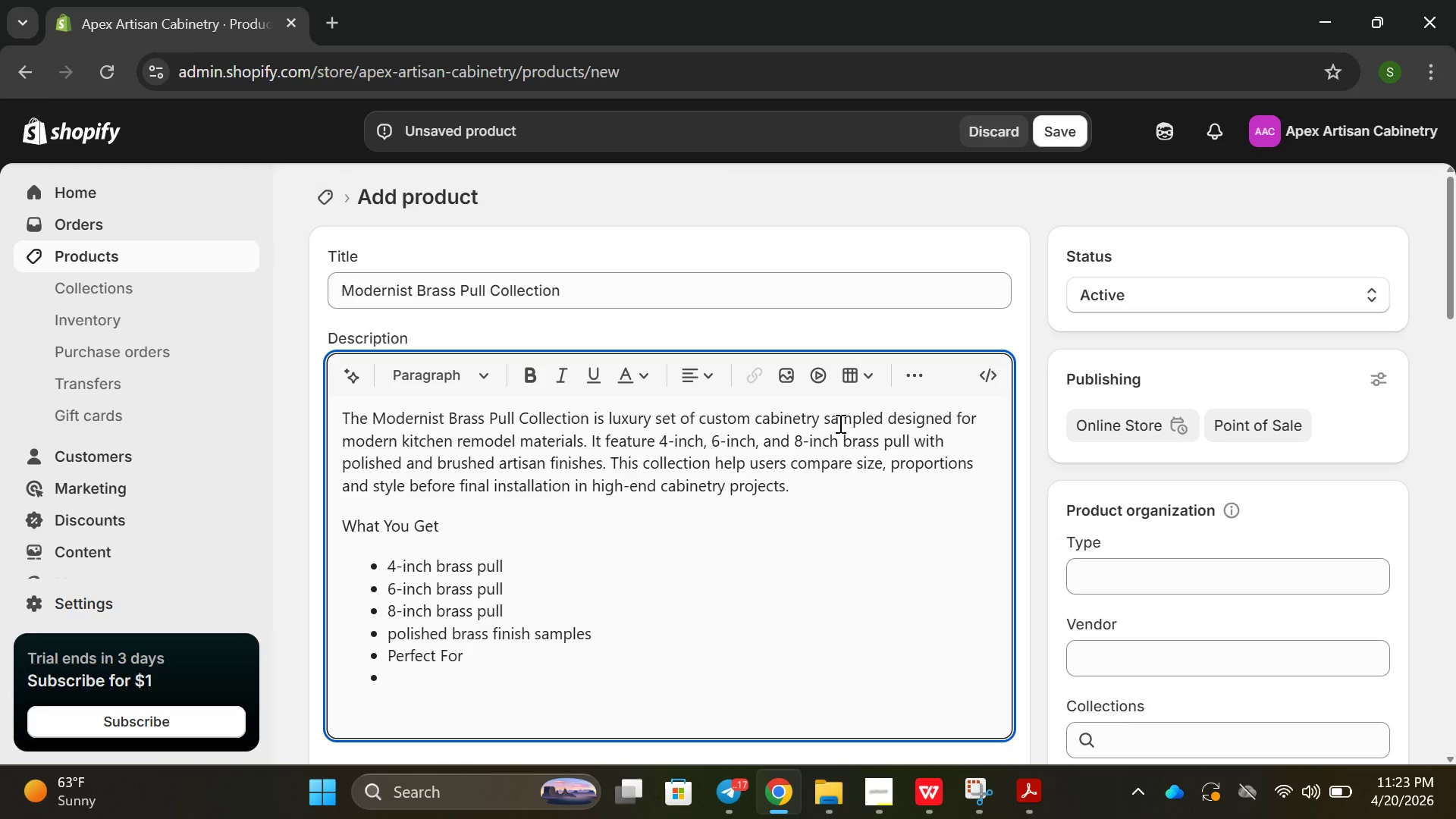 
key(Control+Z)
 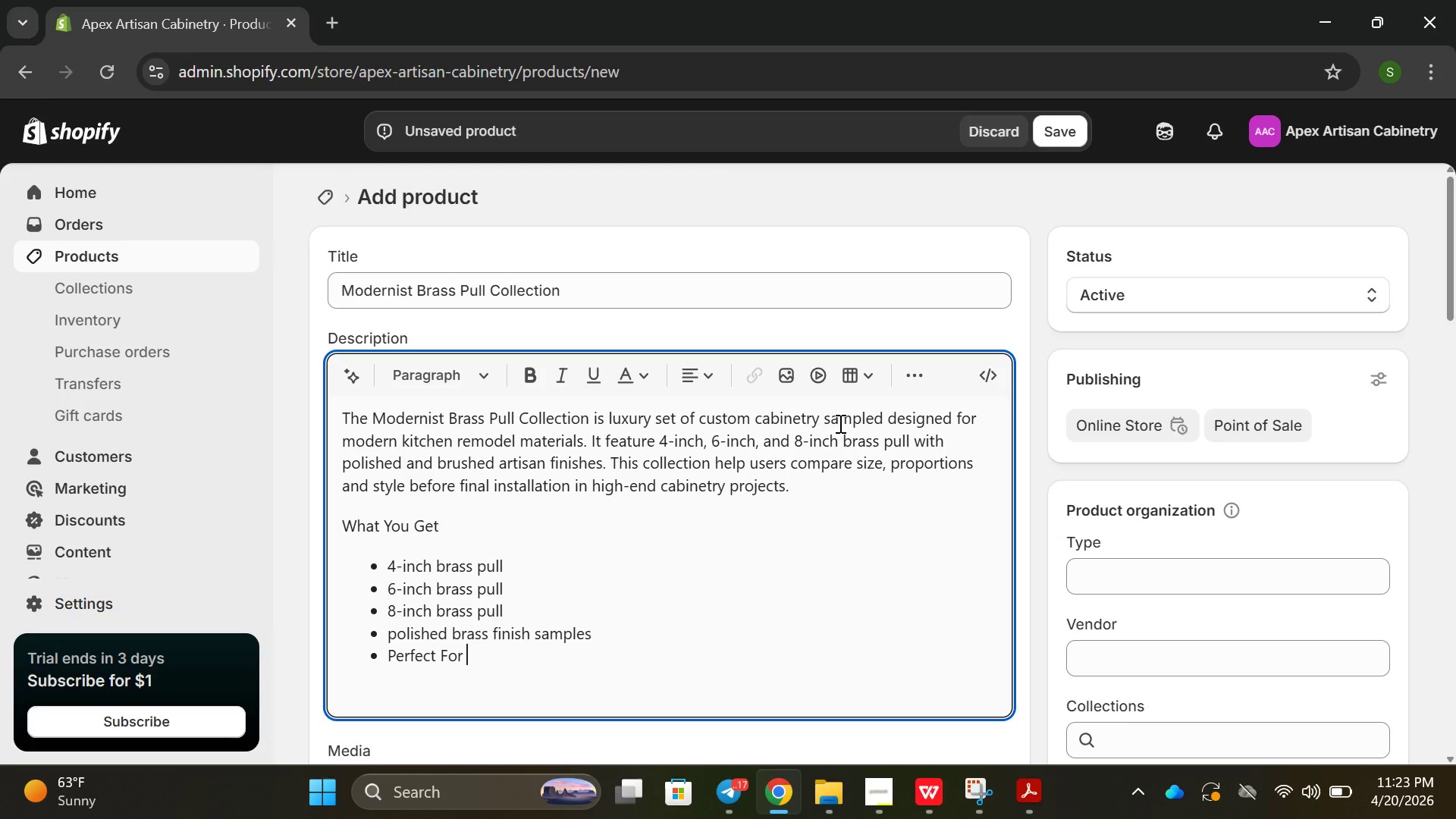 
key(Control+Z)
 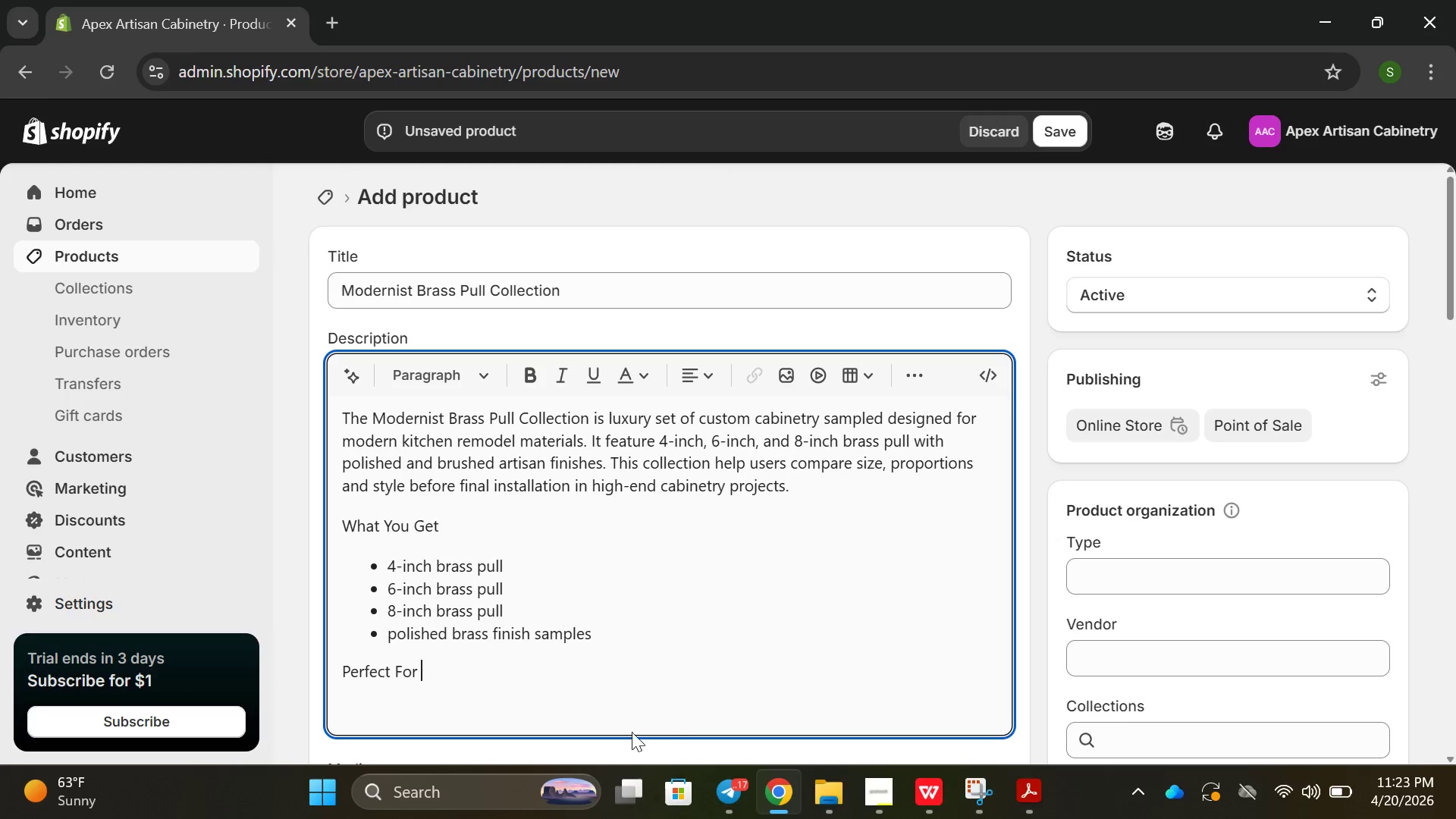 
key(Enter)
 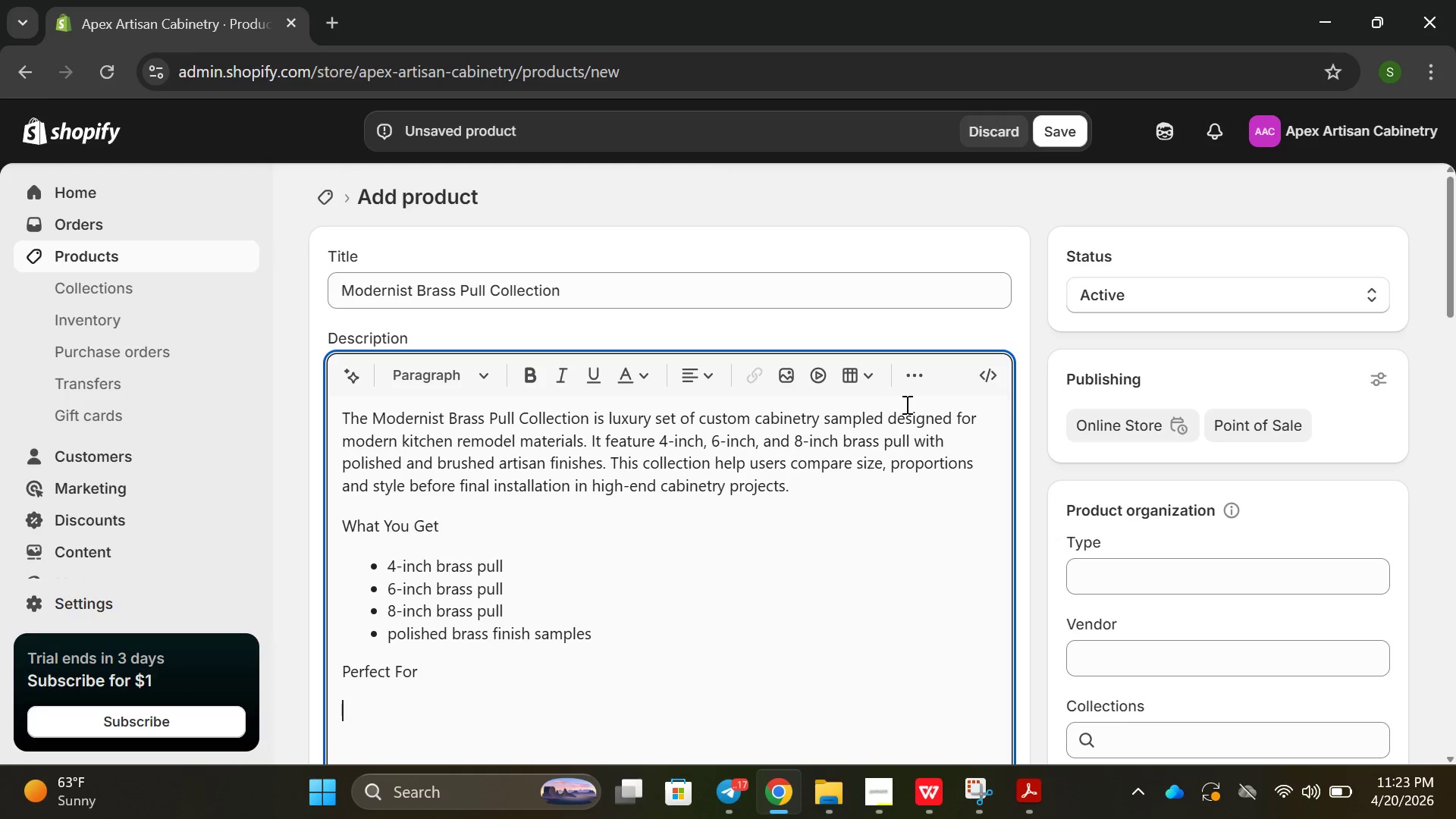 
left_click([924, 383])
 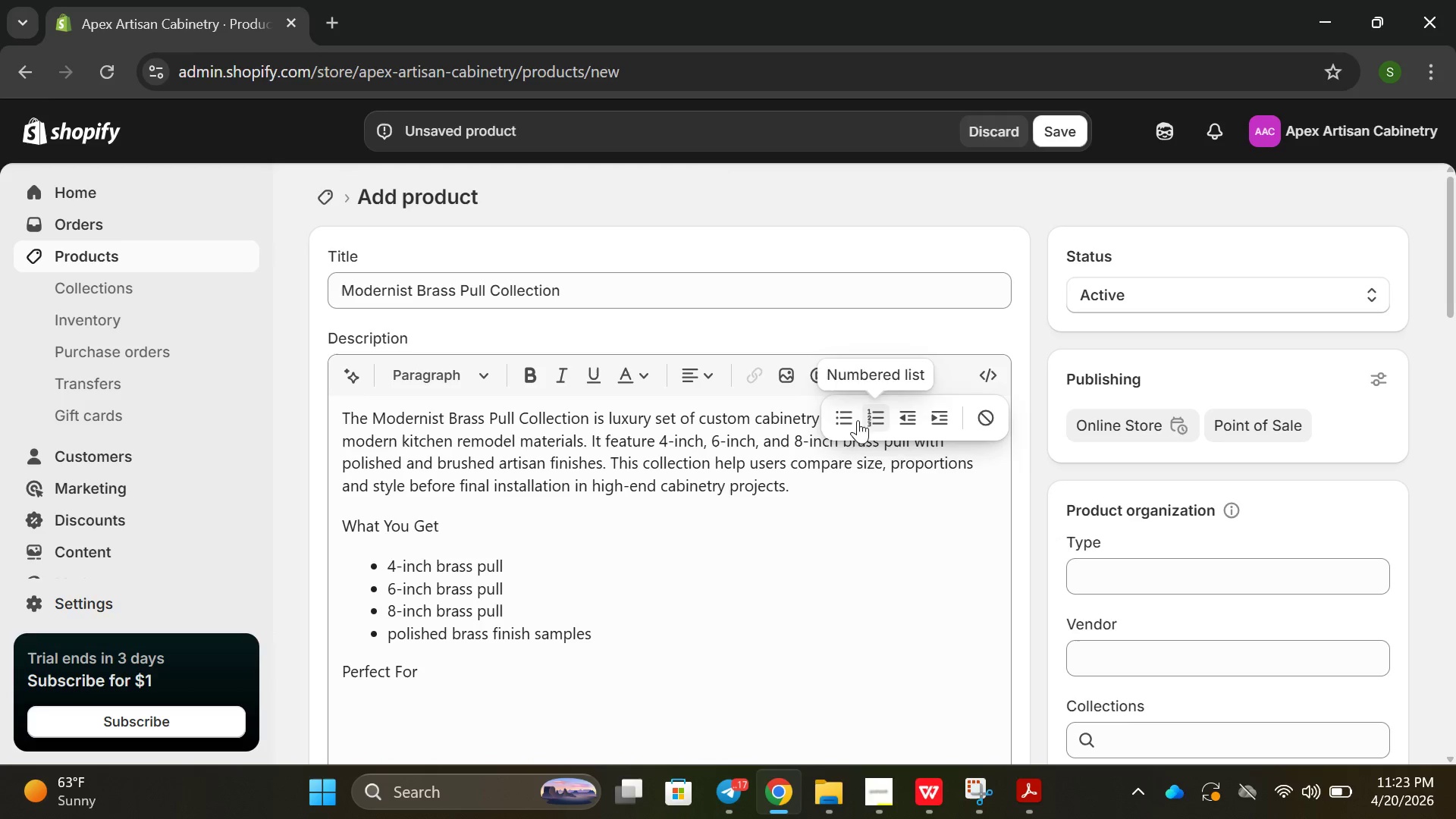 
left_click([830, 421])
 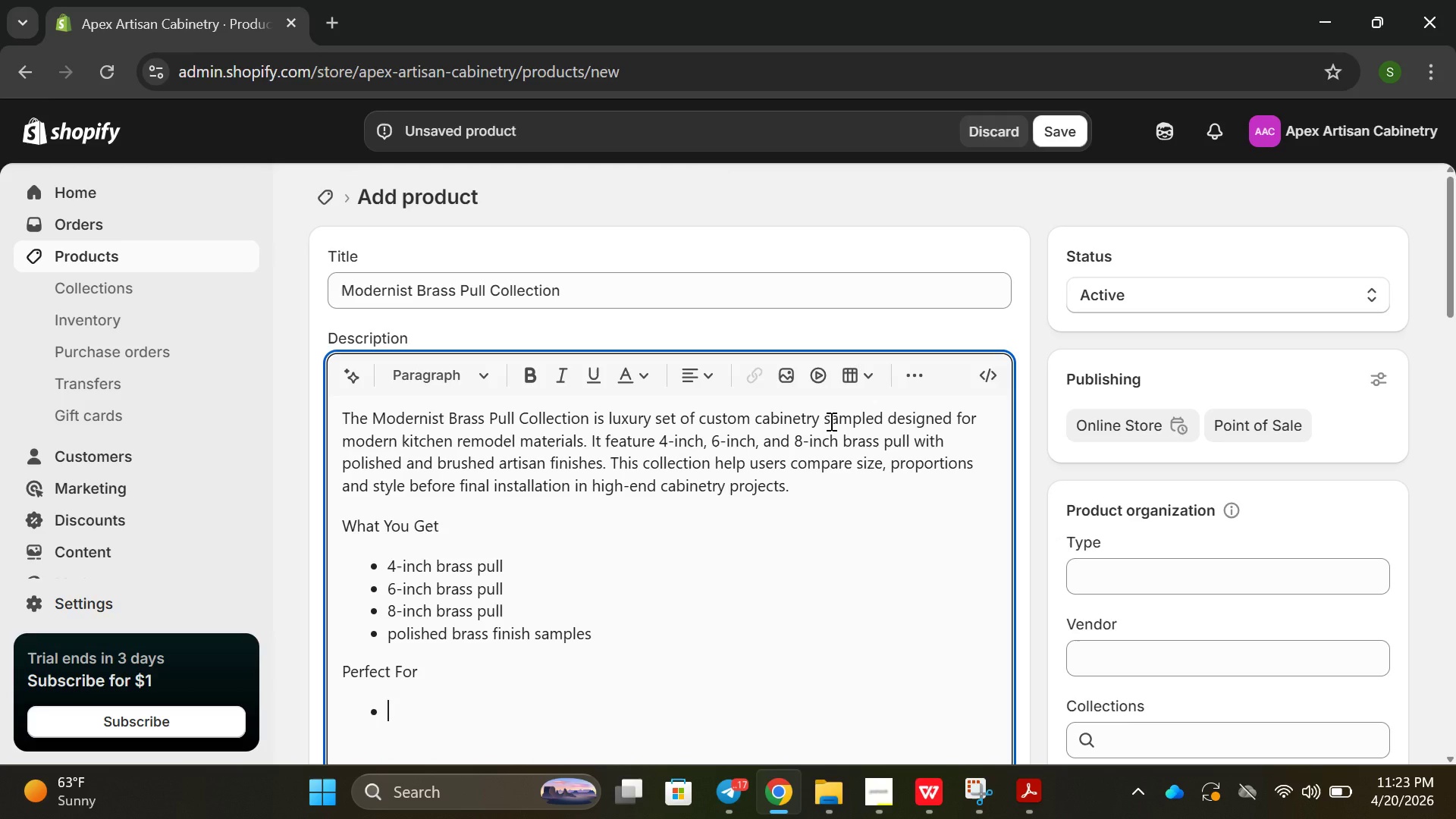 
type(Modrn Kitchen d)
key(Backspace)
type(DEsigne)
key(Backspace)
key(Backspace)
key(Backspace)
key(Backspace)
key(Backspace)
key(Backspace)
type(esignes )
key(Backspace)
key(Backspace)
key(Backspace)
key(Backspace)
 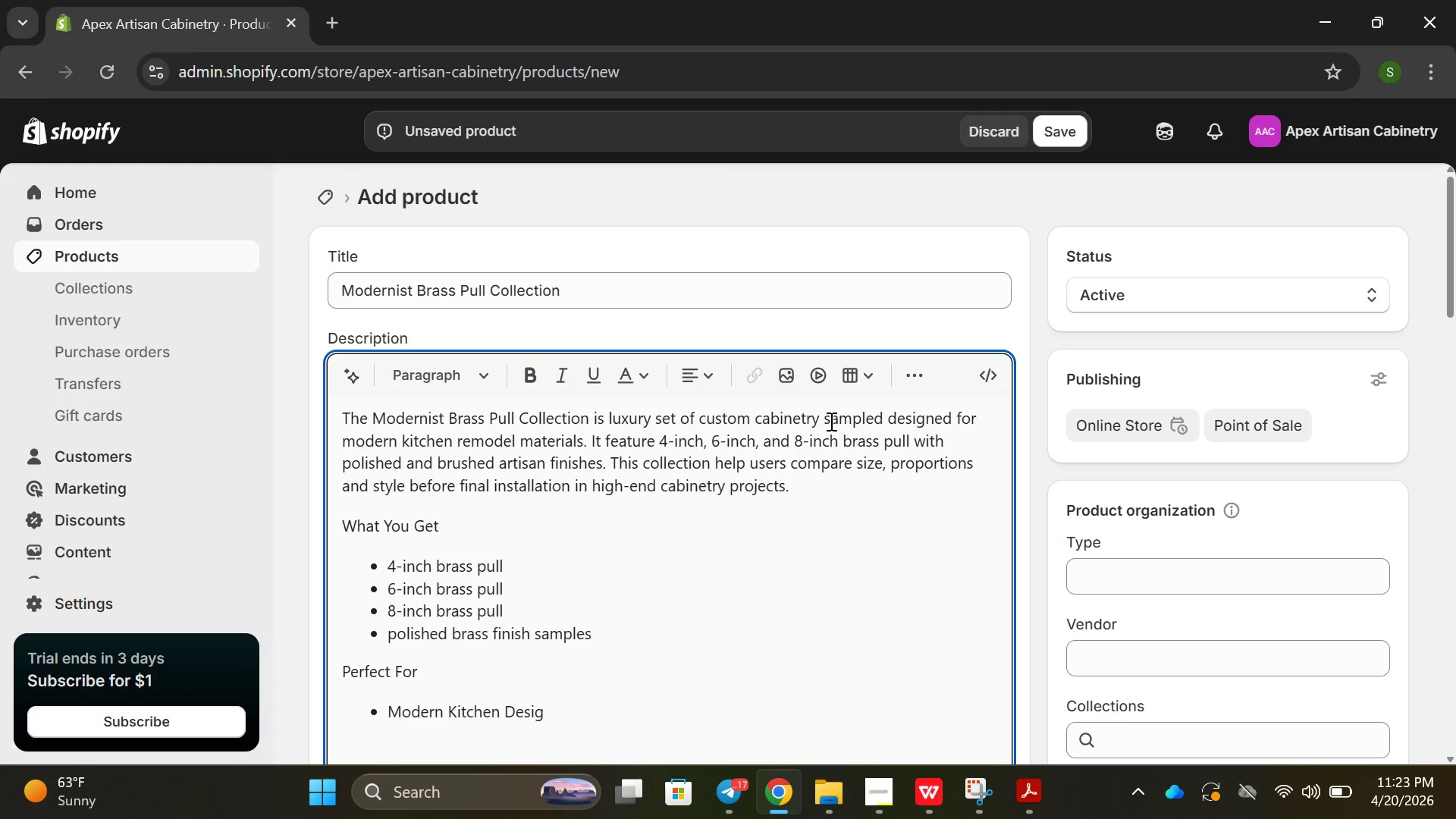 
type(gns )
key(Backspace)
key(Backspace)
key(Backspace)
key(Backspace)
type(ns )
 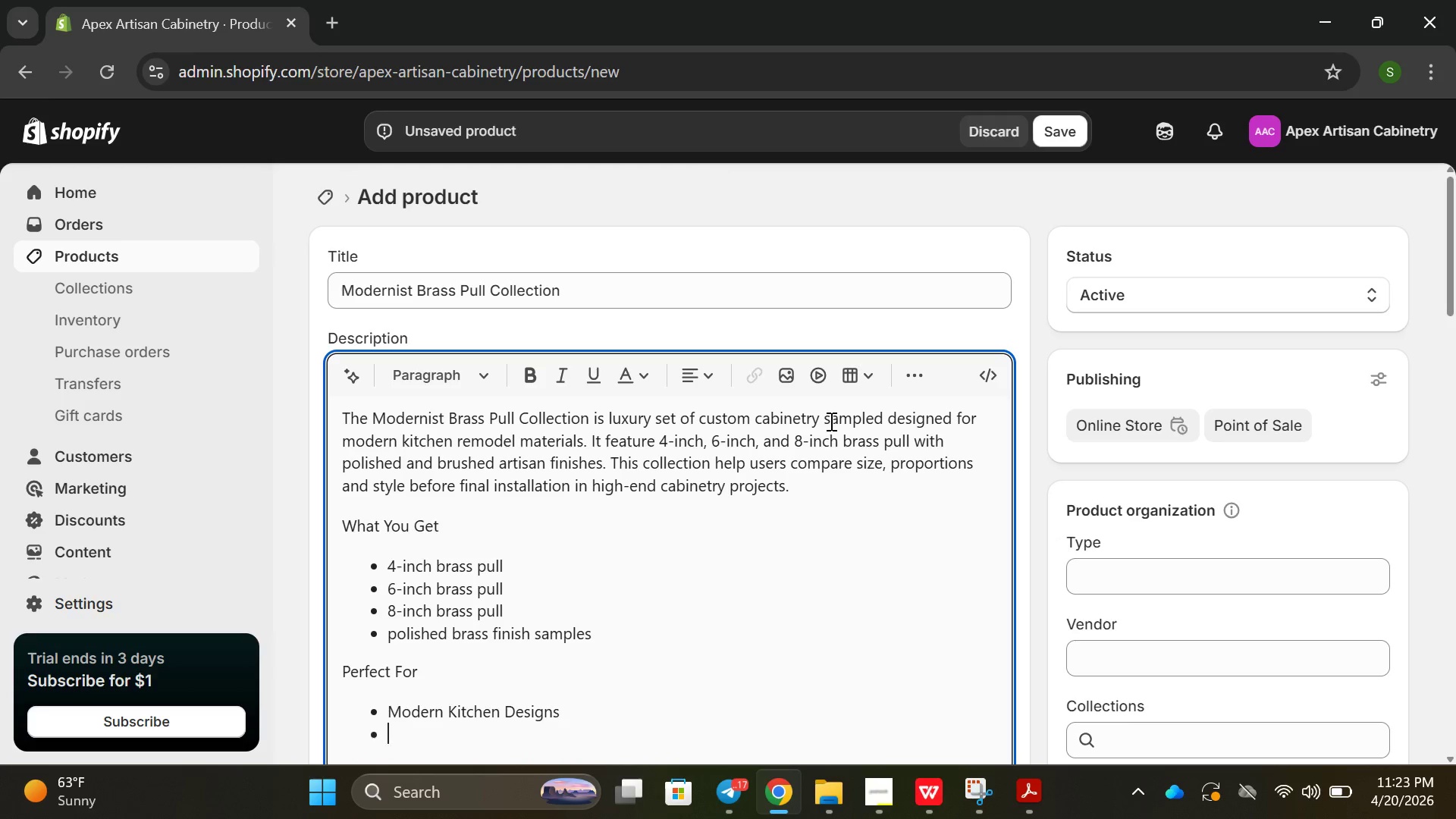 
key(Enter)
 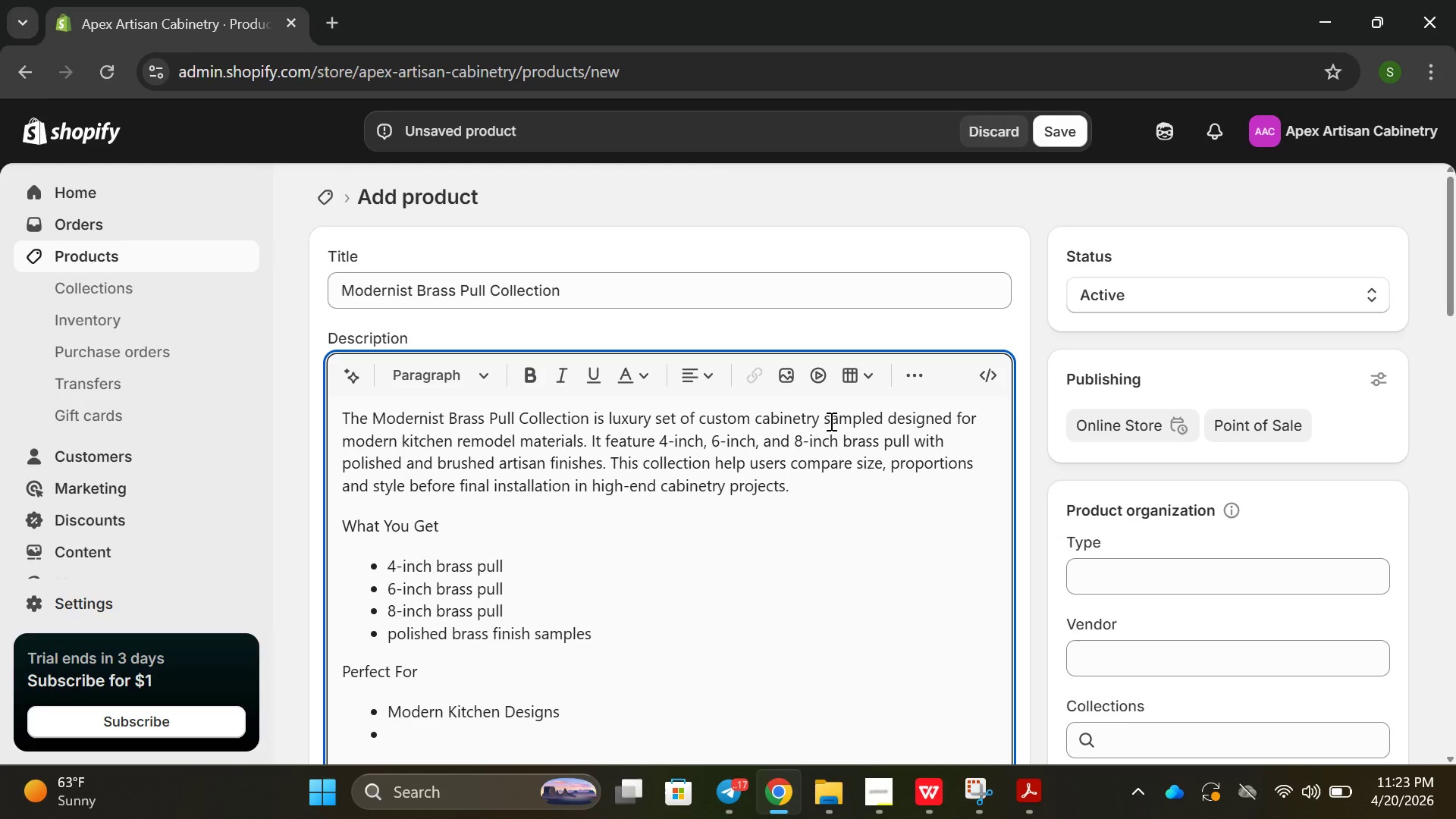 
type(Luxury reni)
key(Backspace)
type(ovatu)
key(Backspace)
key(Backspace)
type(tiinbs)
key(Backspace)
key(Backspace)
key(Backspace)
key(Backspace)
type(ons)
 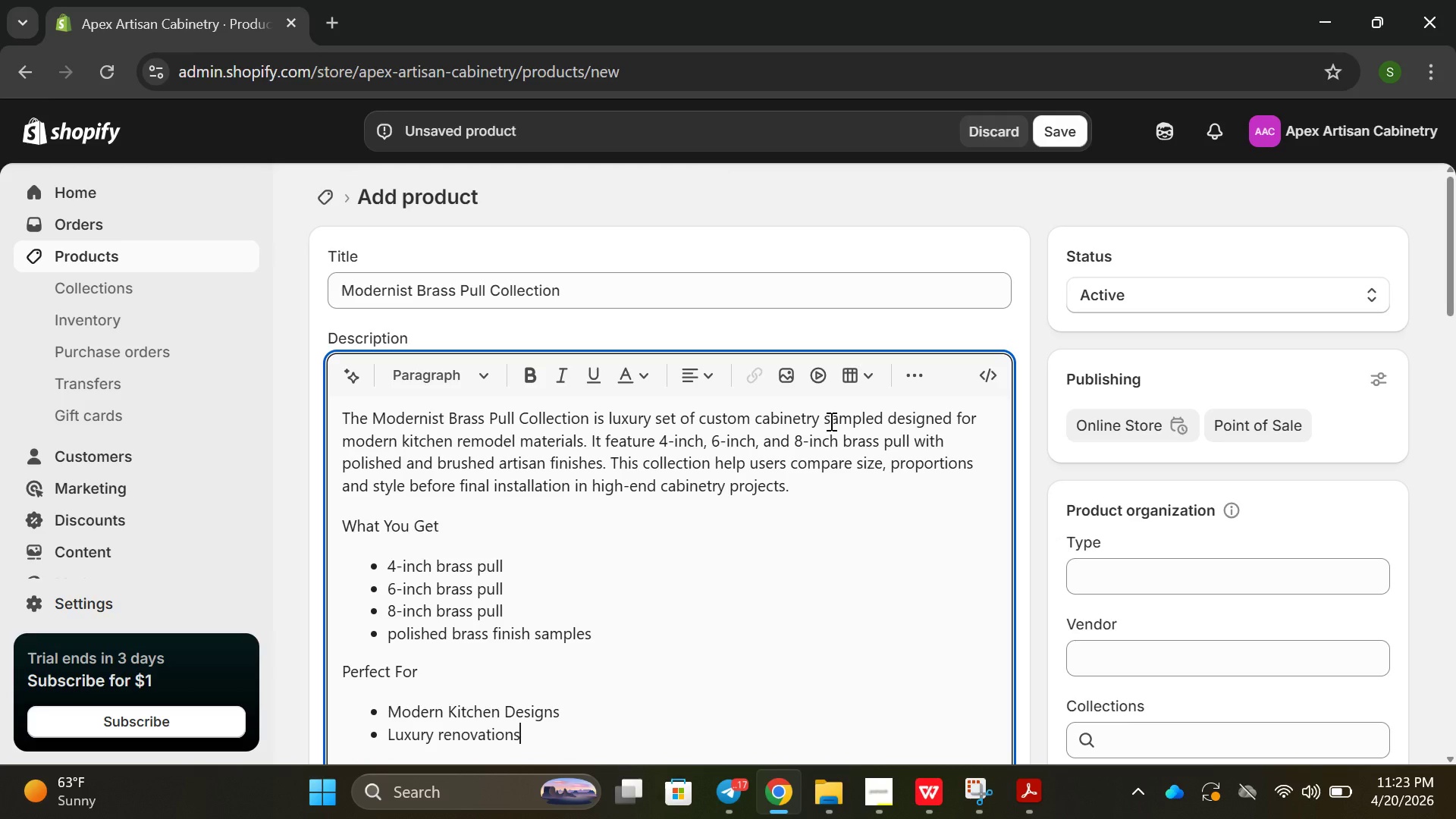 
key(Enter)
 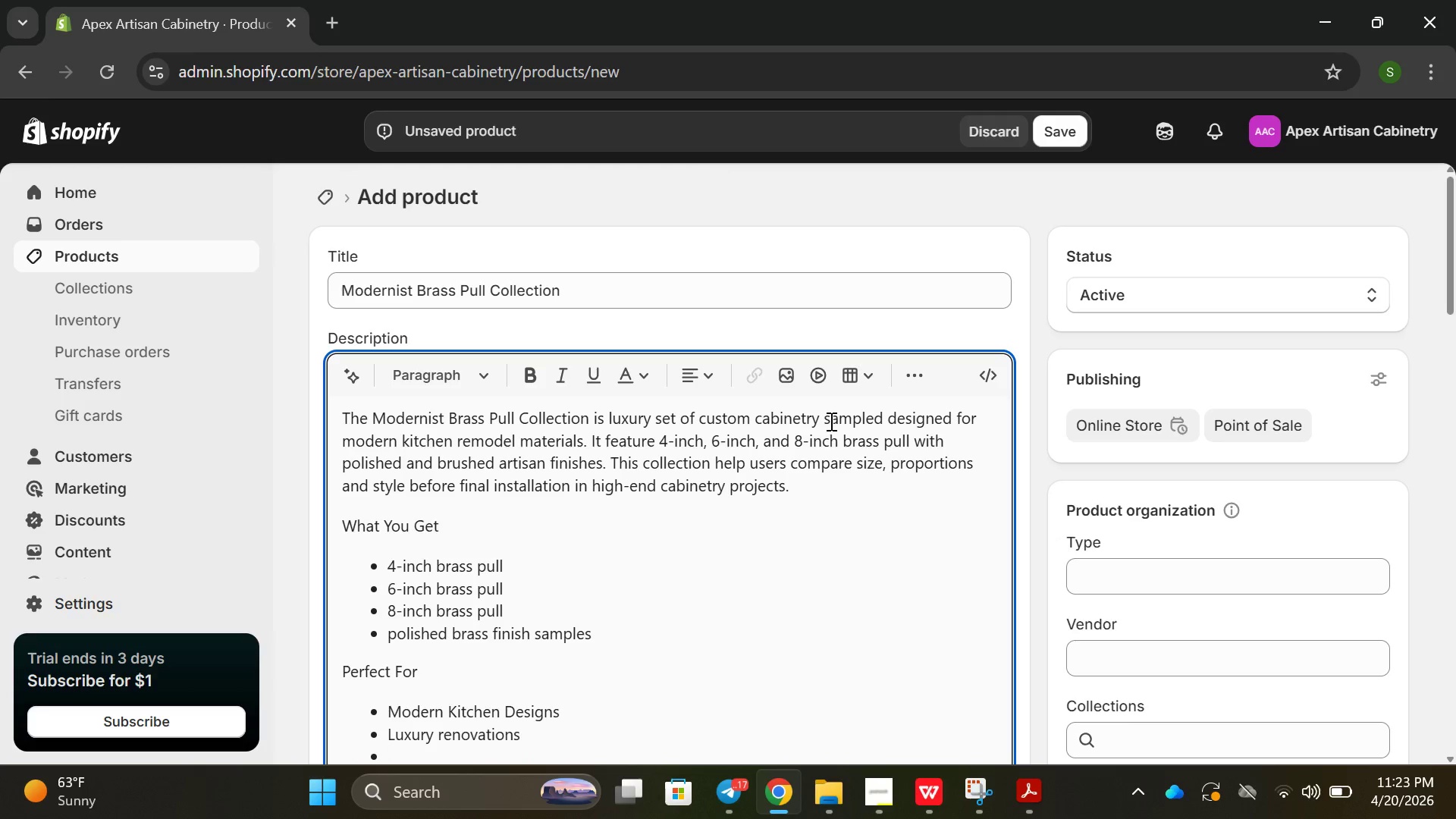 
type(Interir)
key(Backspace)
type(or ds)
key(Backspace)
key(Backspace)
key(Backspace)
type(dews)
key(Backspace)
key(Backspace)
type(signers)
 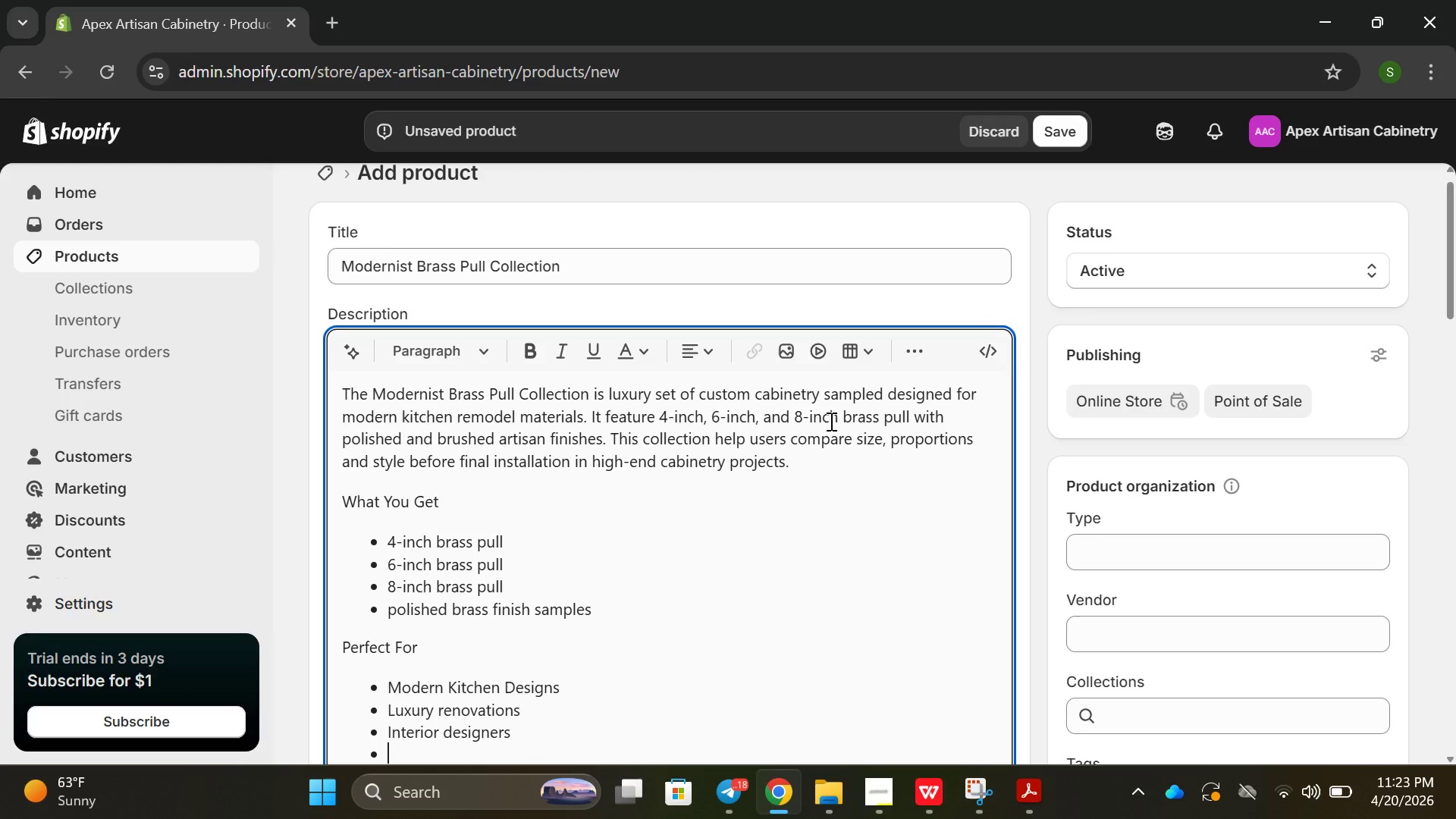 
key(Enter)
 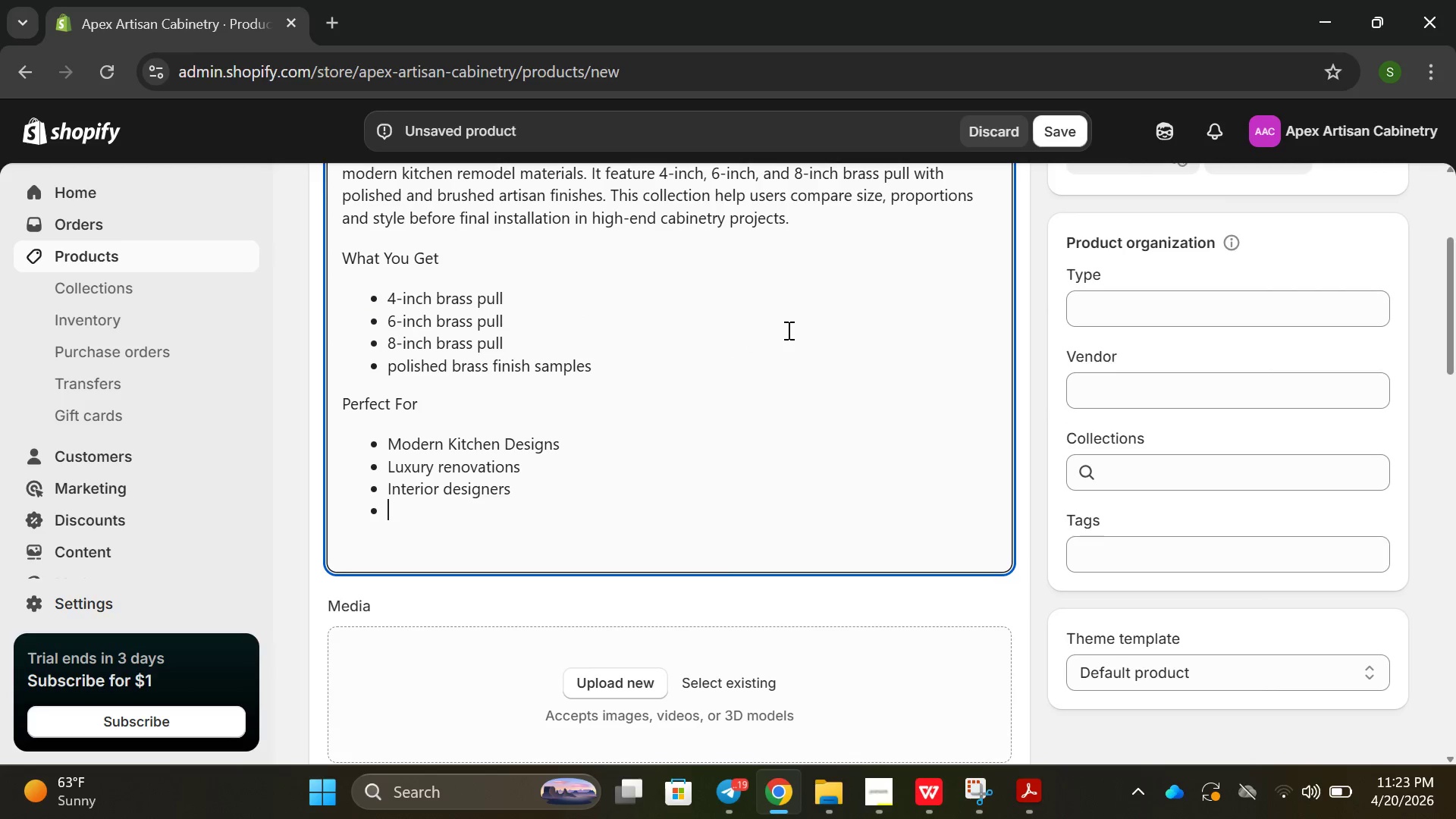 
key(Enter)
 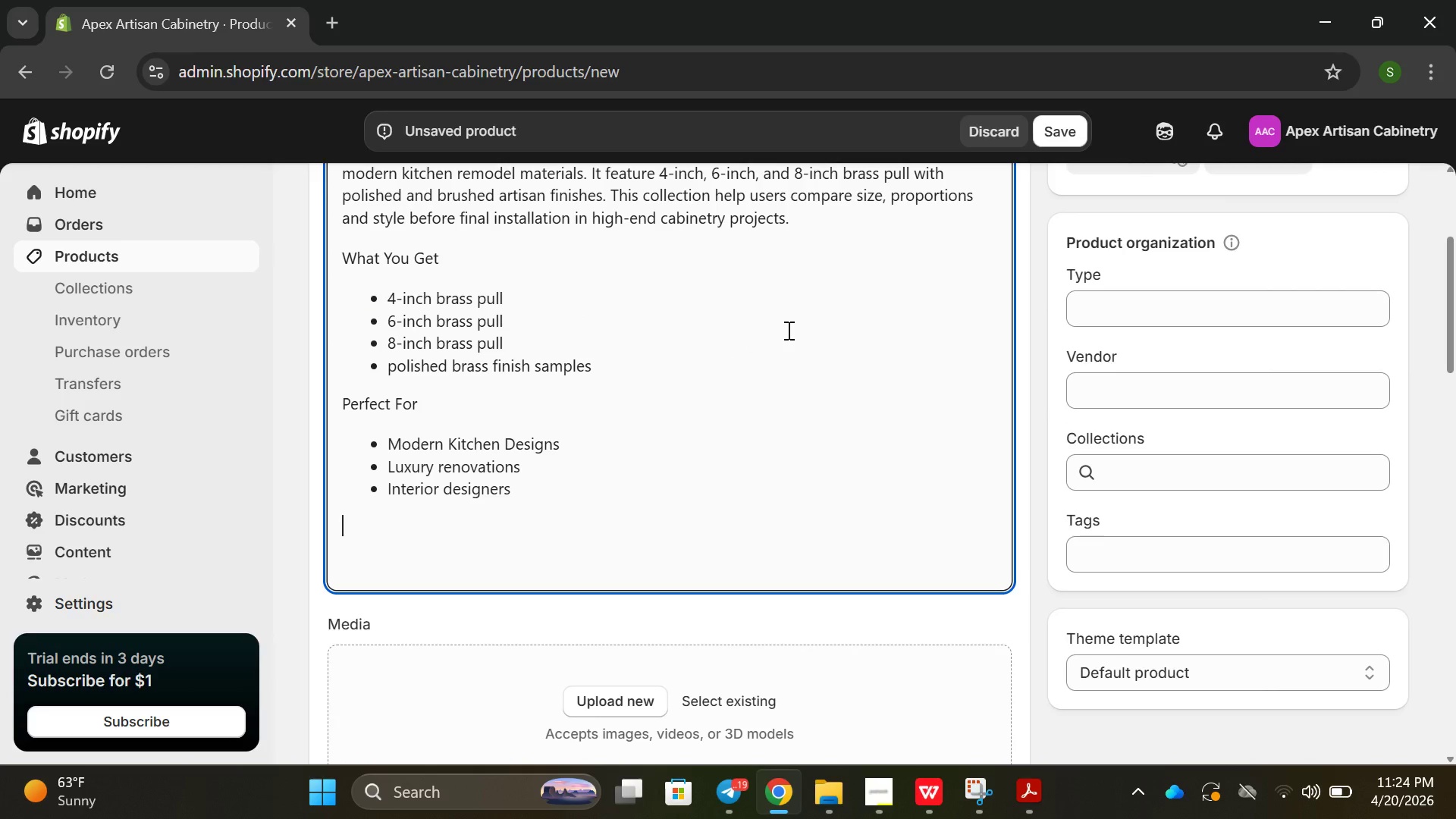 
type(Why Customers Loe)
key(Backspace)
type(ves It)
 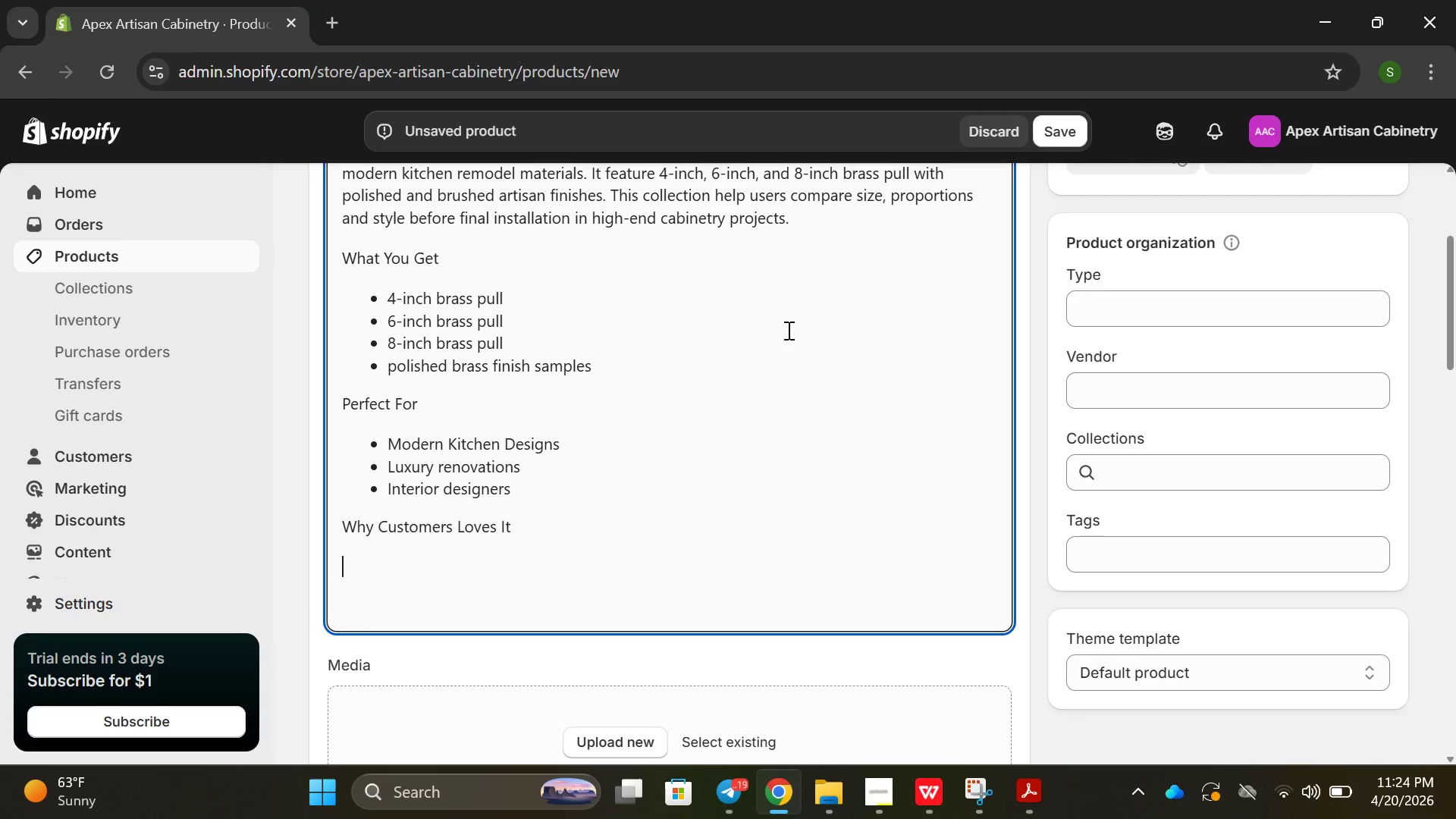 
 